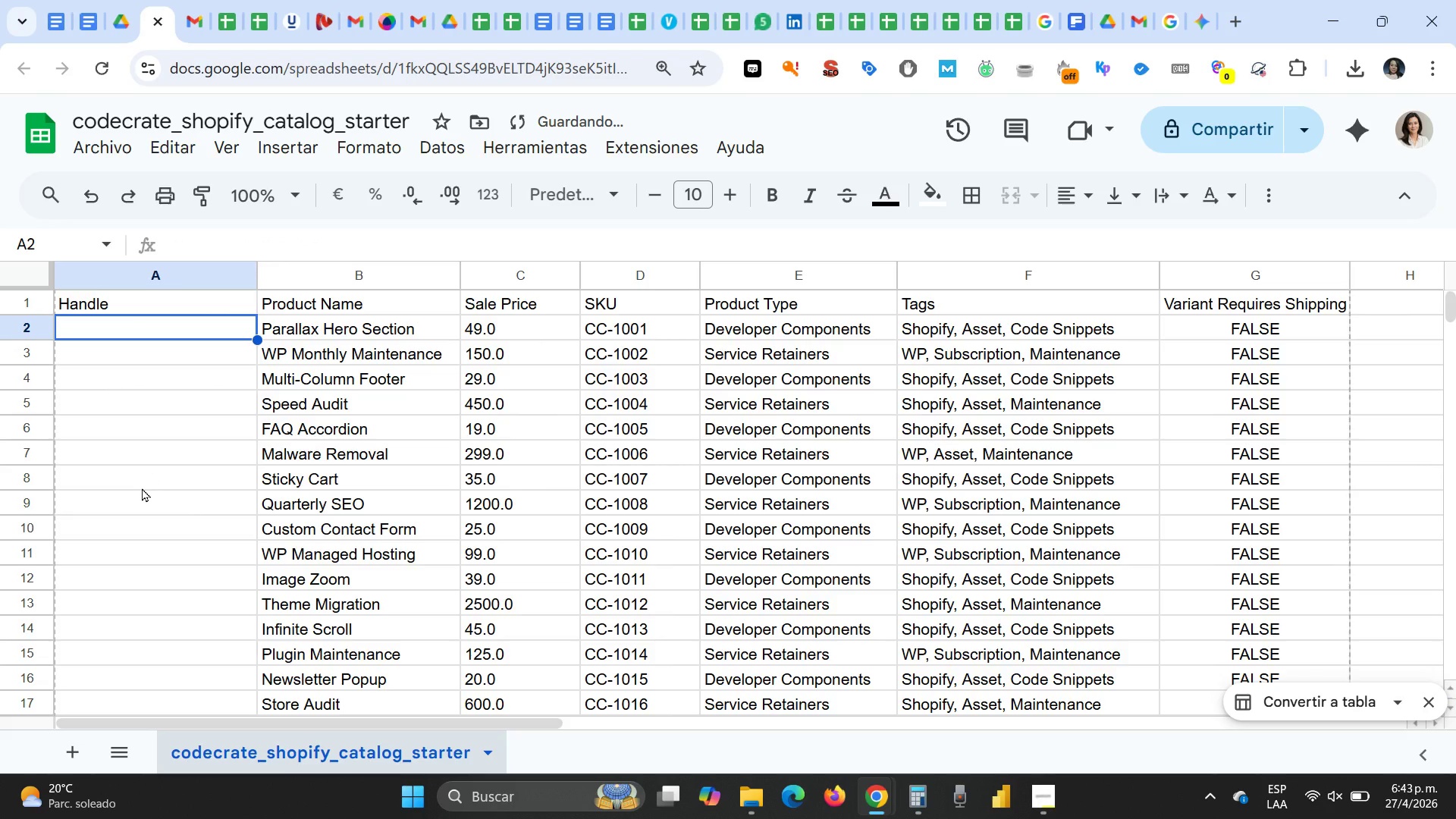 
key(Shift+0)
 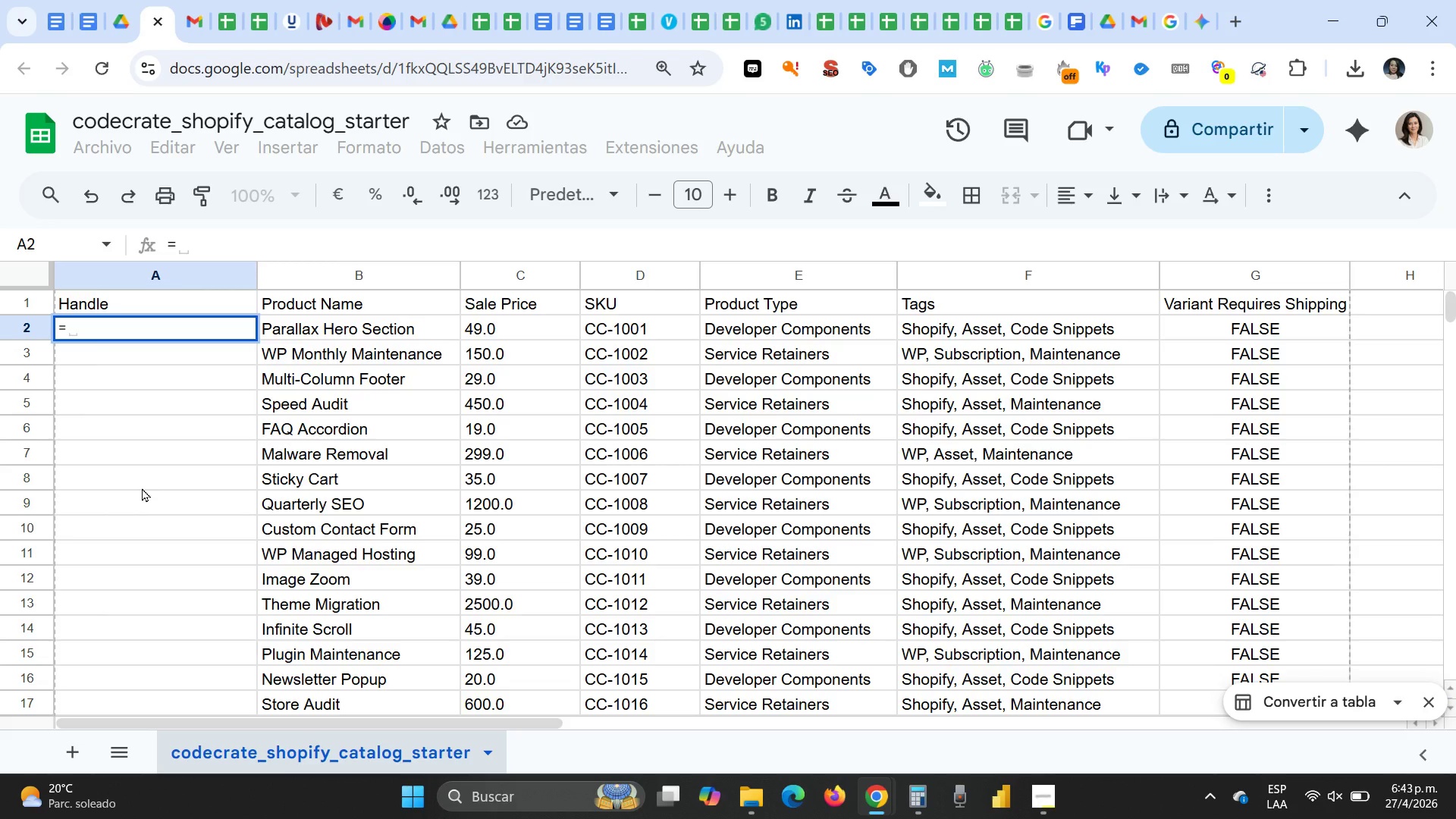 
wait(12.09)
 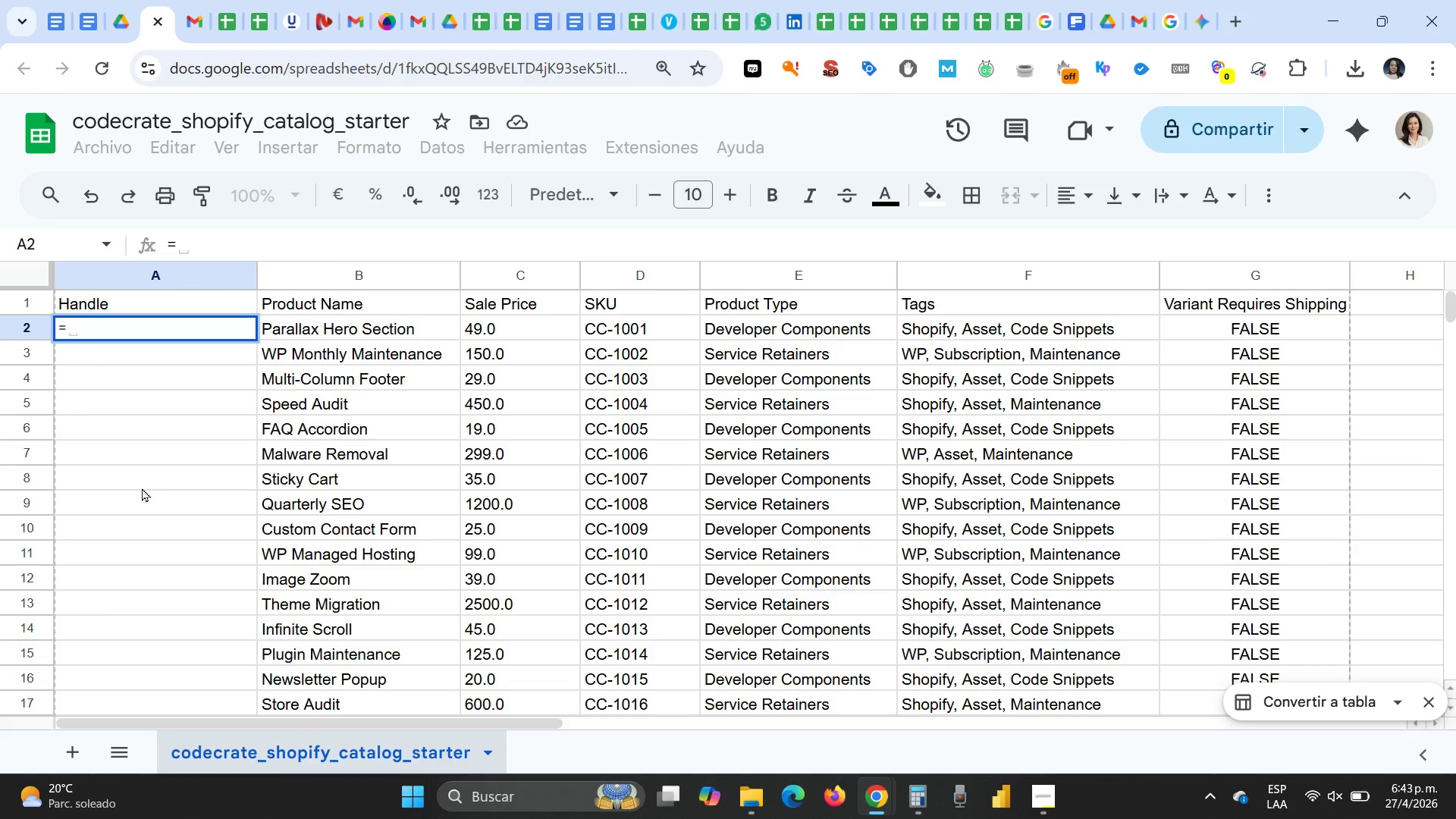 
key(Escape)
 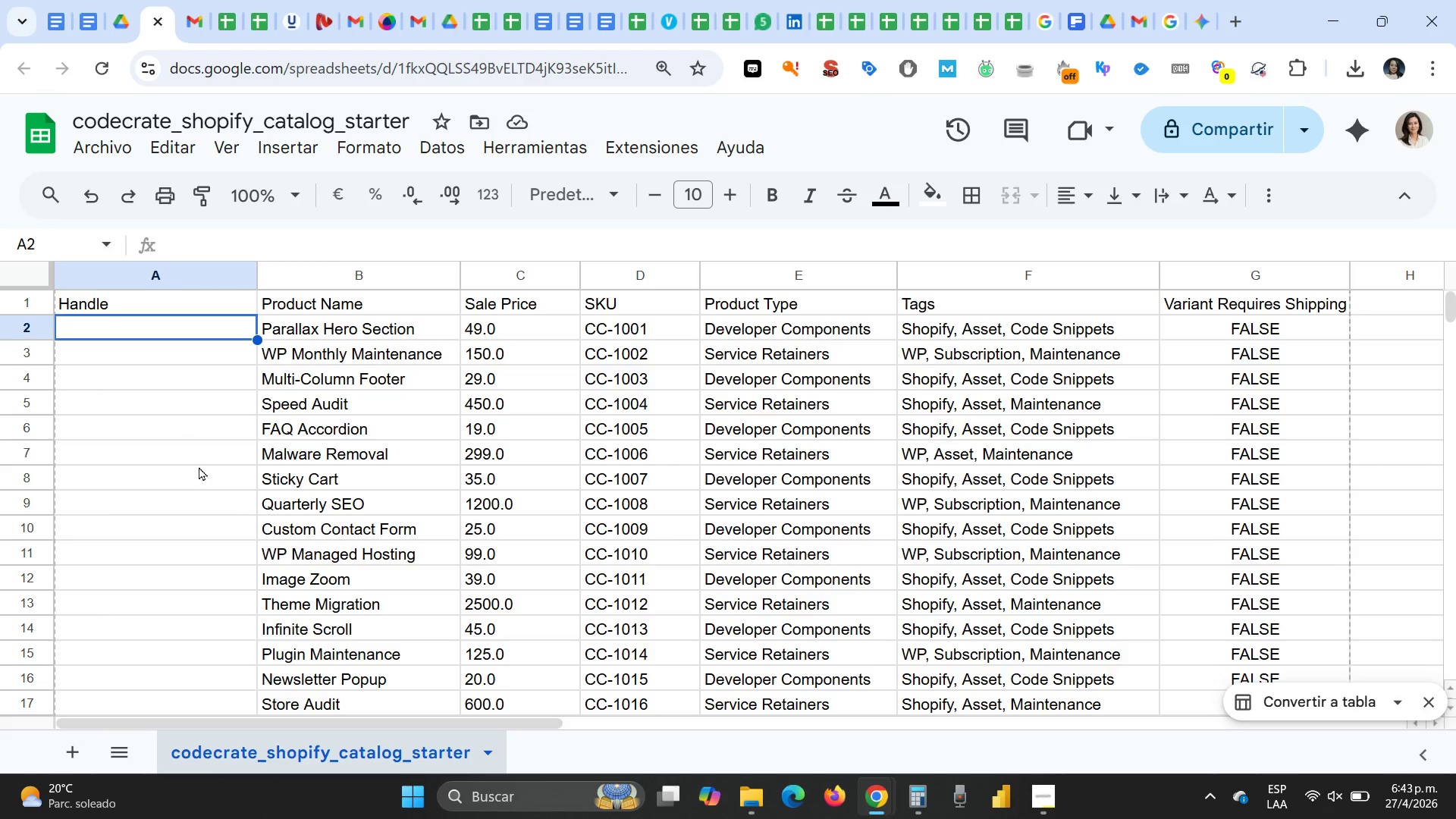 
key(Control+Z)
 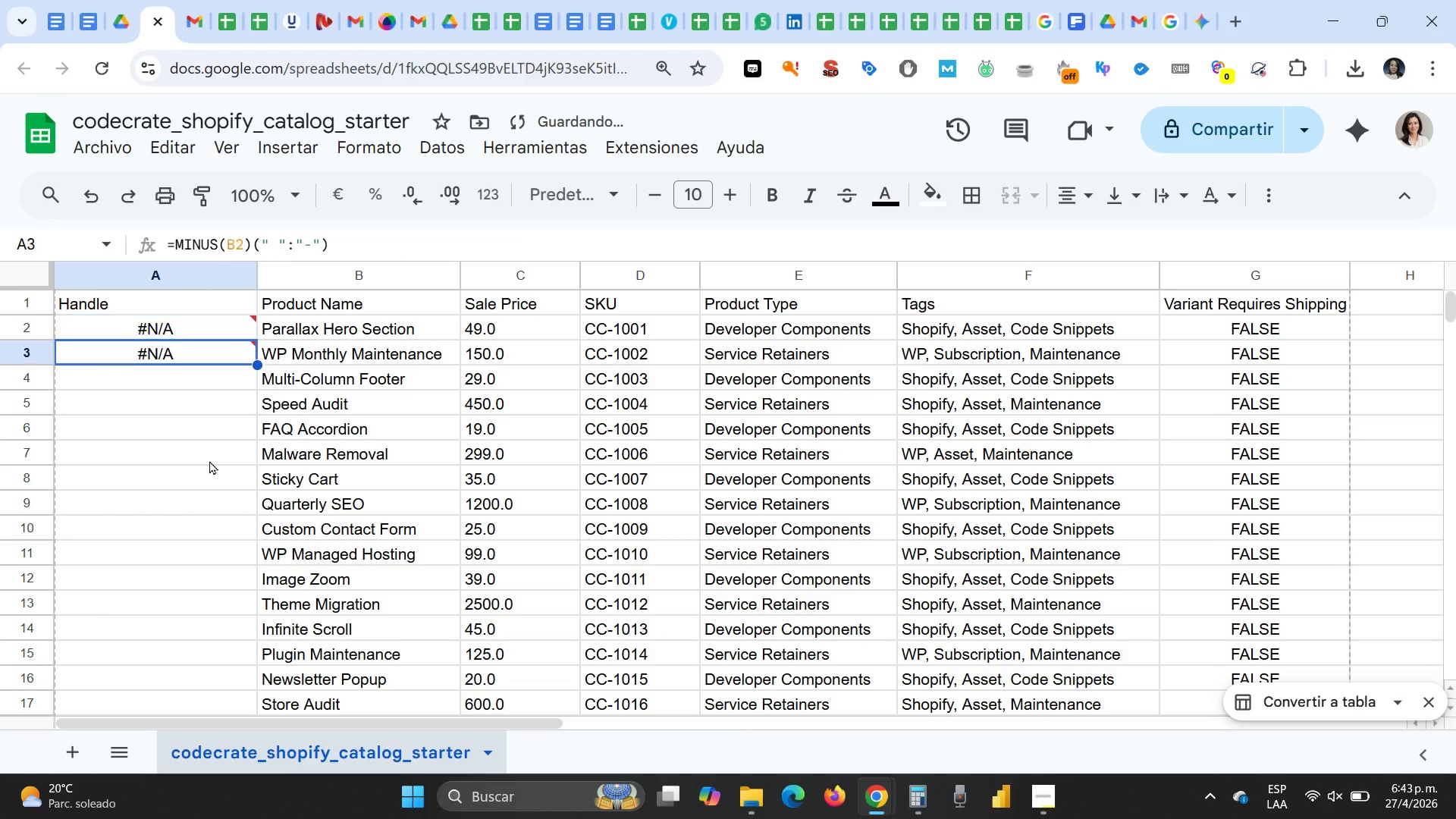 
key(Control+Z)
 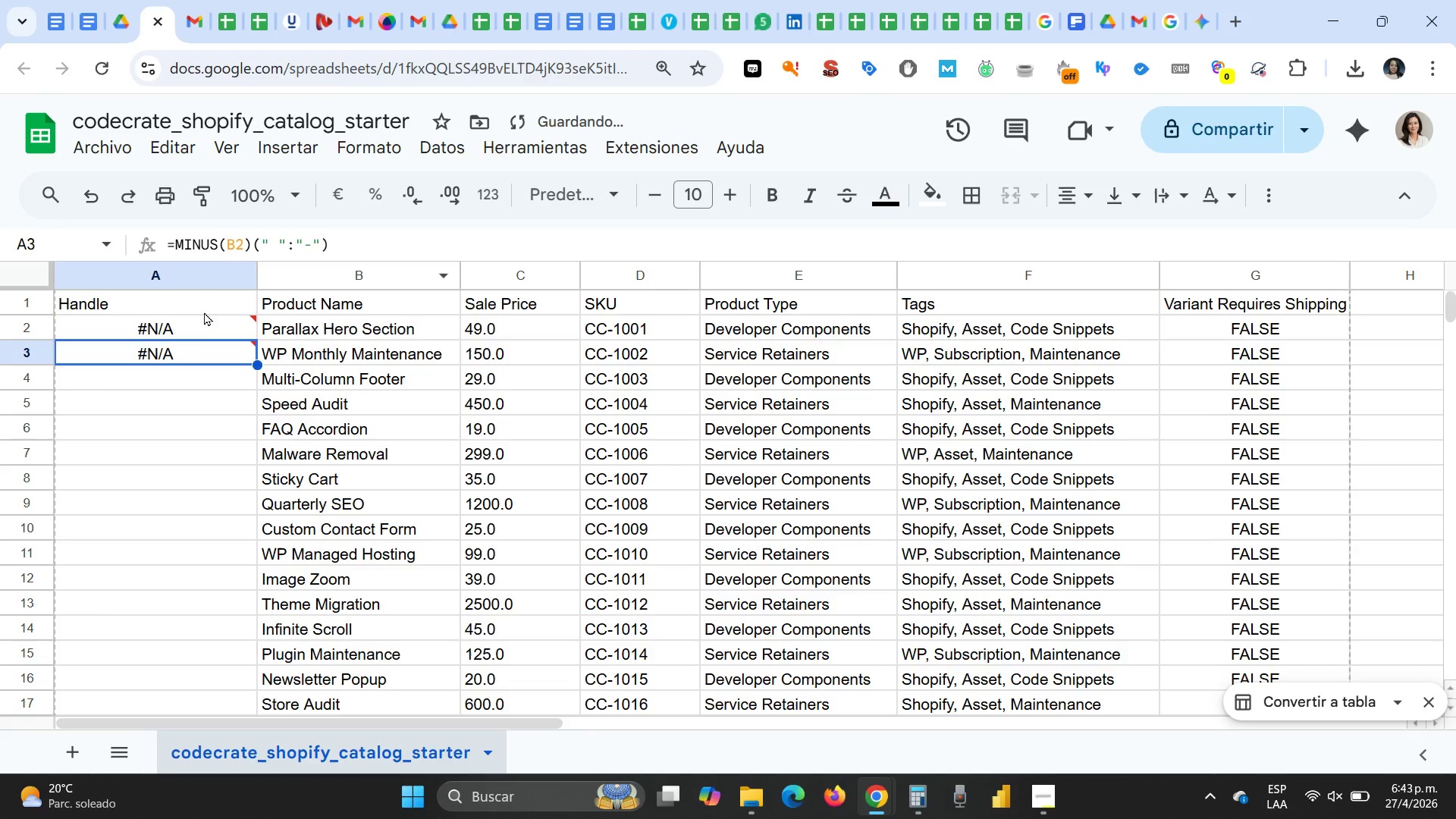 
left_click([201, 327])
 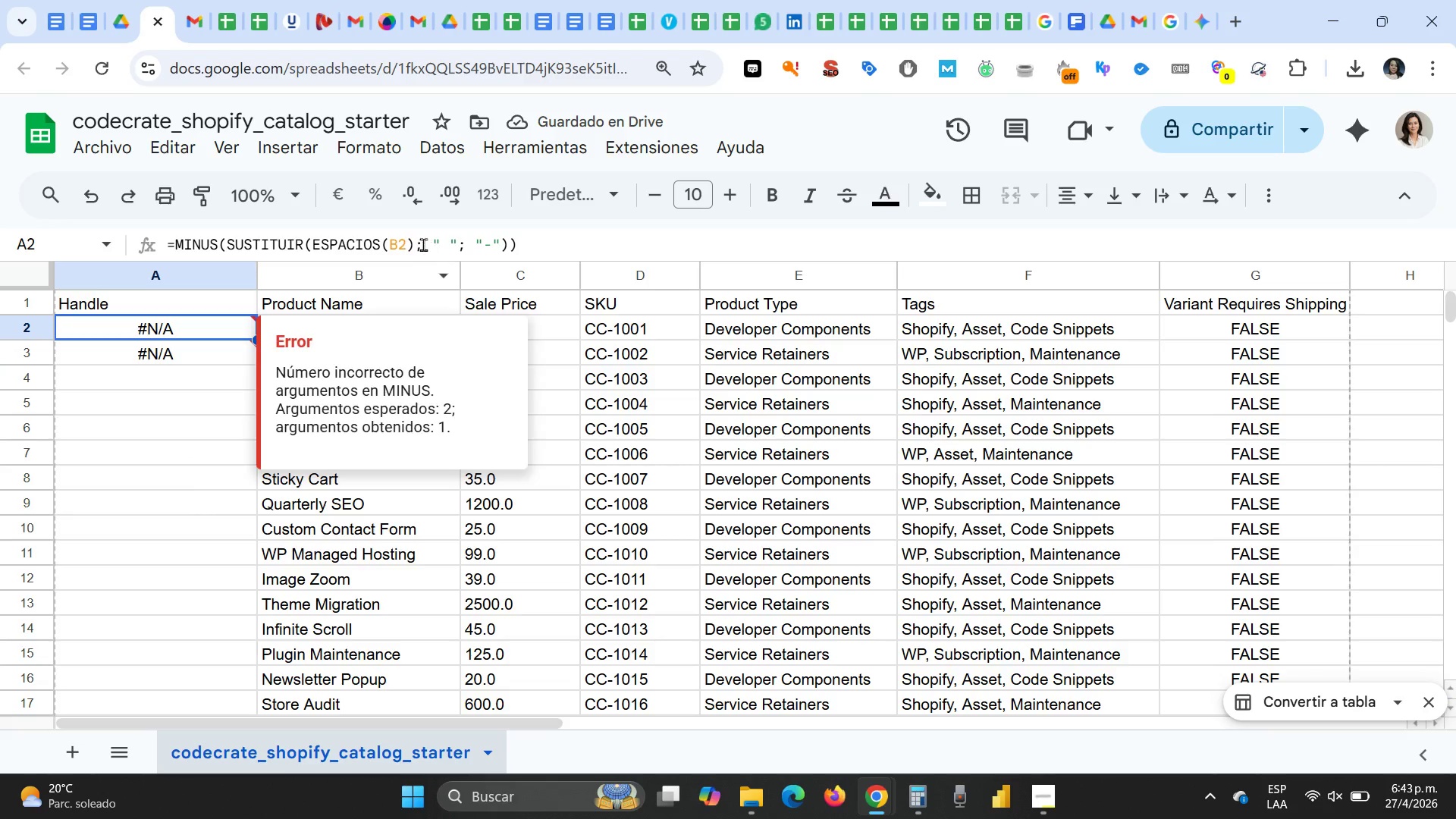 
left_click([420, 243])
 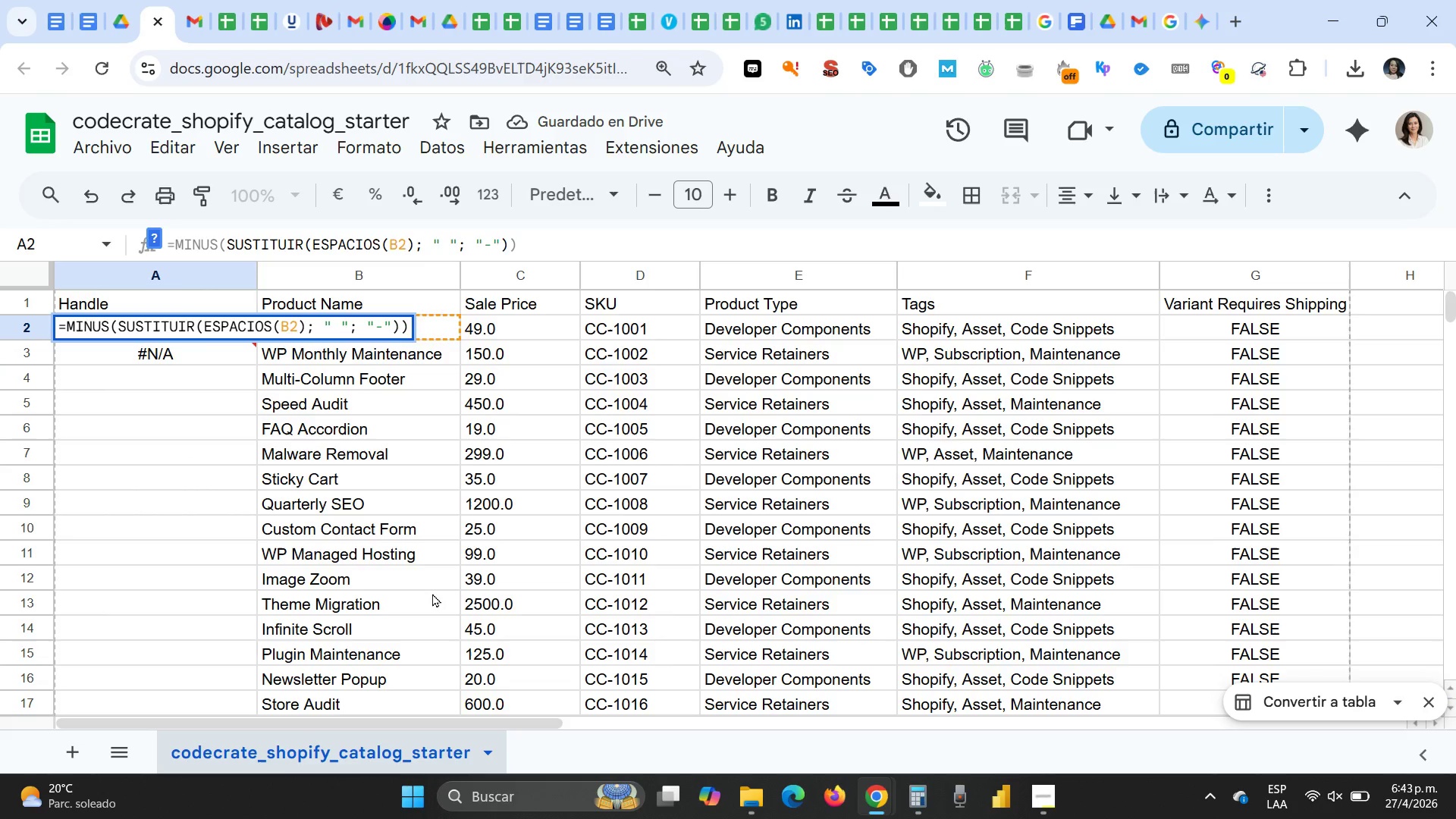 
key(Backspace)
 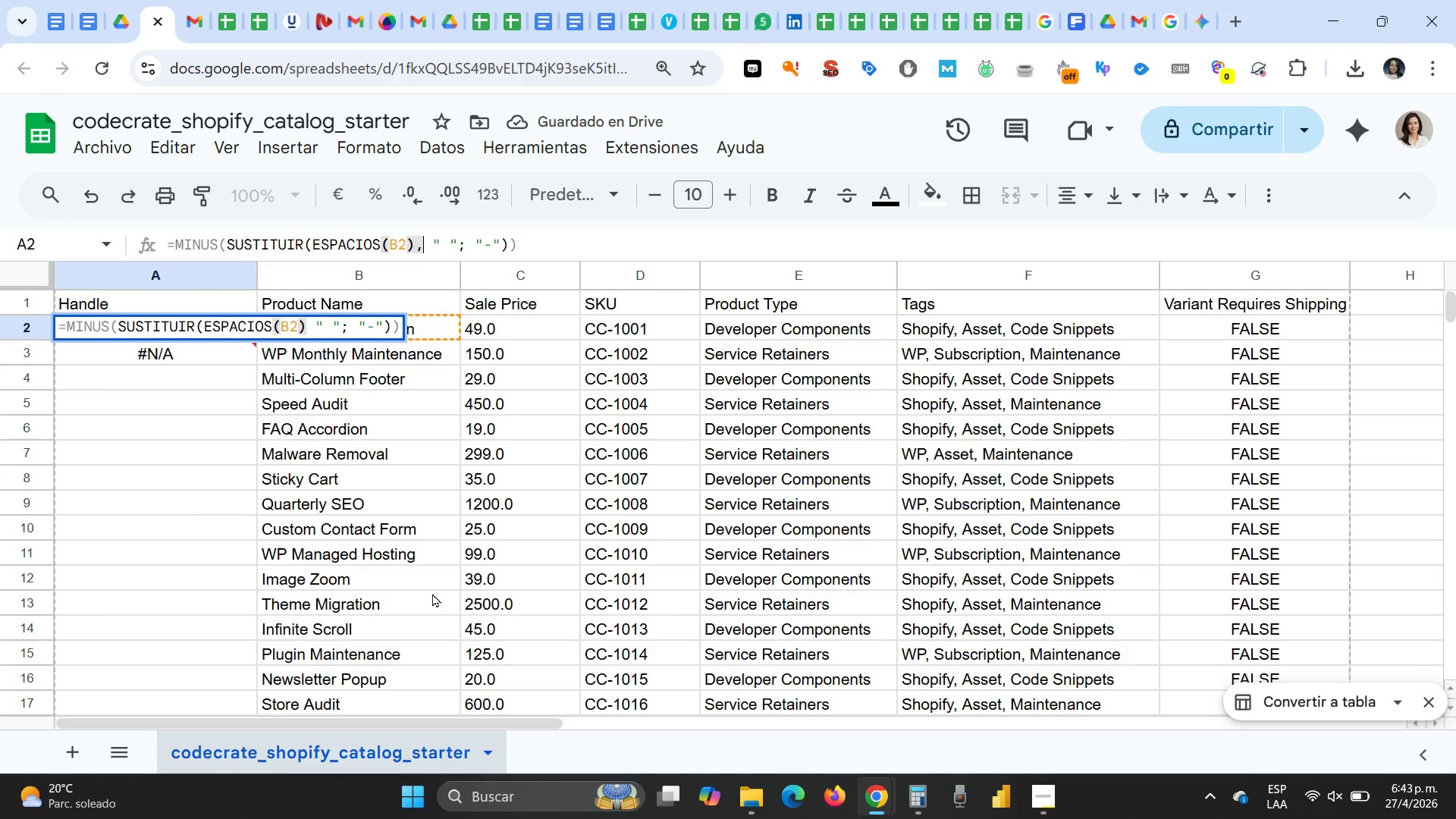 
key(Comma)
 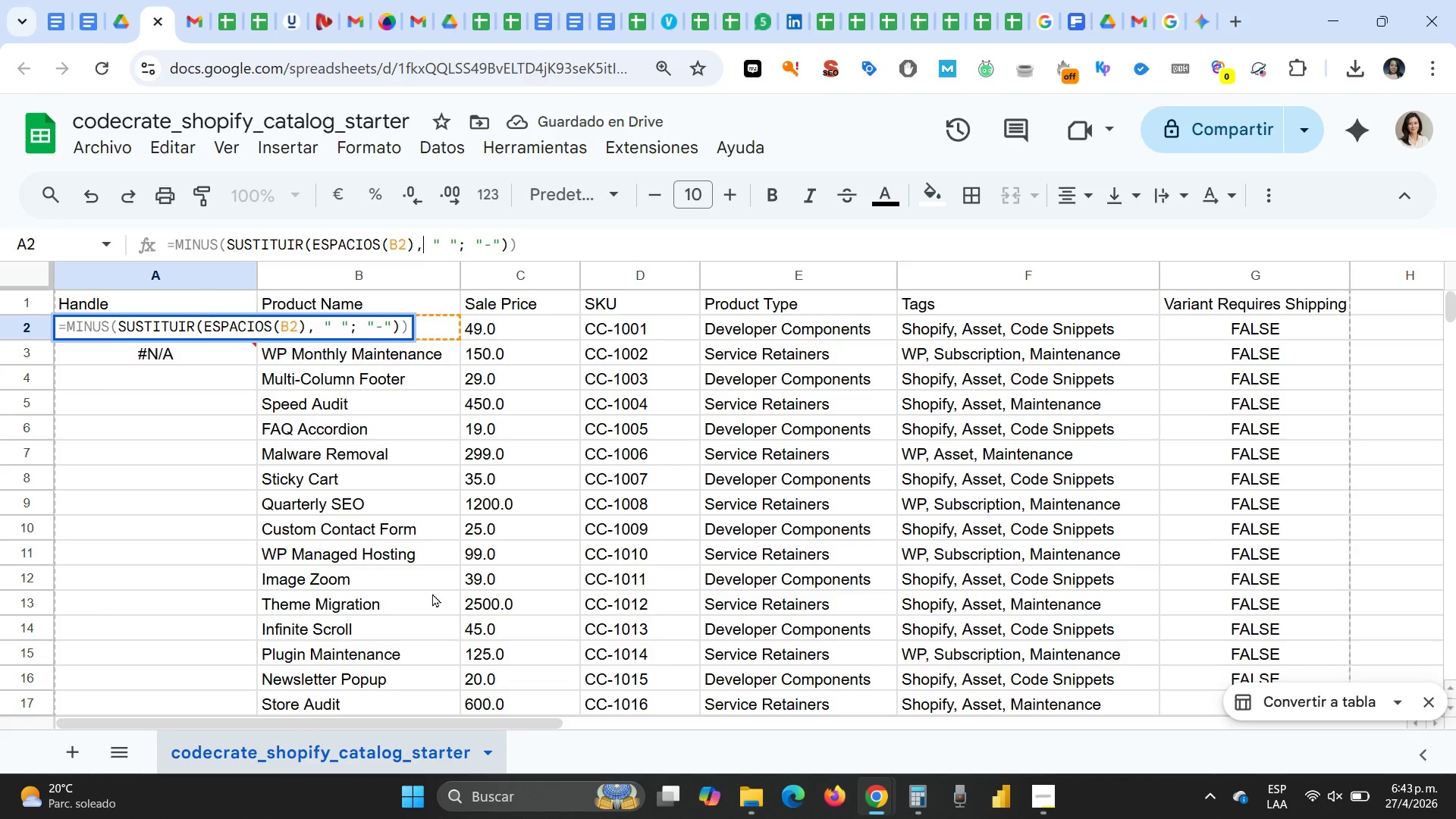 
key(ArrowRight)
 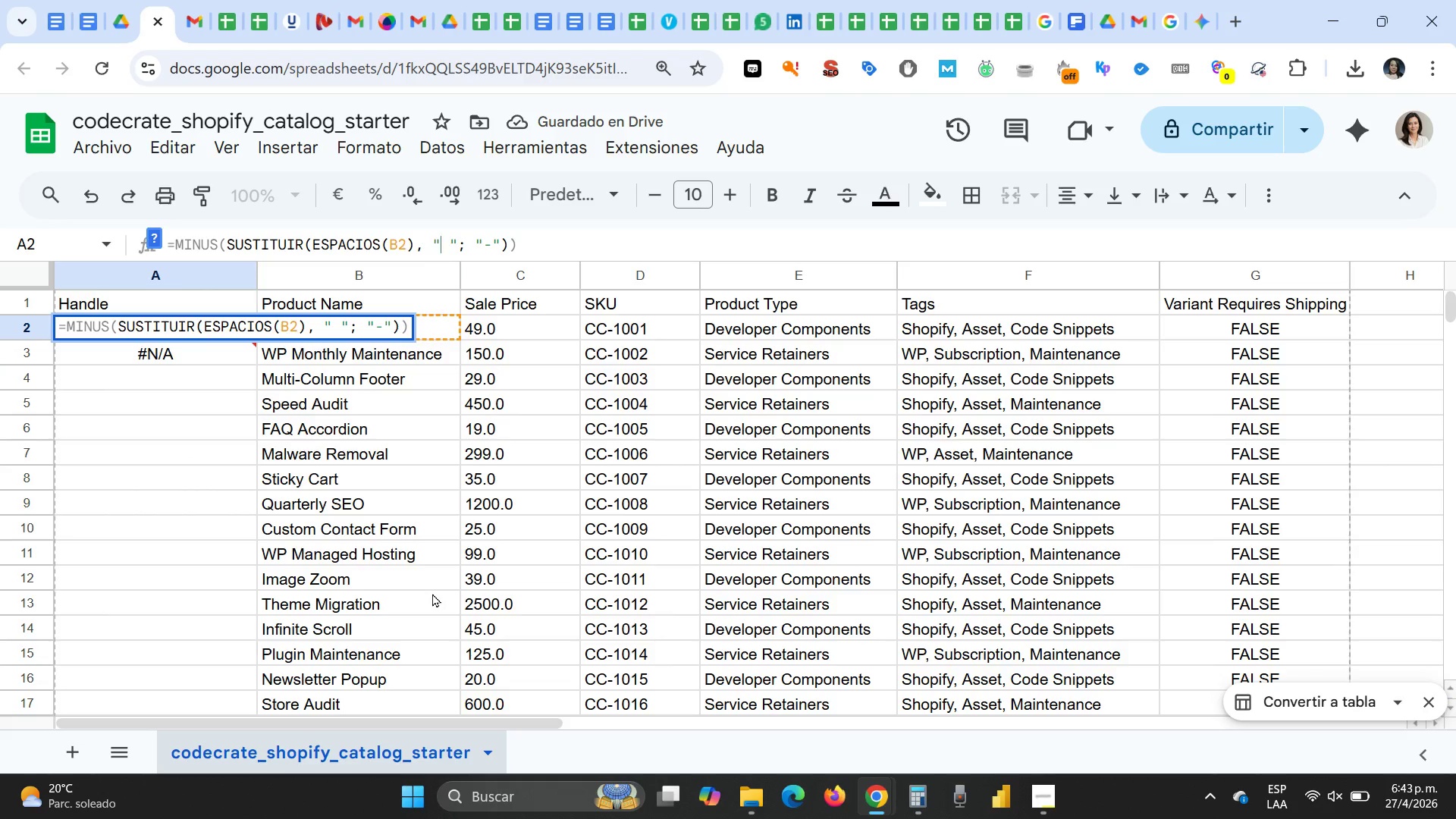 
key(ArrowRight)
 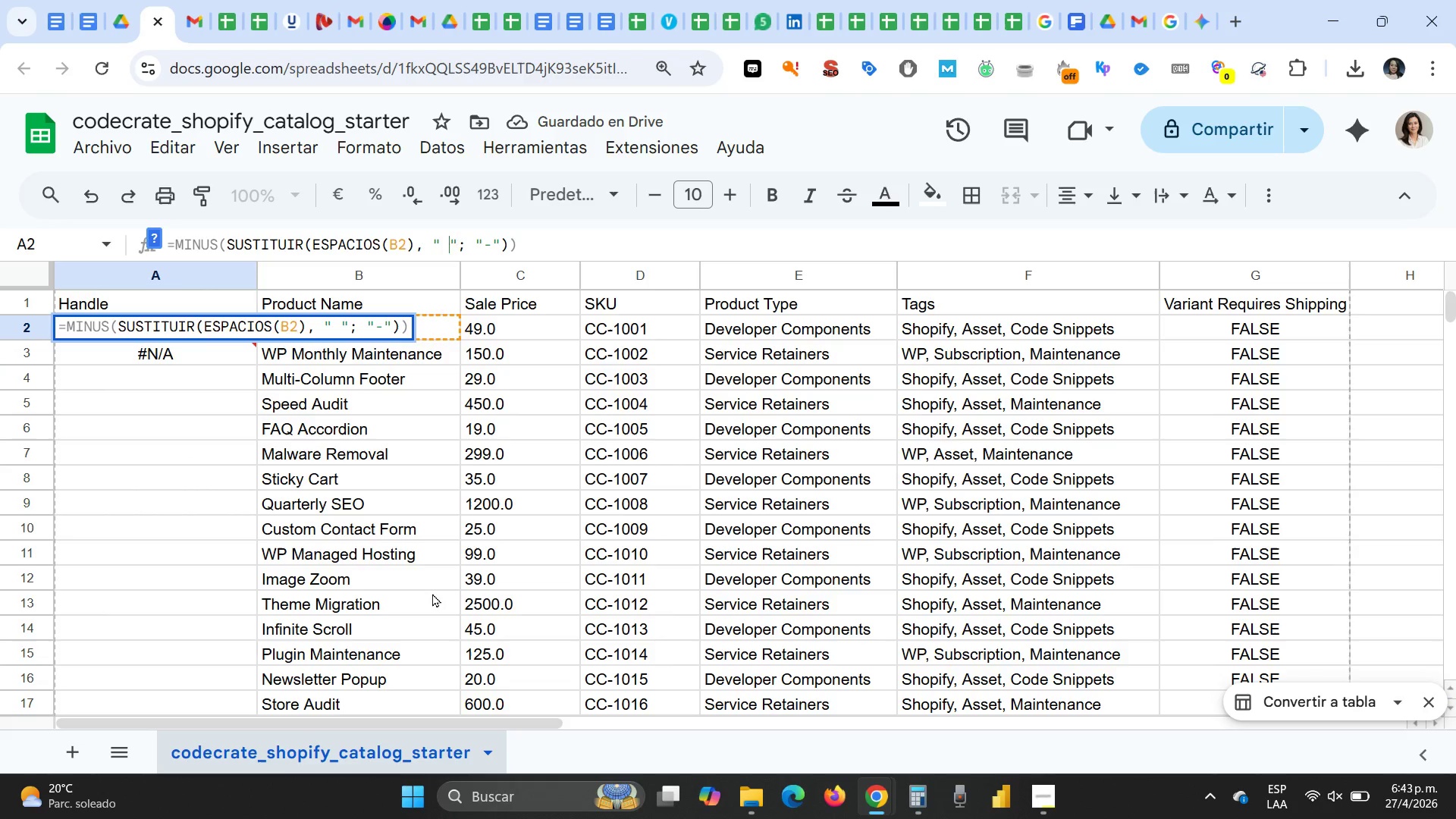 
key(ArrowRight)
 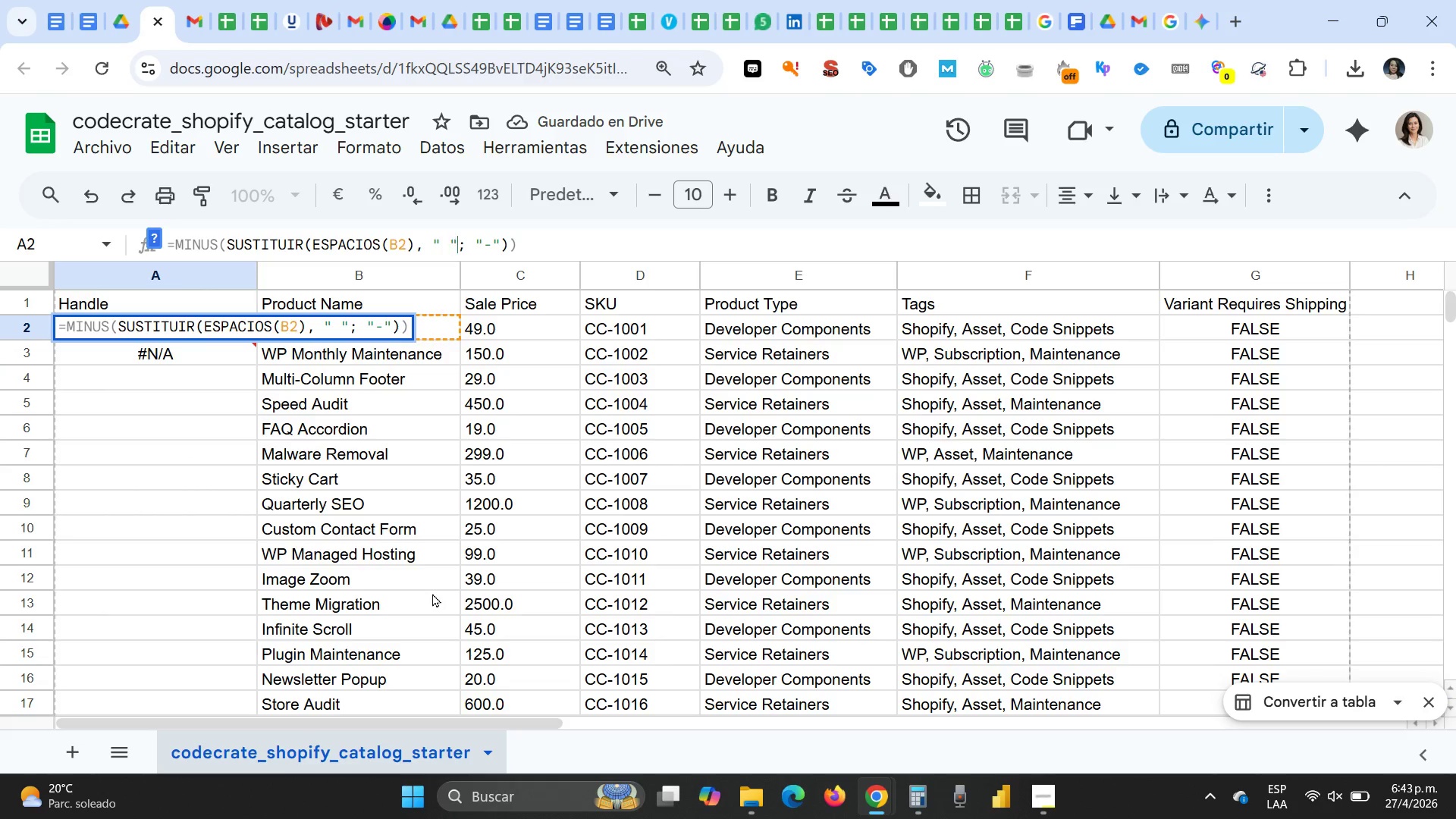 
key(ArrowRight)
 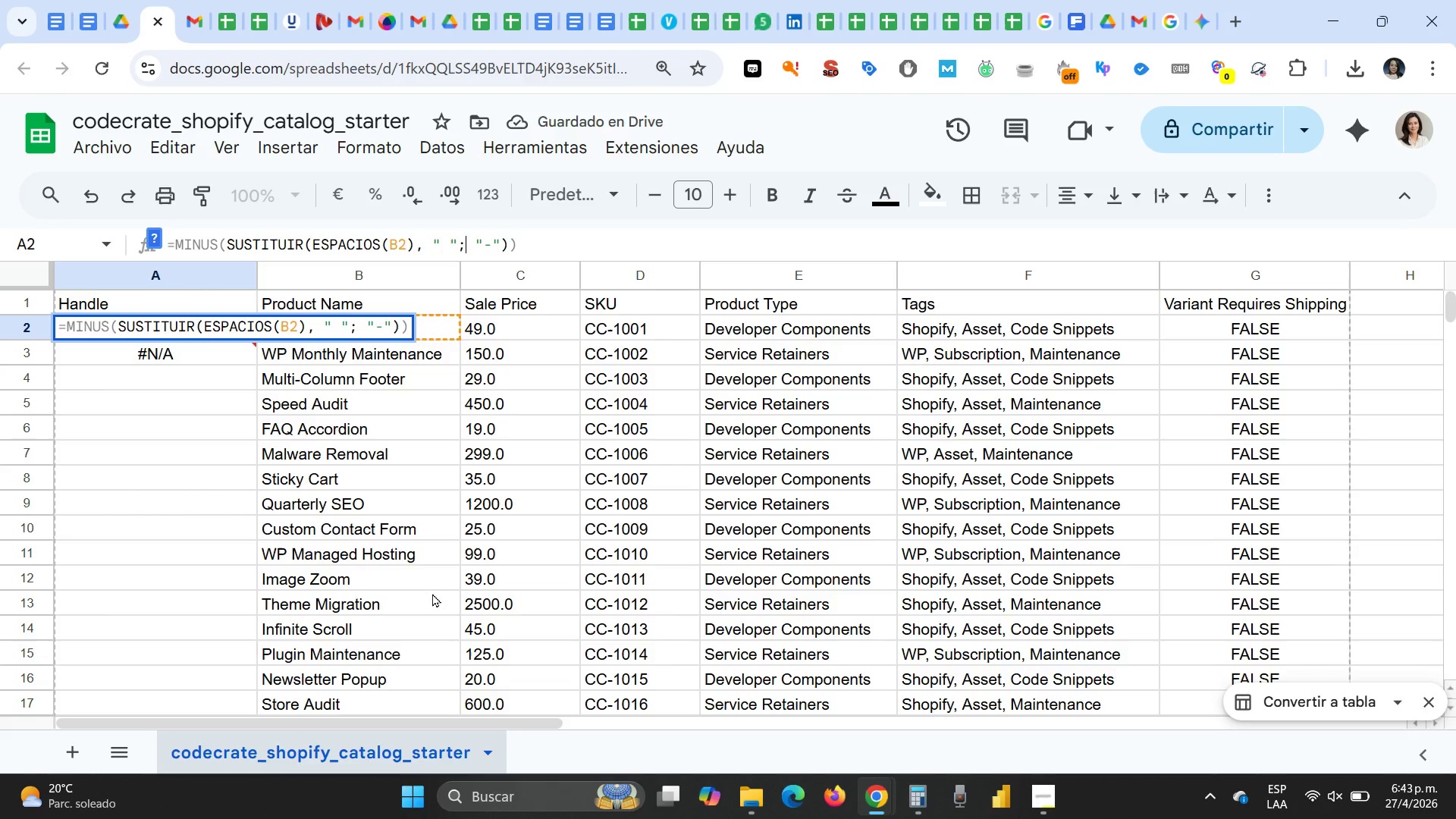 
key(ArrowRight)
 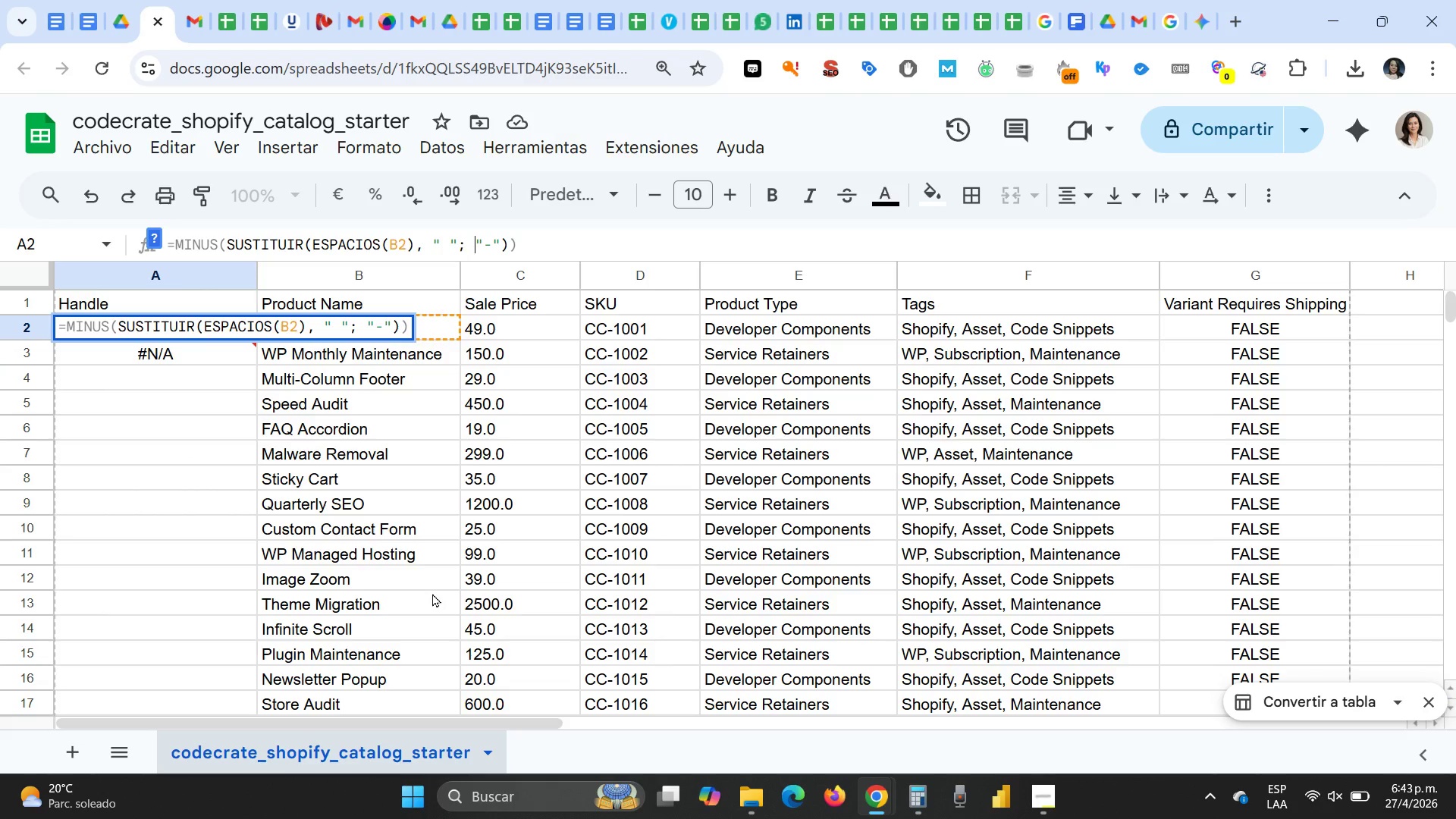 
key(ArrowRight)
 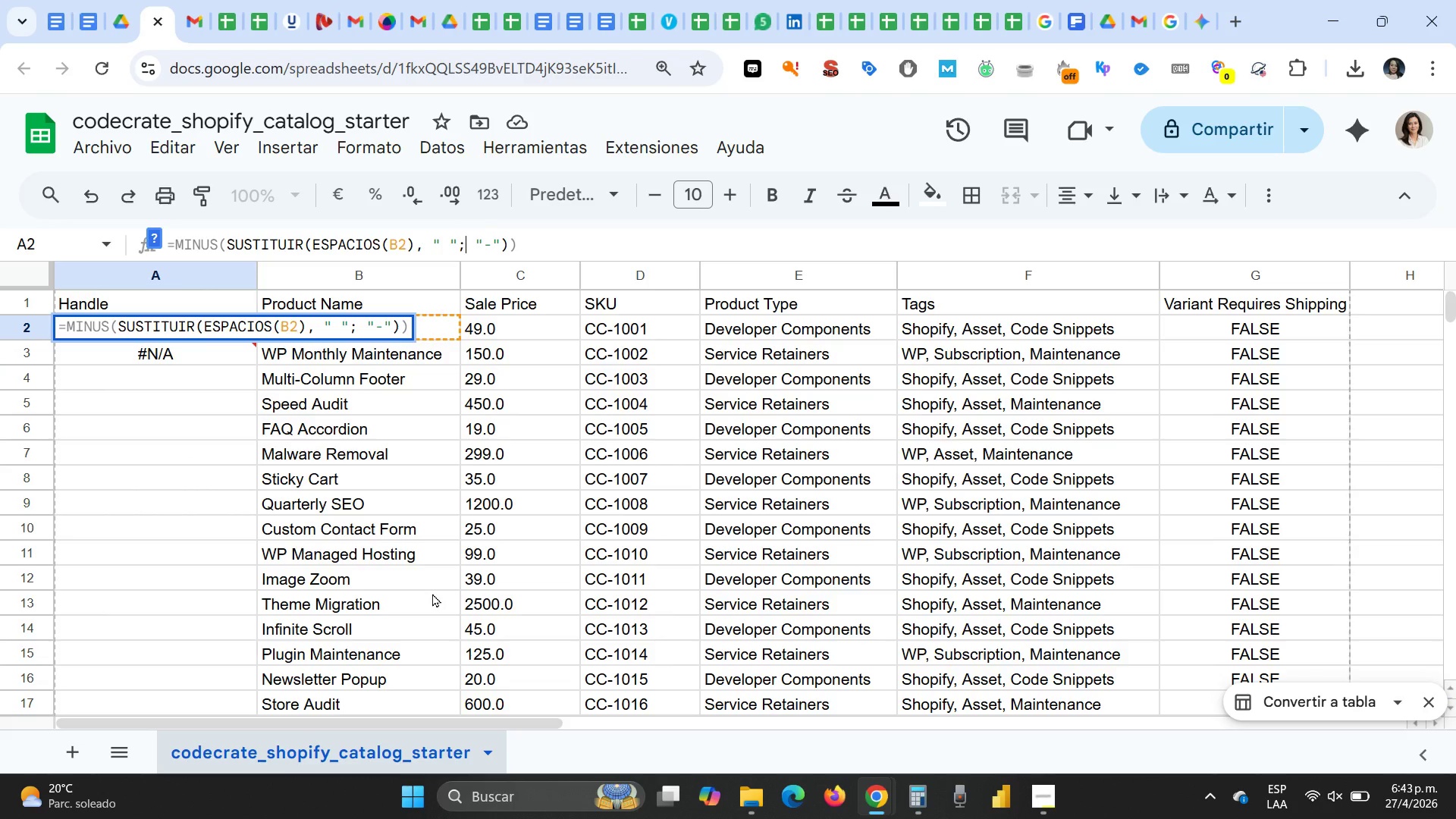 
key(ArrowLeft)
 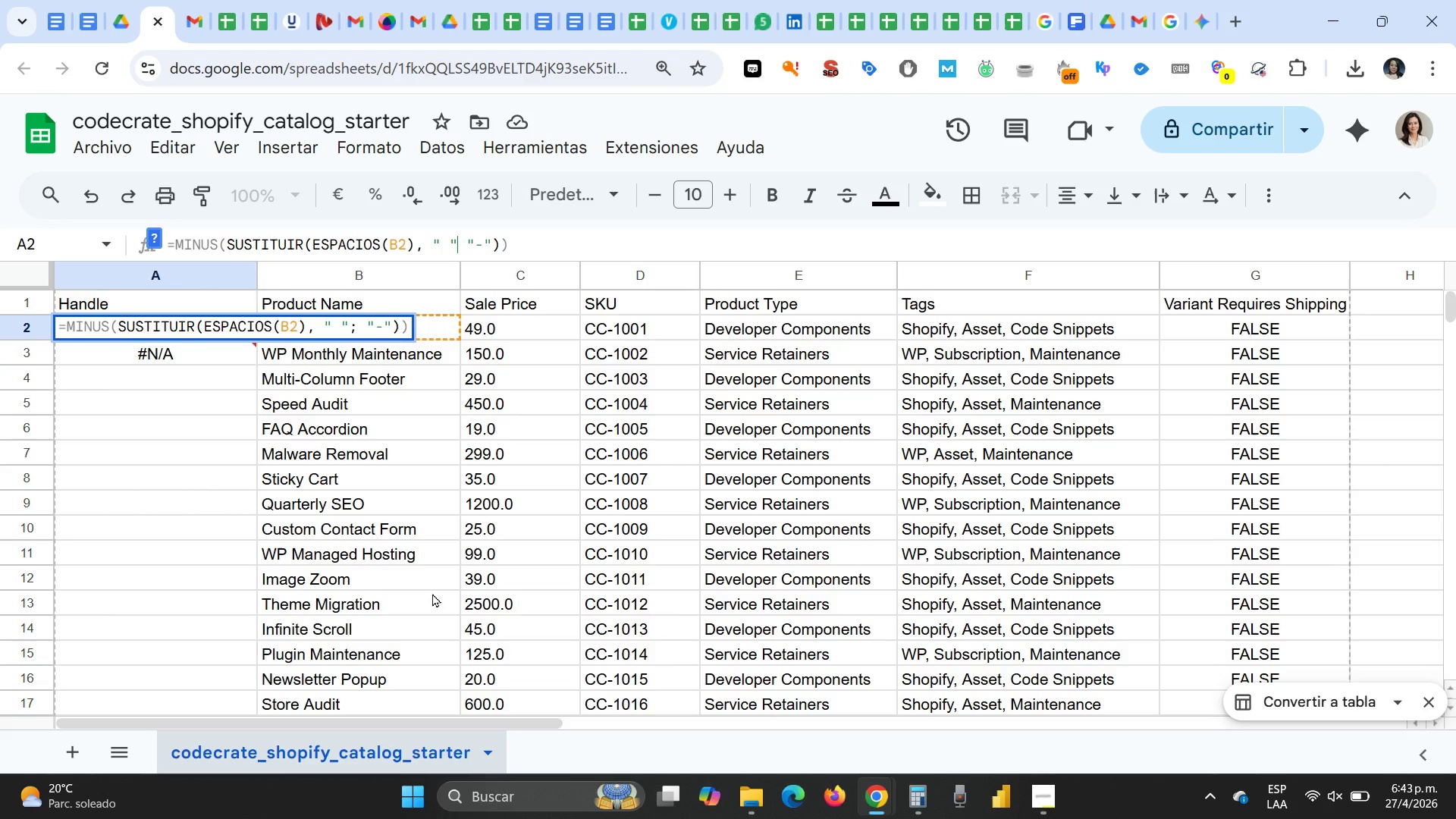 
key(Backspace)
 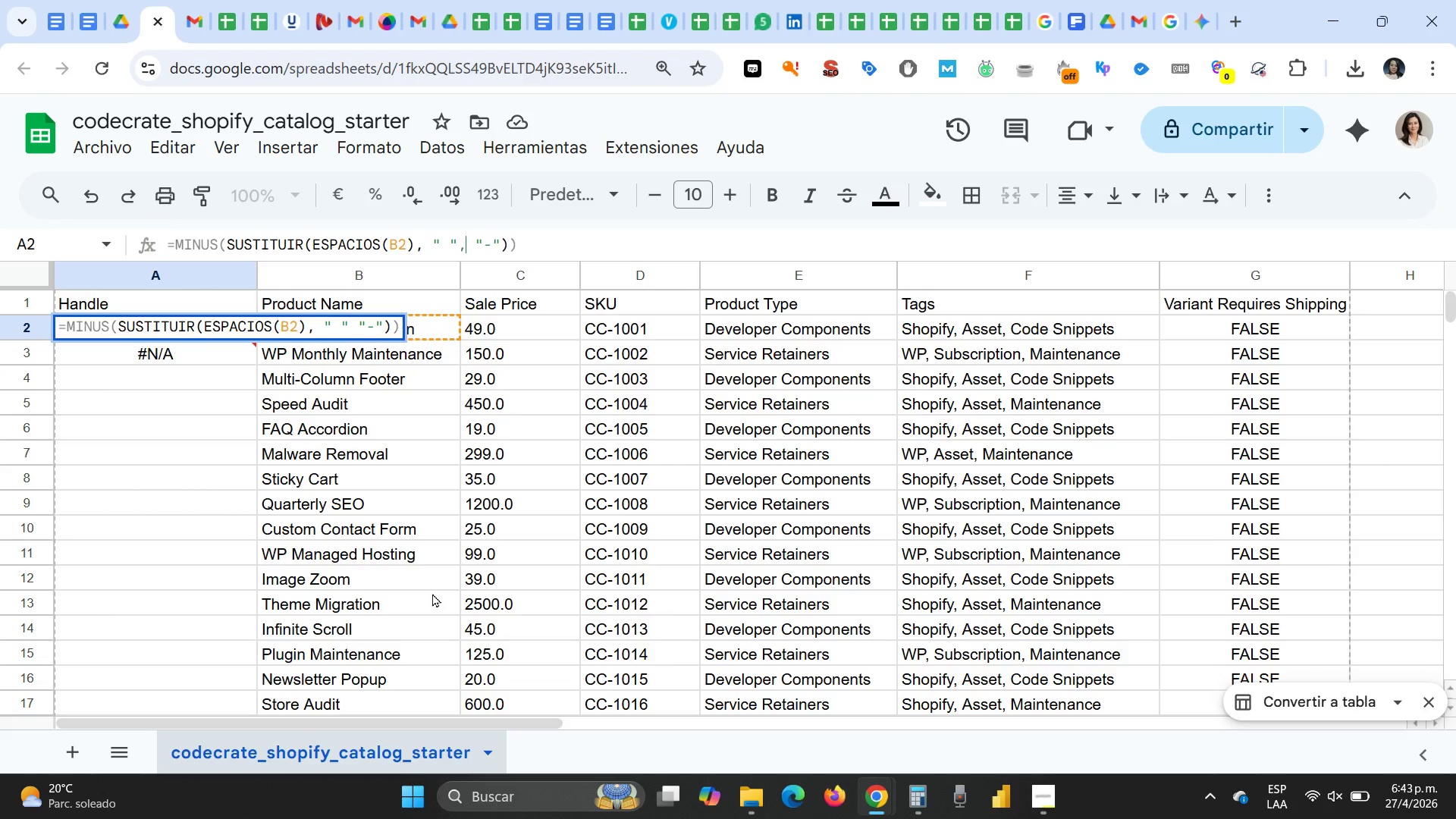 
key(Comma)
 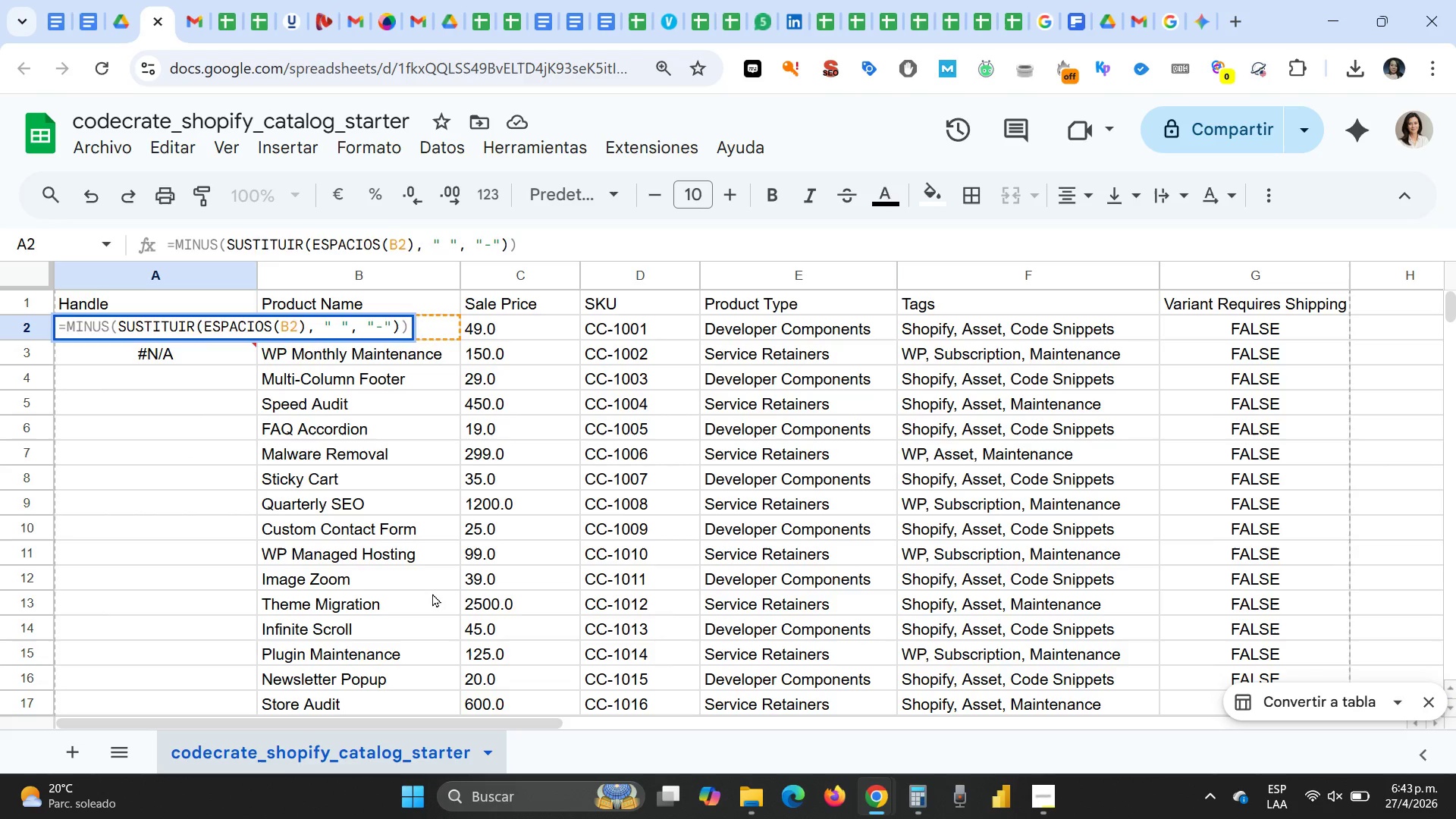 
key(Enter)
 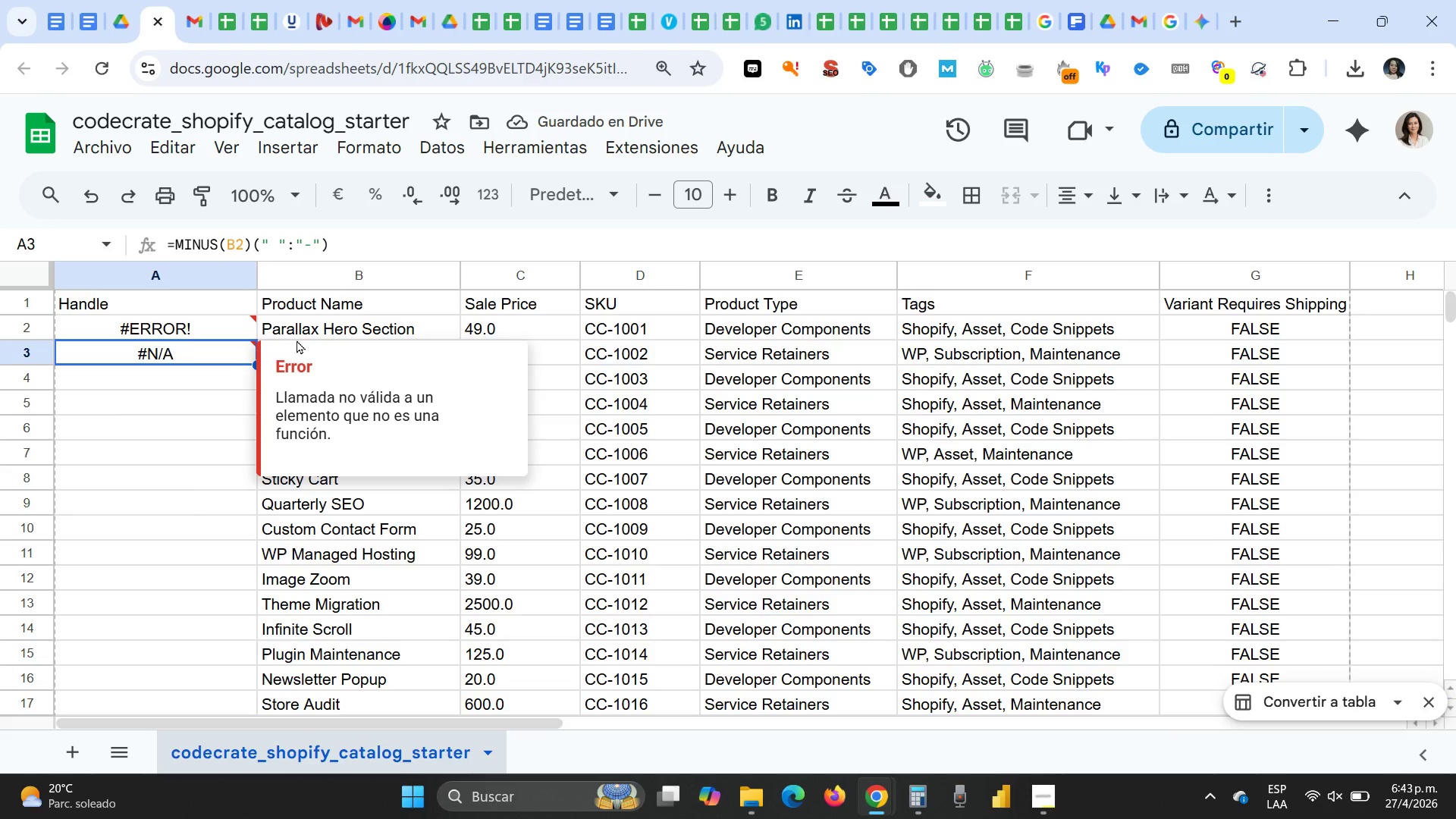 
left_click([290, 247])
 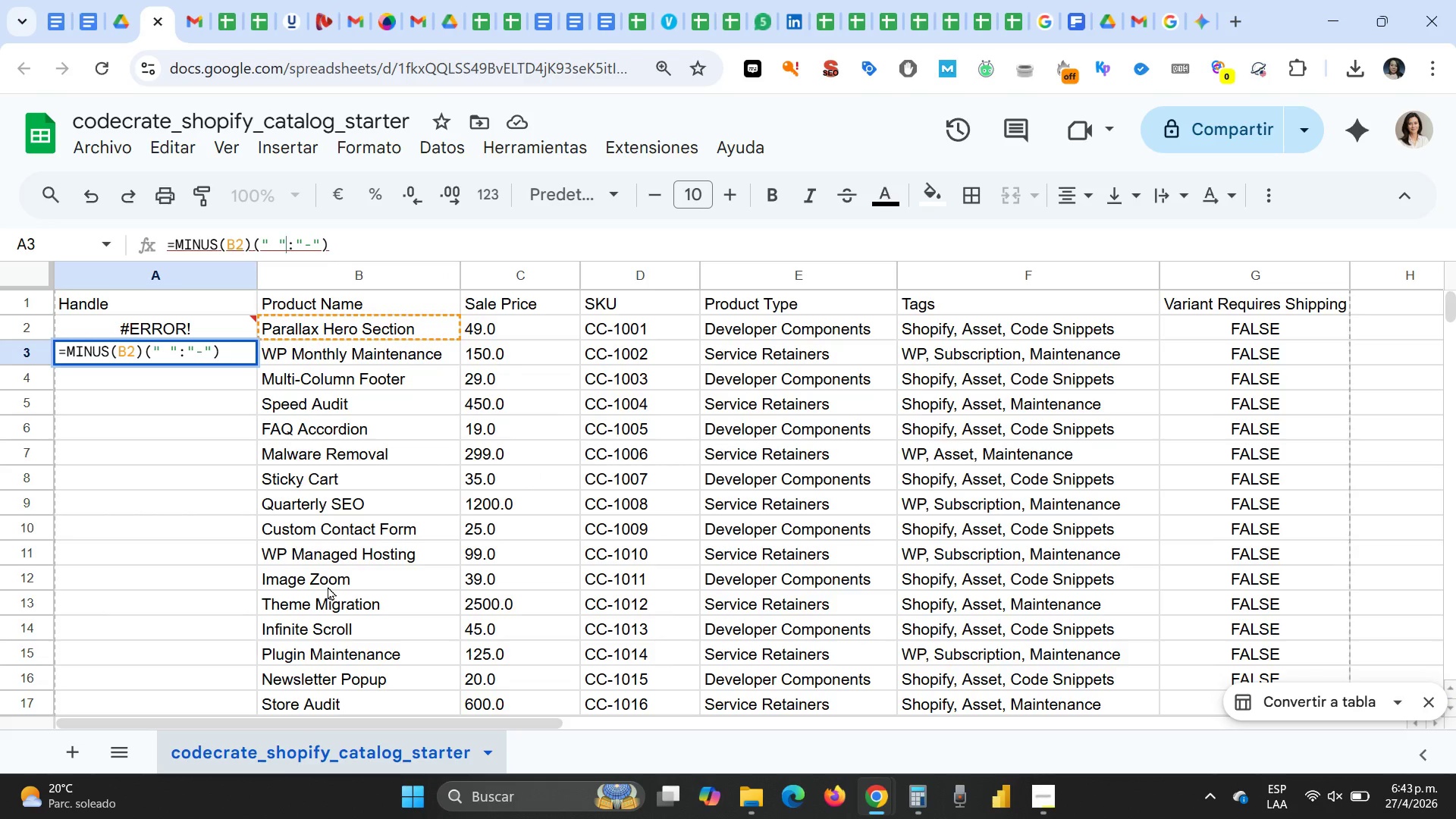 
key(ArrowRight)
 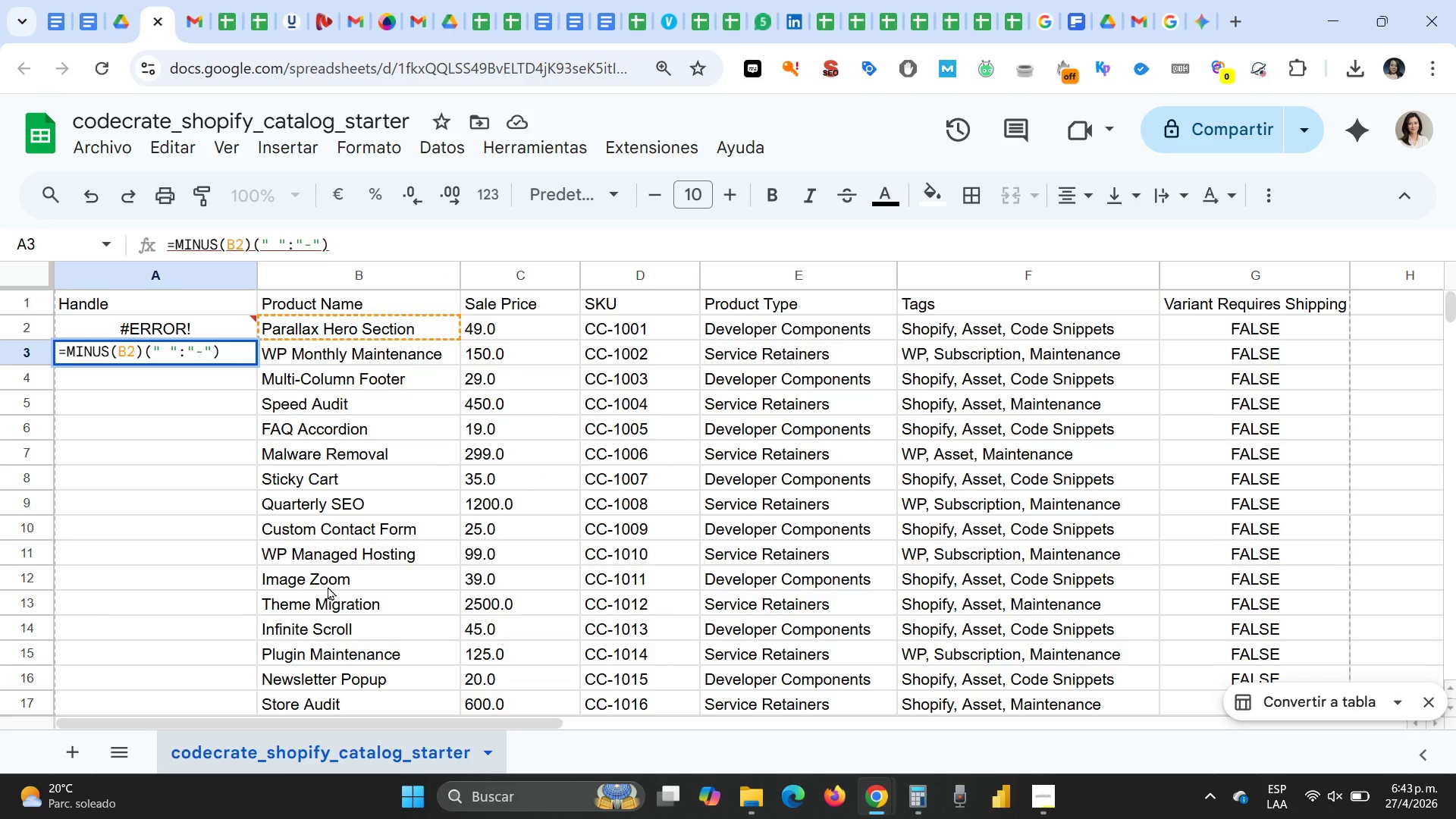 
key(Backspace)
 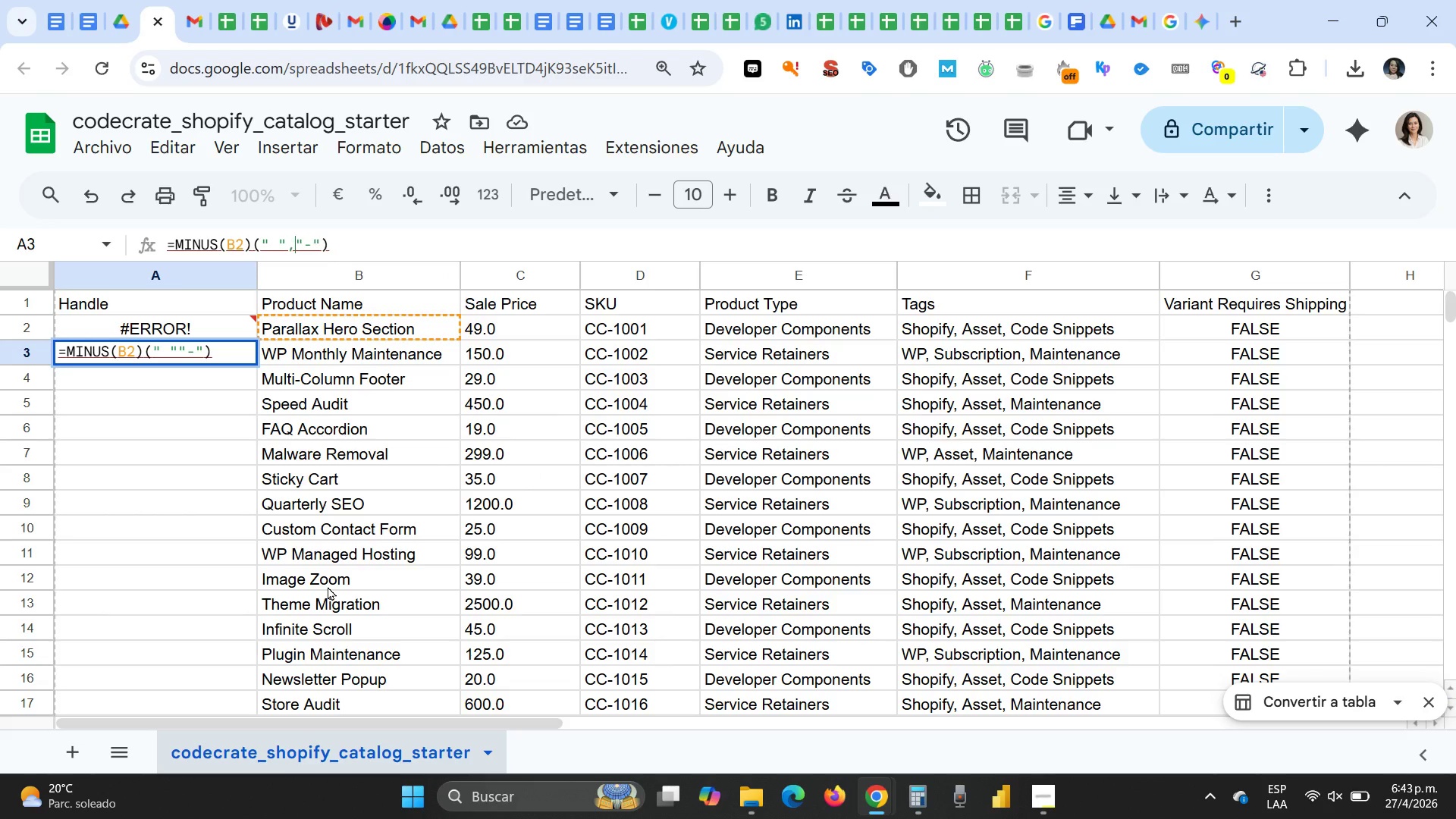 
key(Comma)
 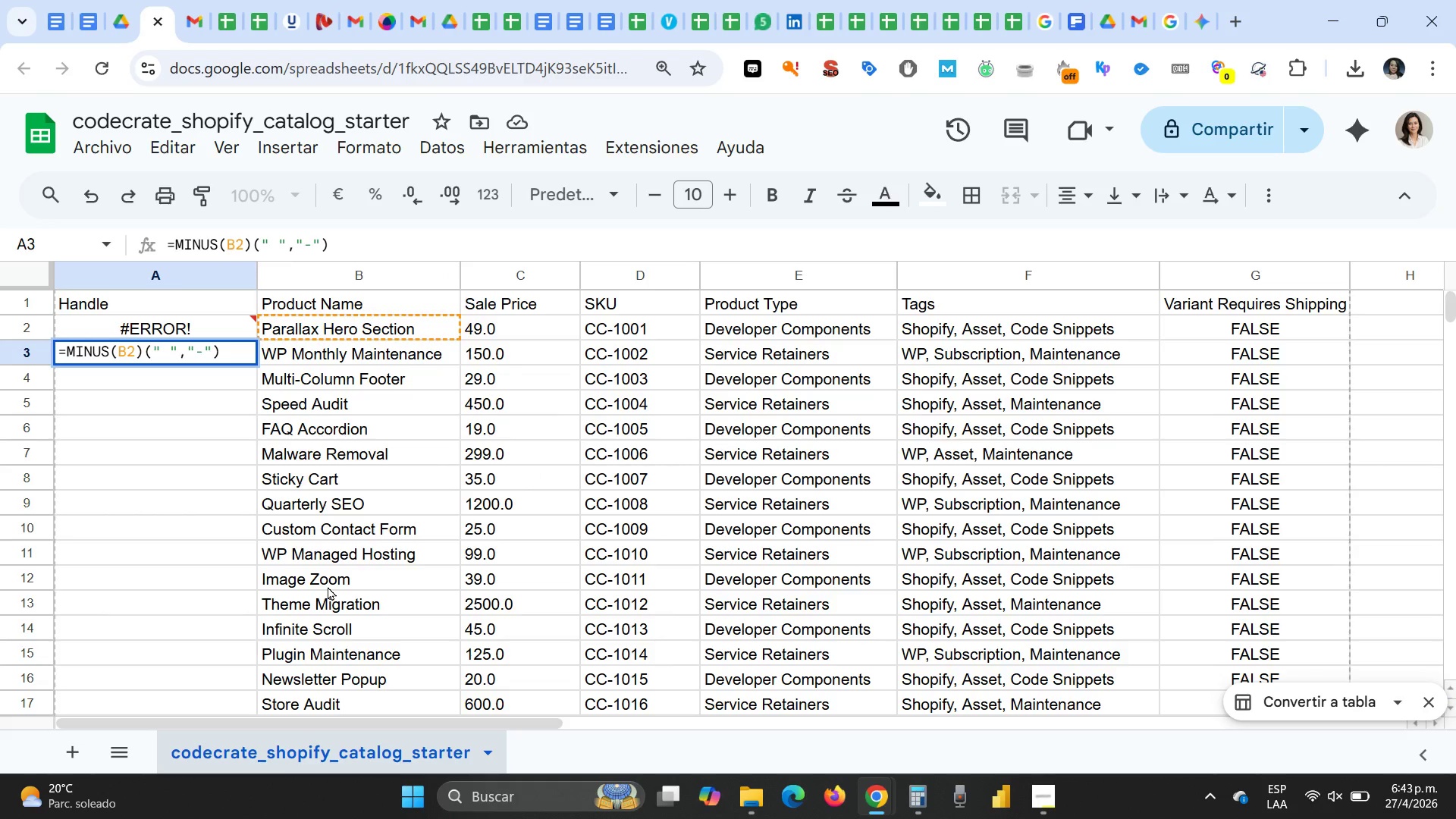 
key(Backspace)
 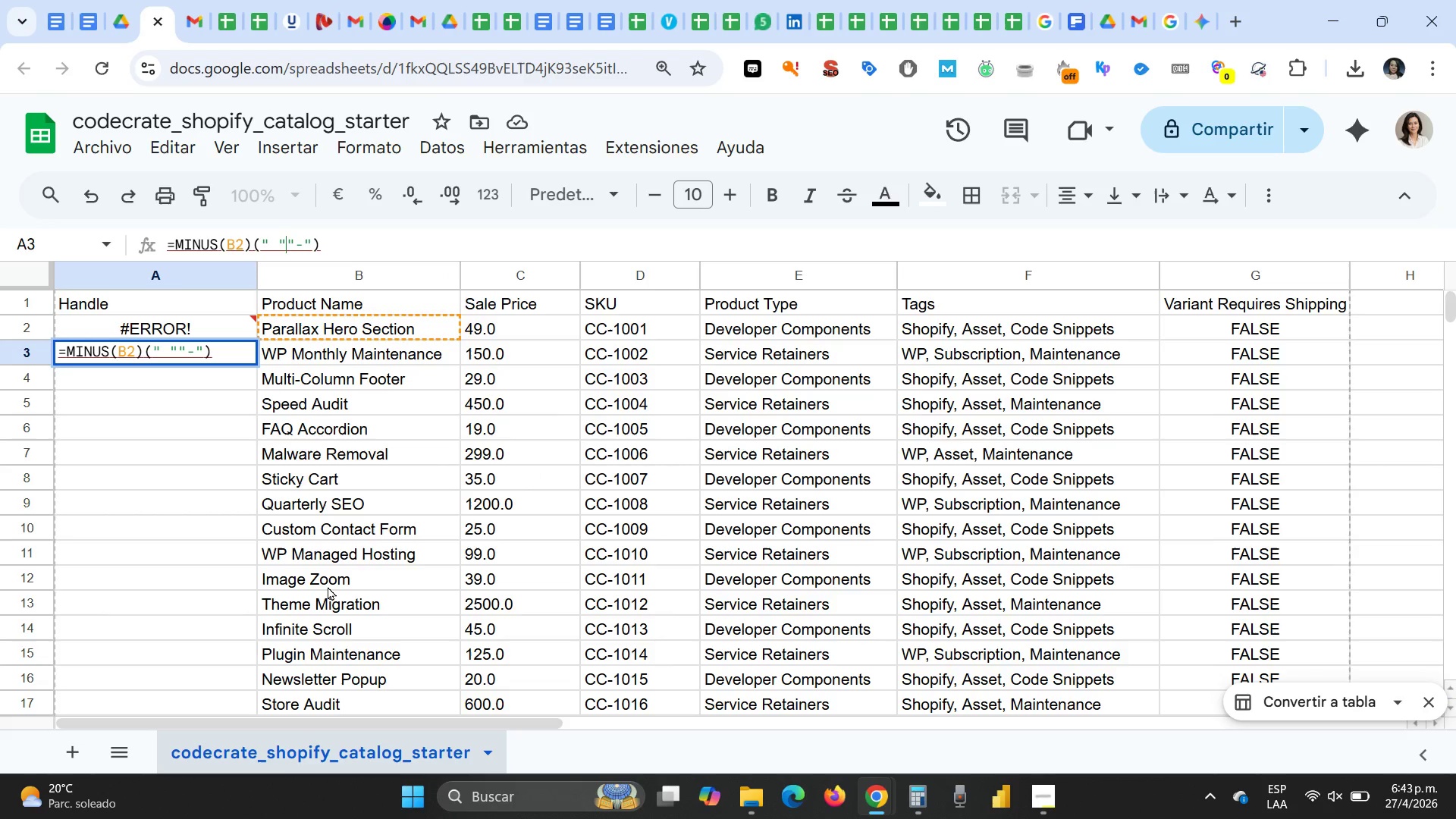 
hold_key(key=ShiftRight, duration=0.59)
 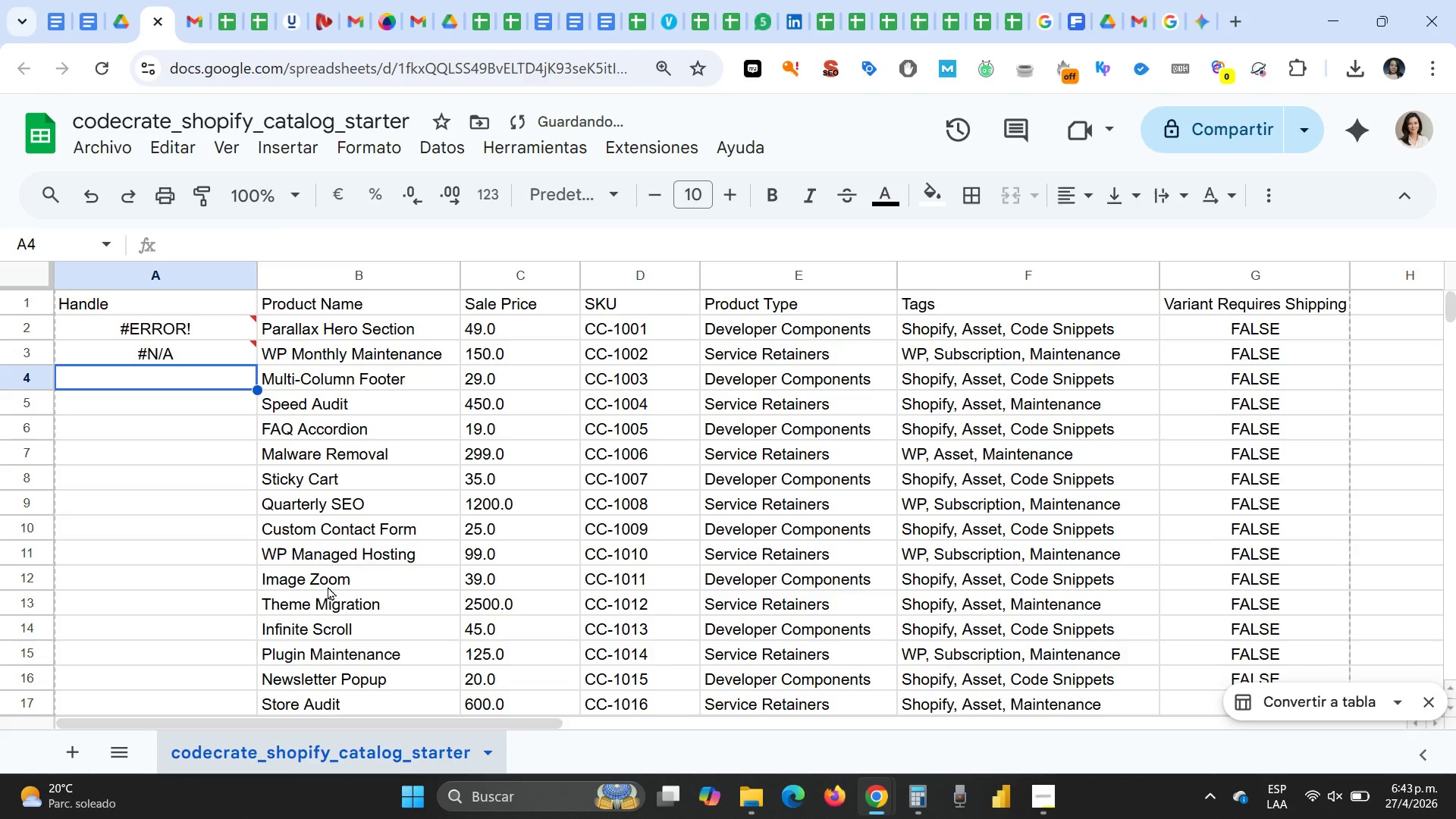 
key(Comma)
 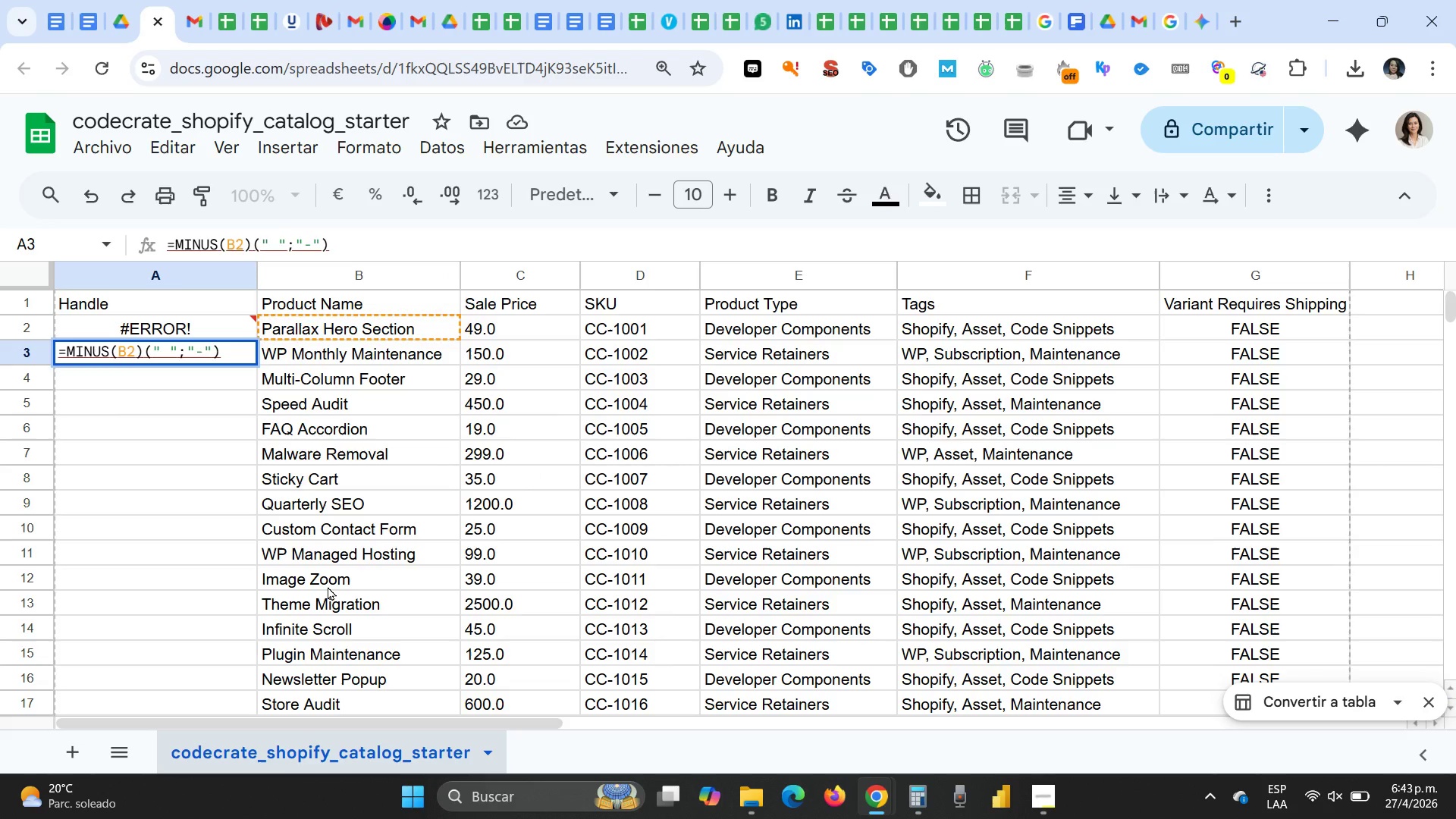 
key(Enter)
 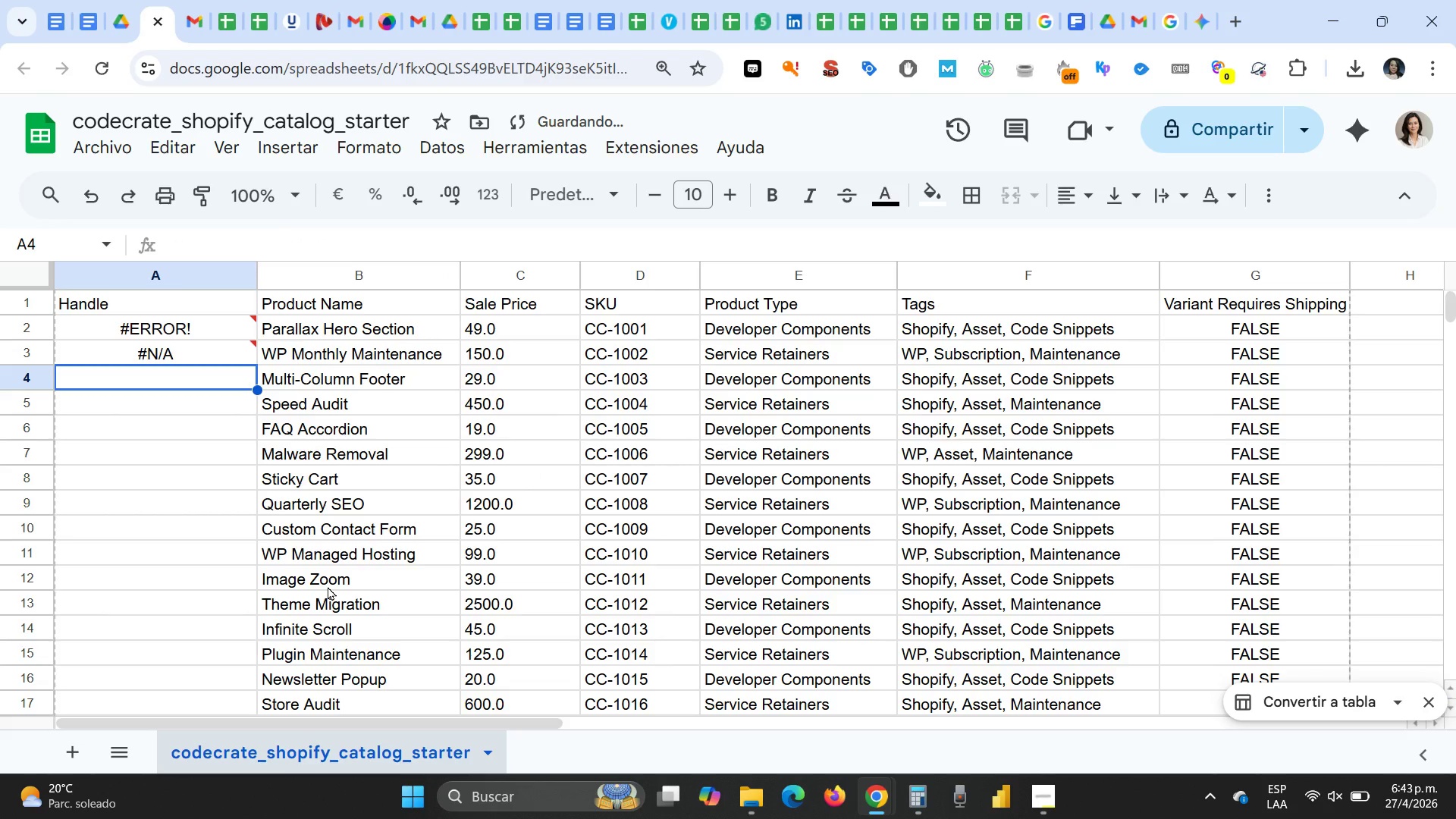 
key(ArrowUp)
 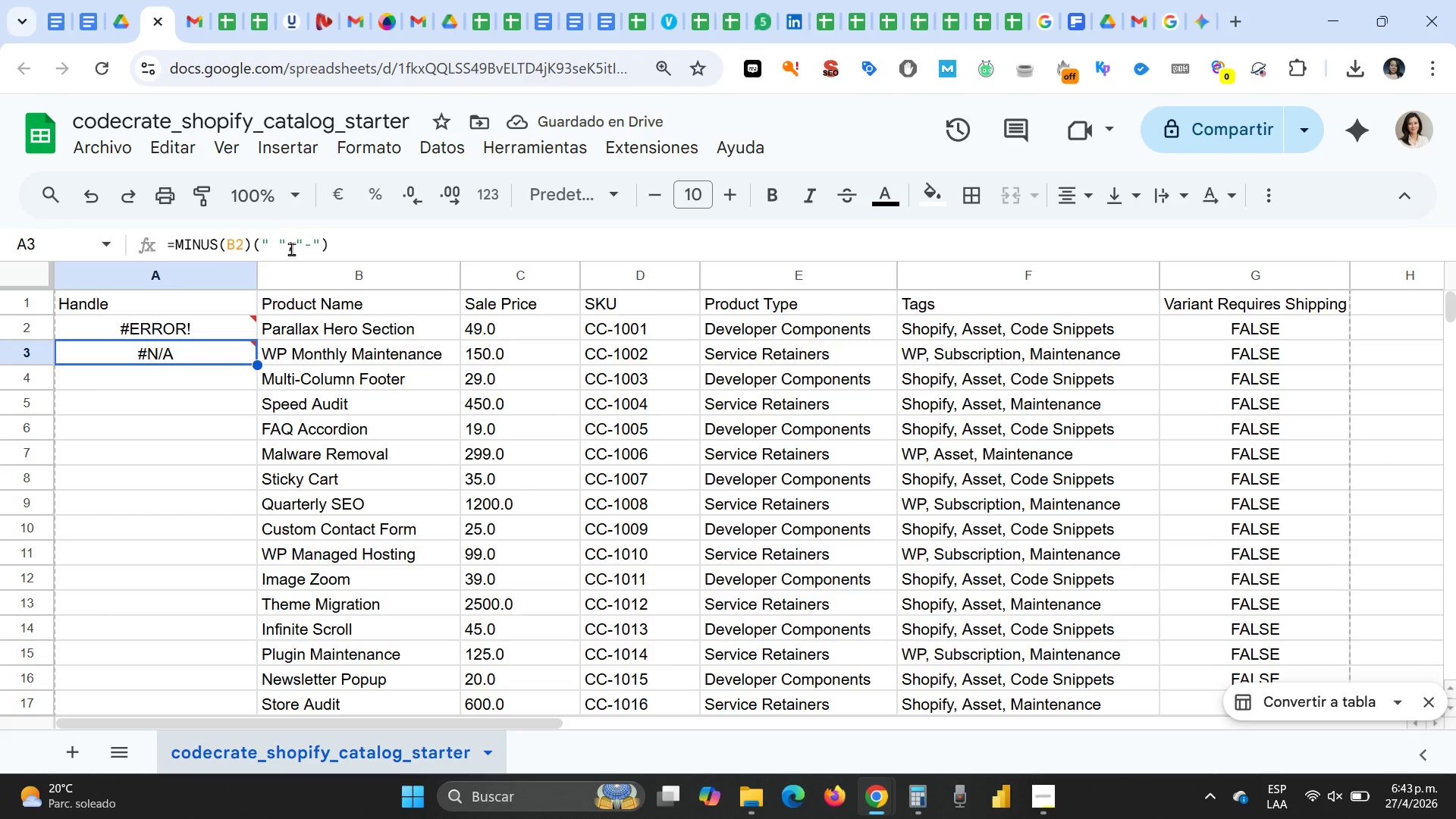 
left_click([291, 248])
 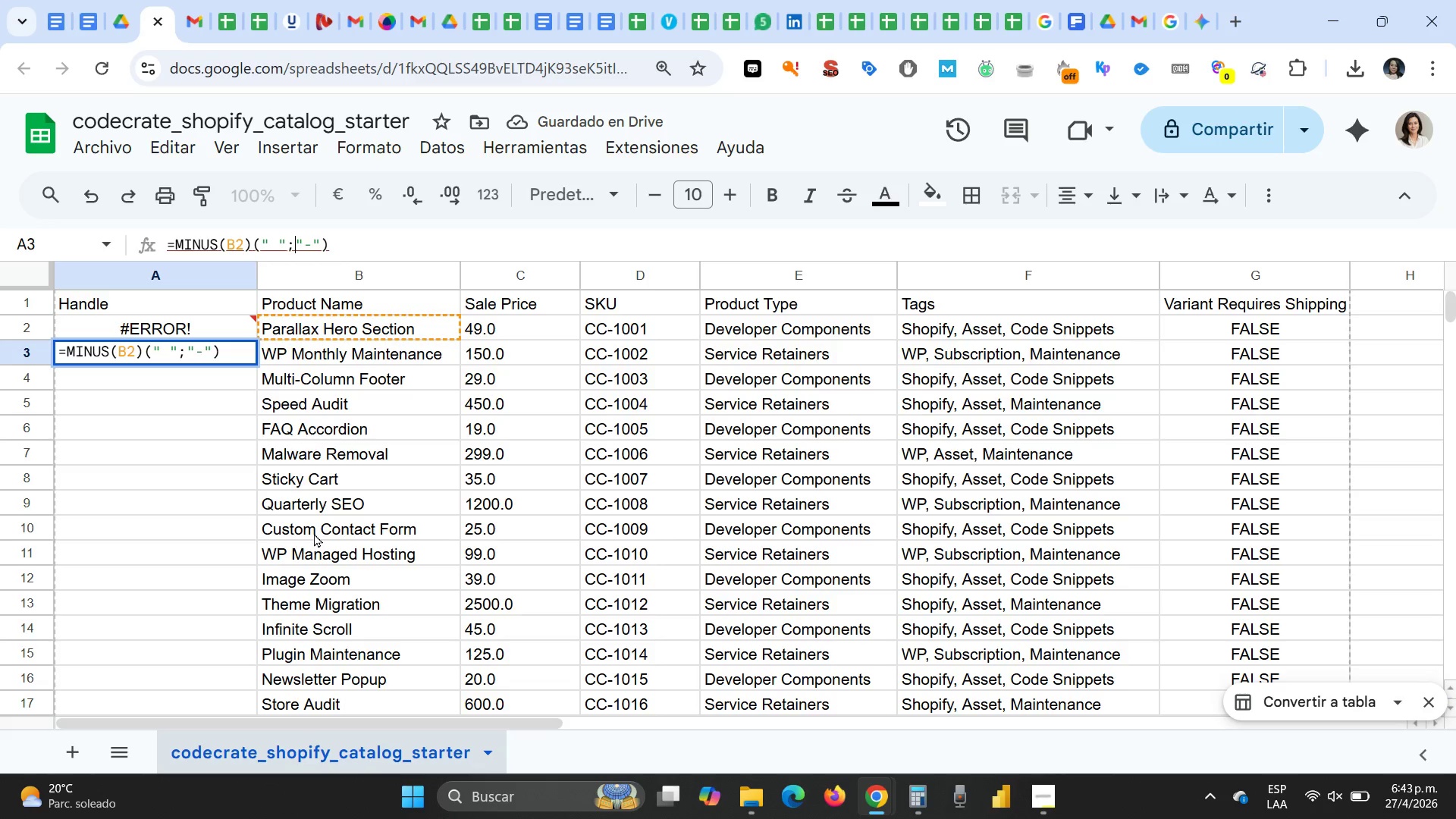 
key(Backspace)
 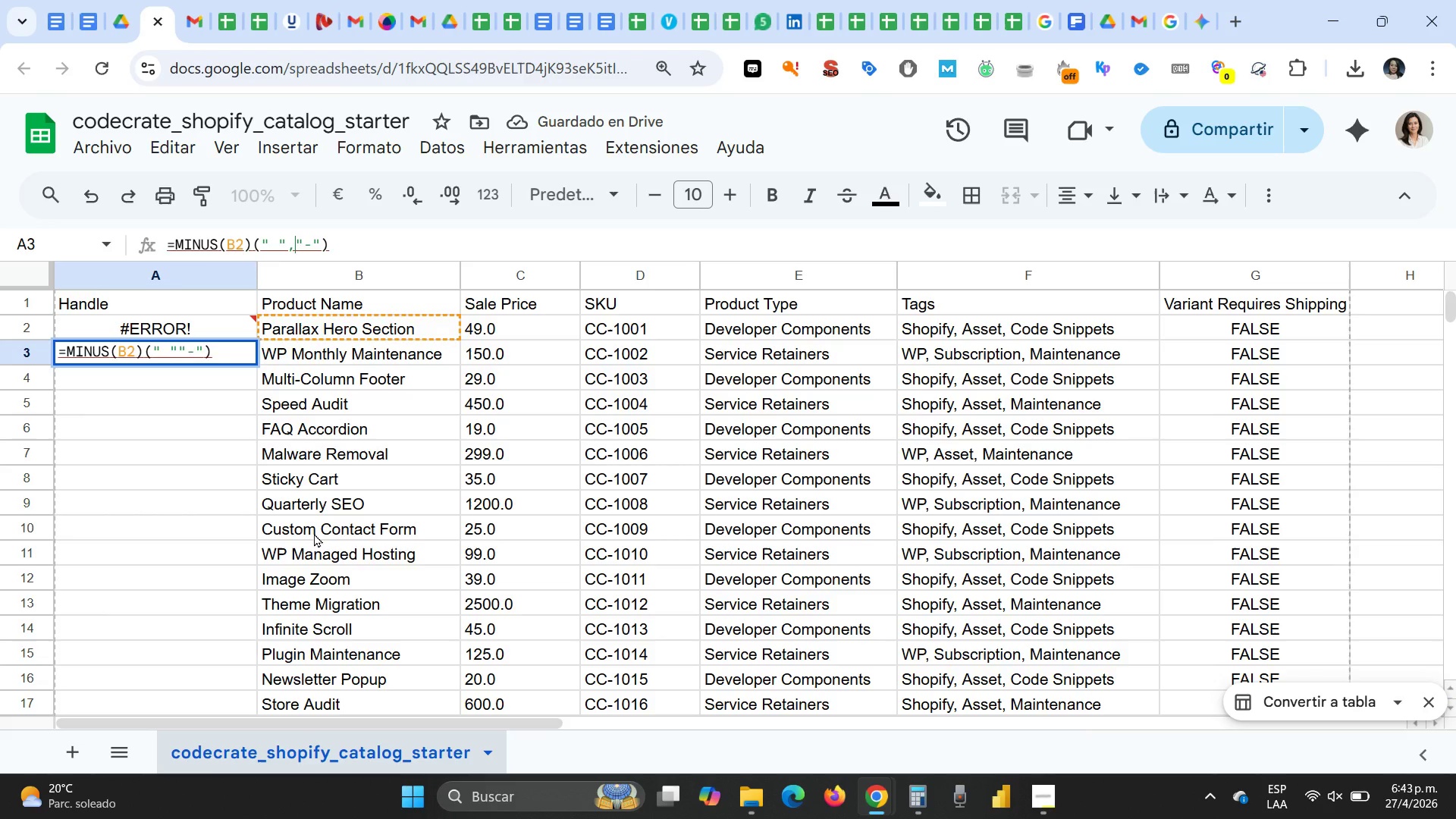 
key(Comma)
 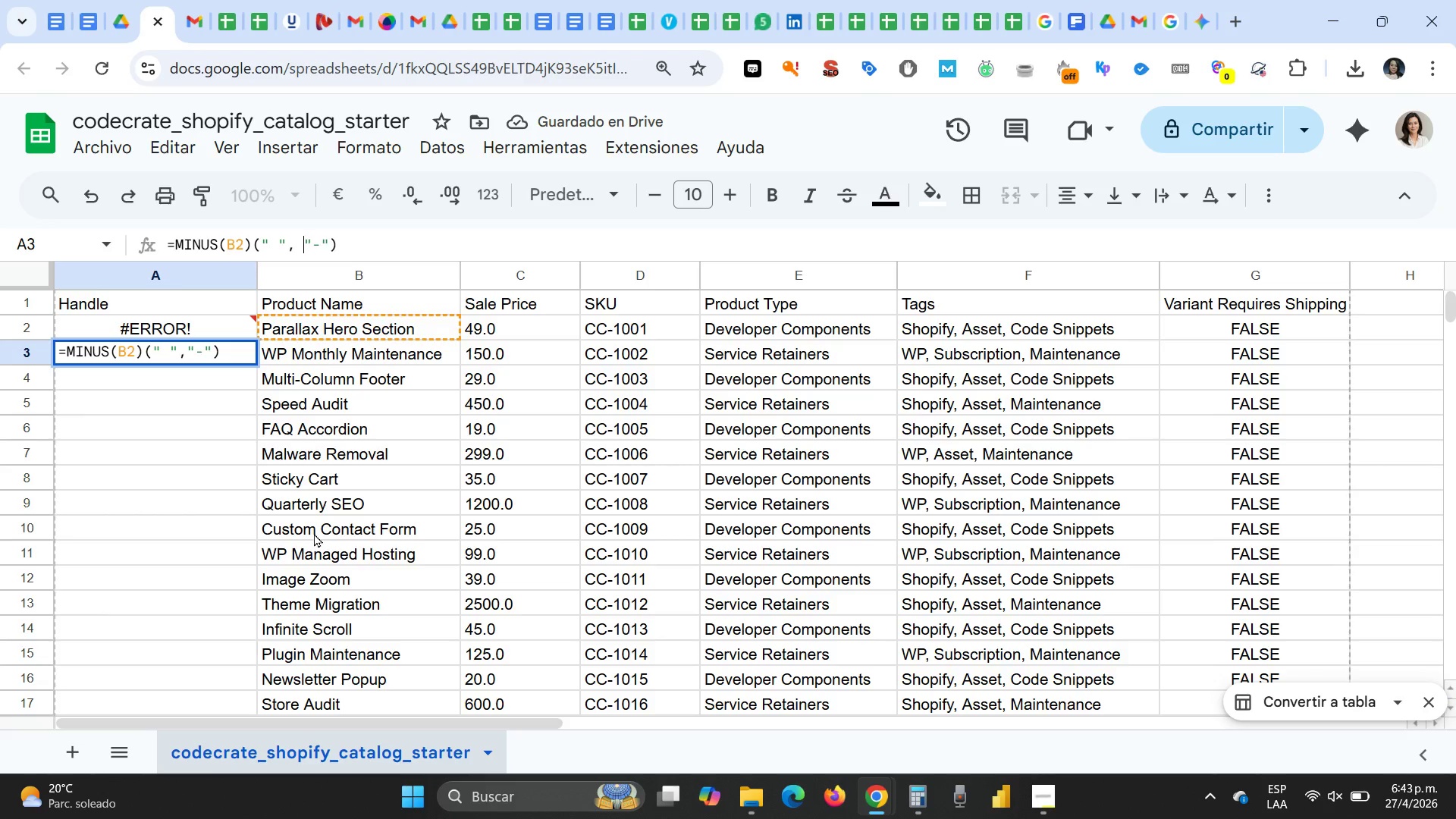 
key(Space)
 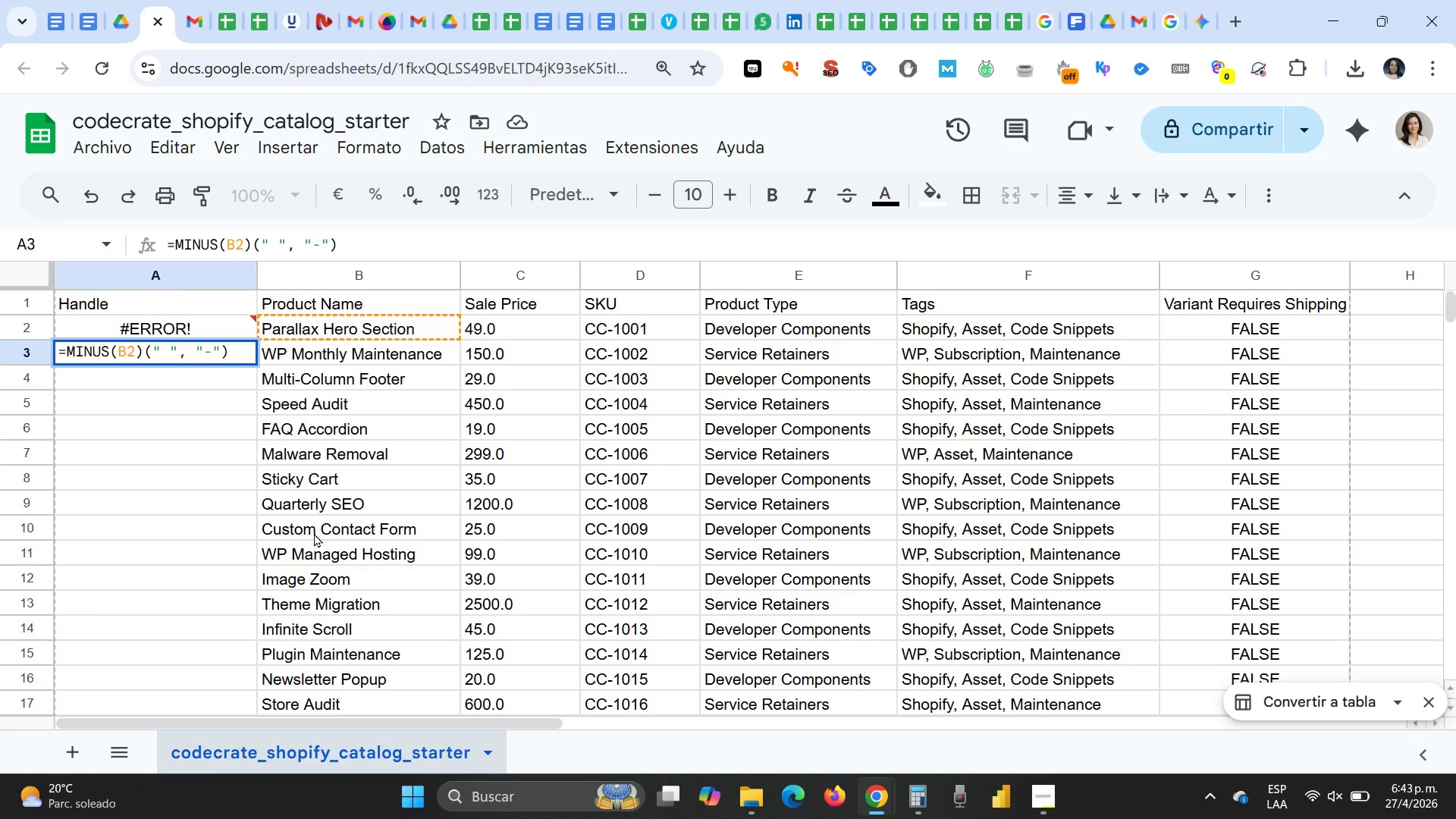 
key(Backspace)
 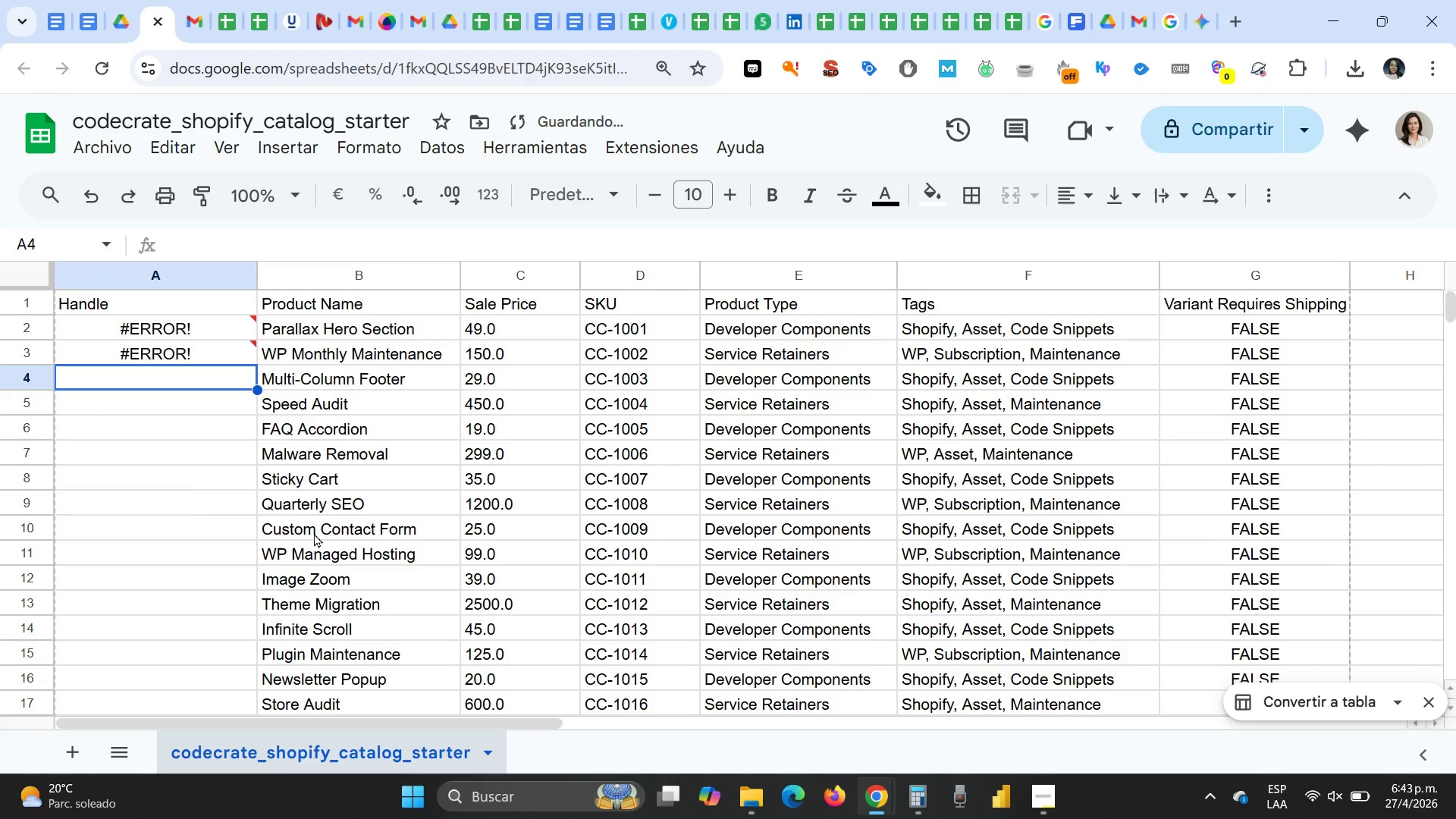 
key(Enter)
 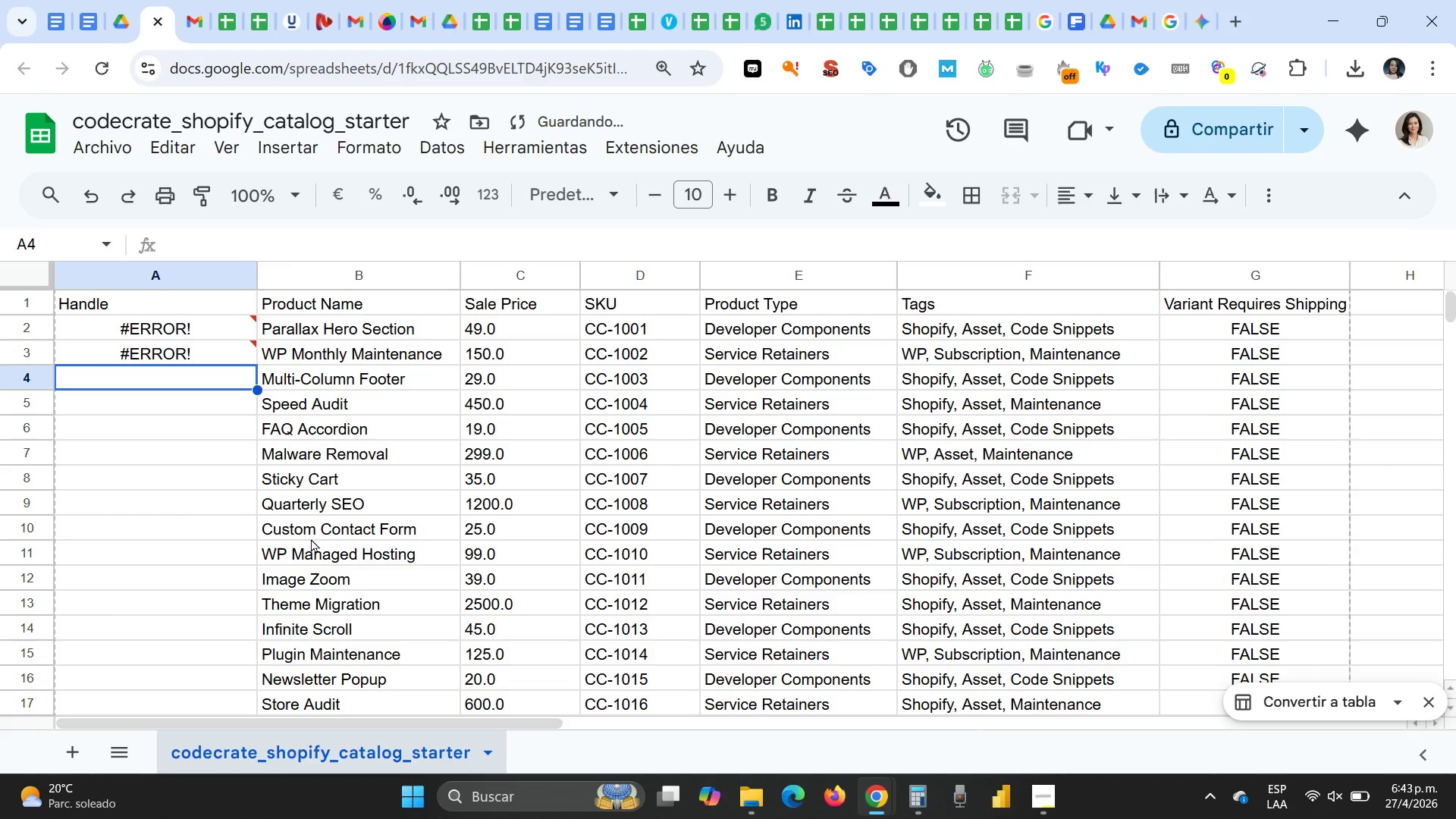 
key(ArrowUp)
 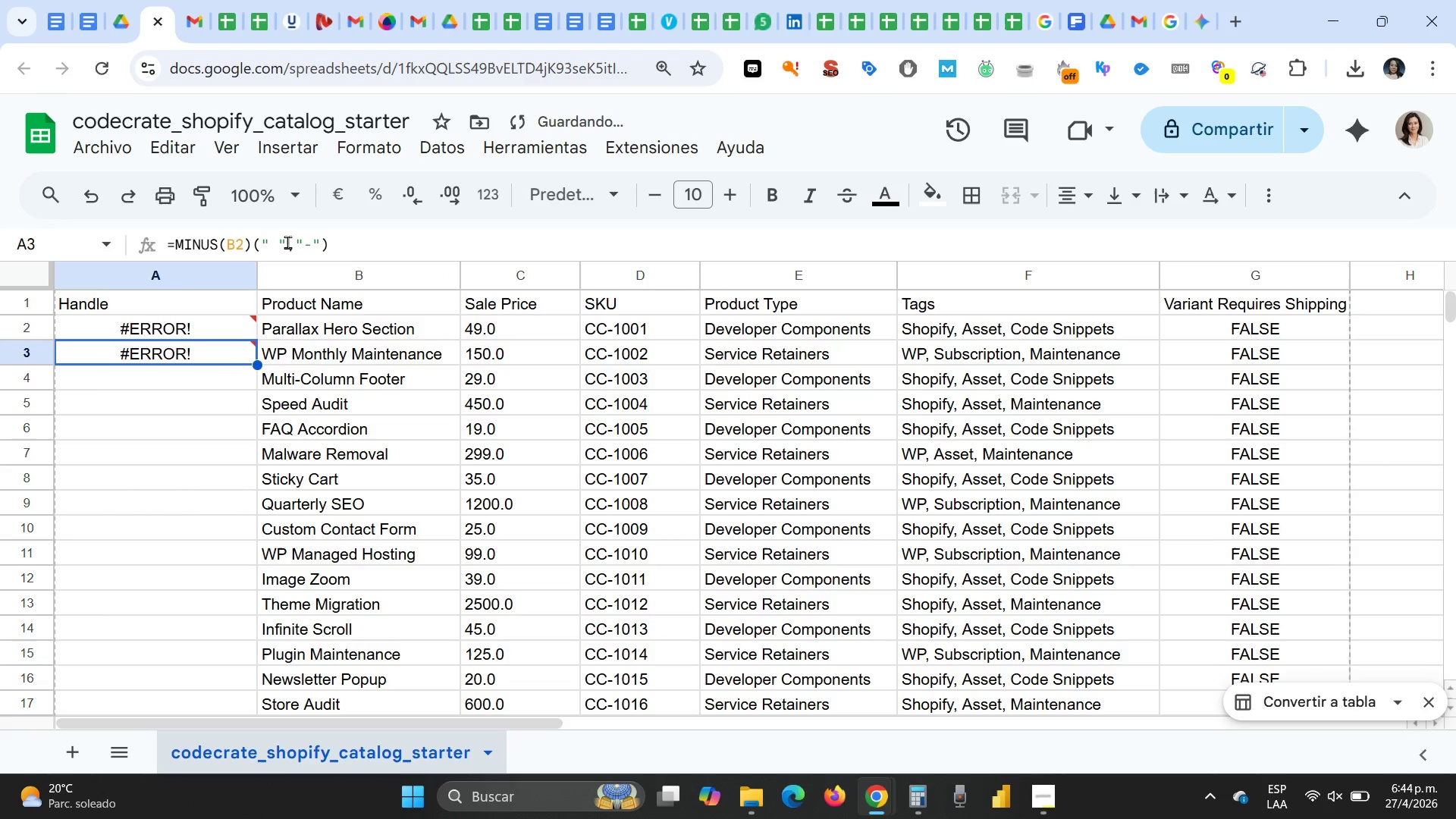 
left_click([287, 242])
 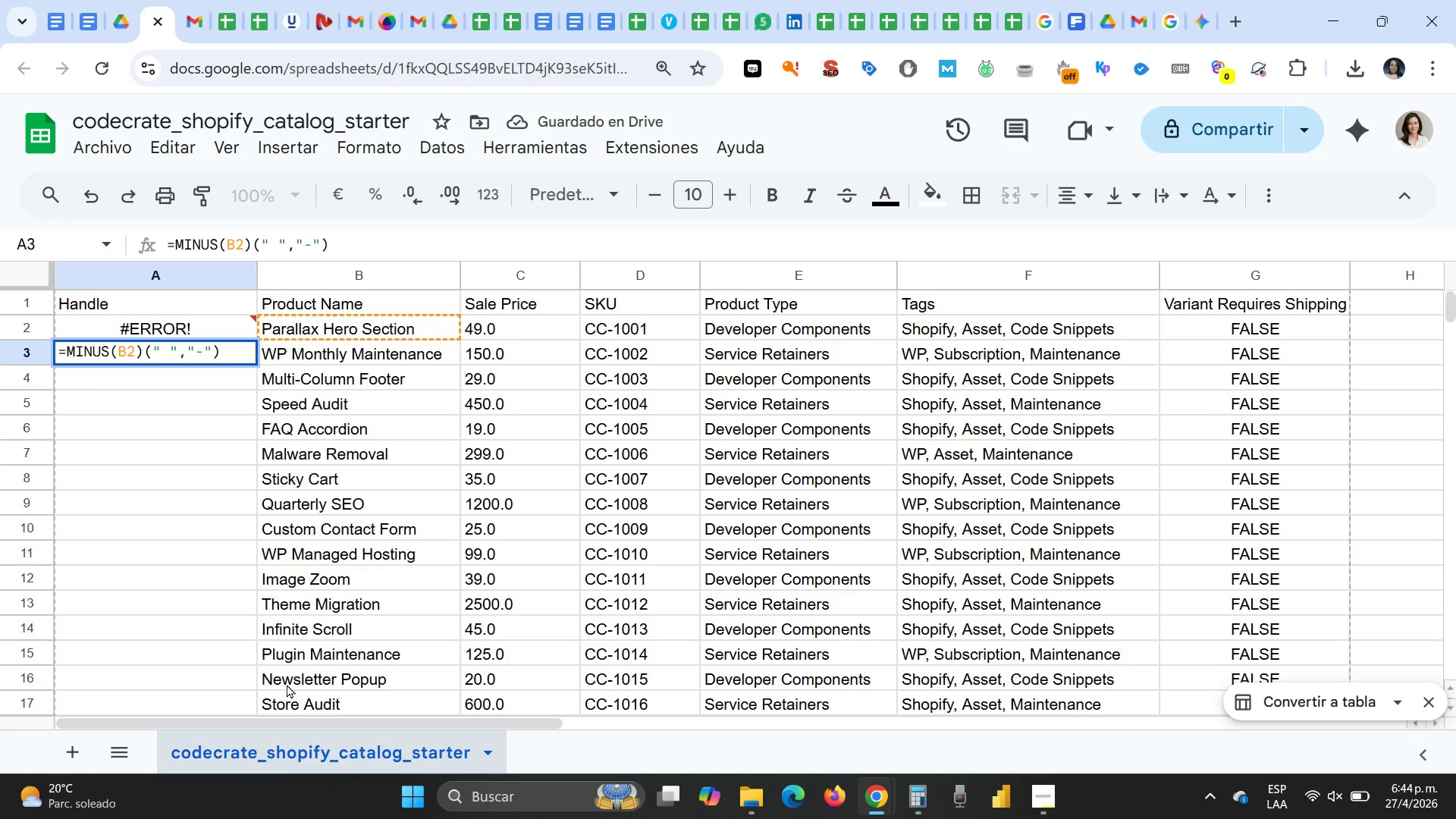 
key(Space)
 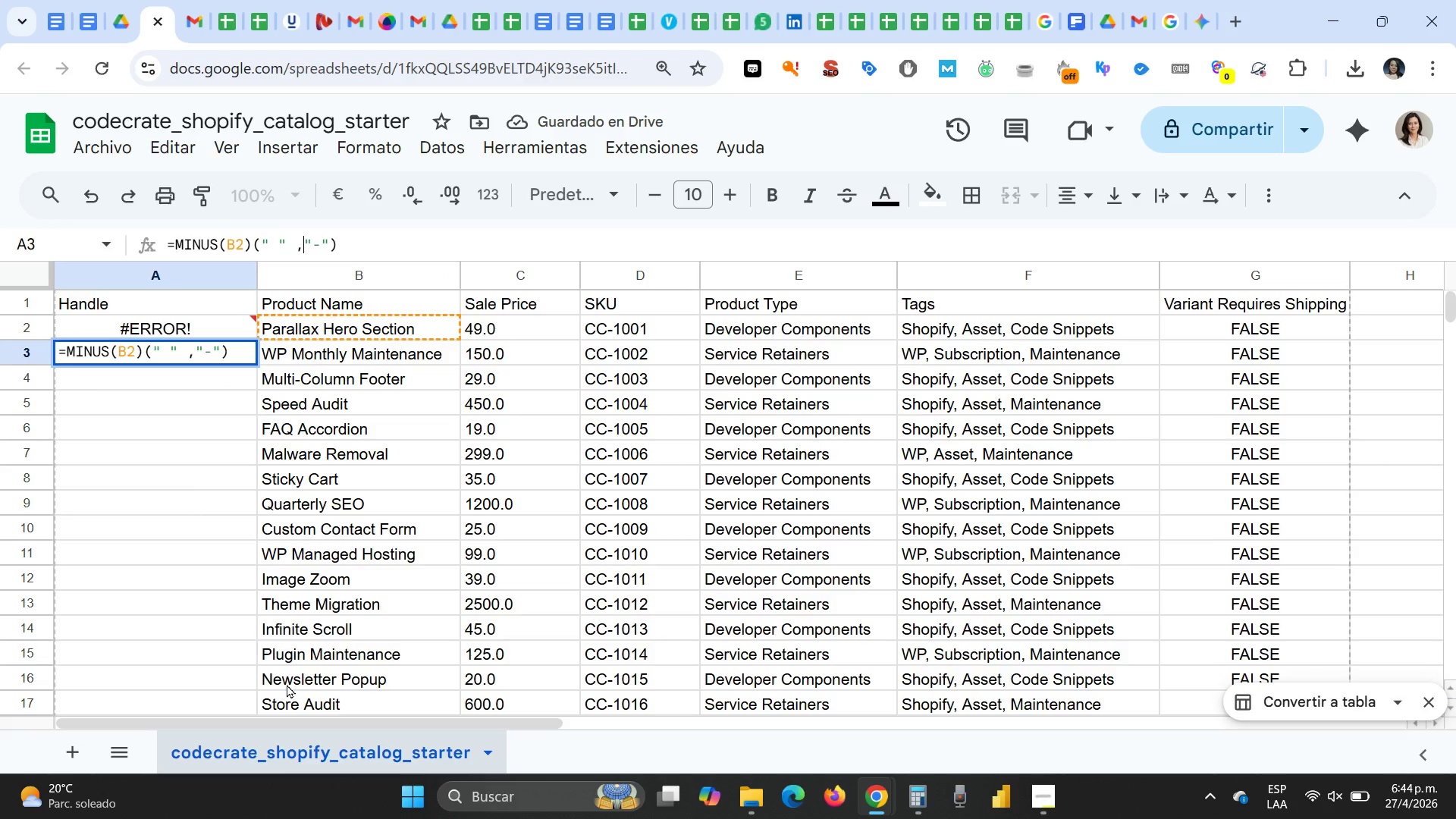 
key(ArrowRight)
 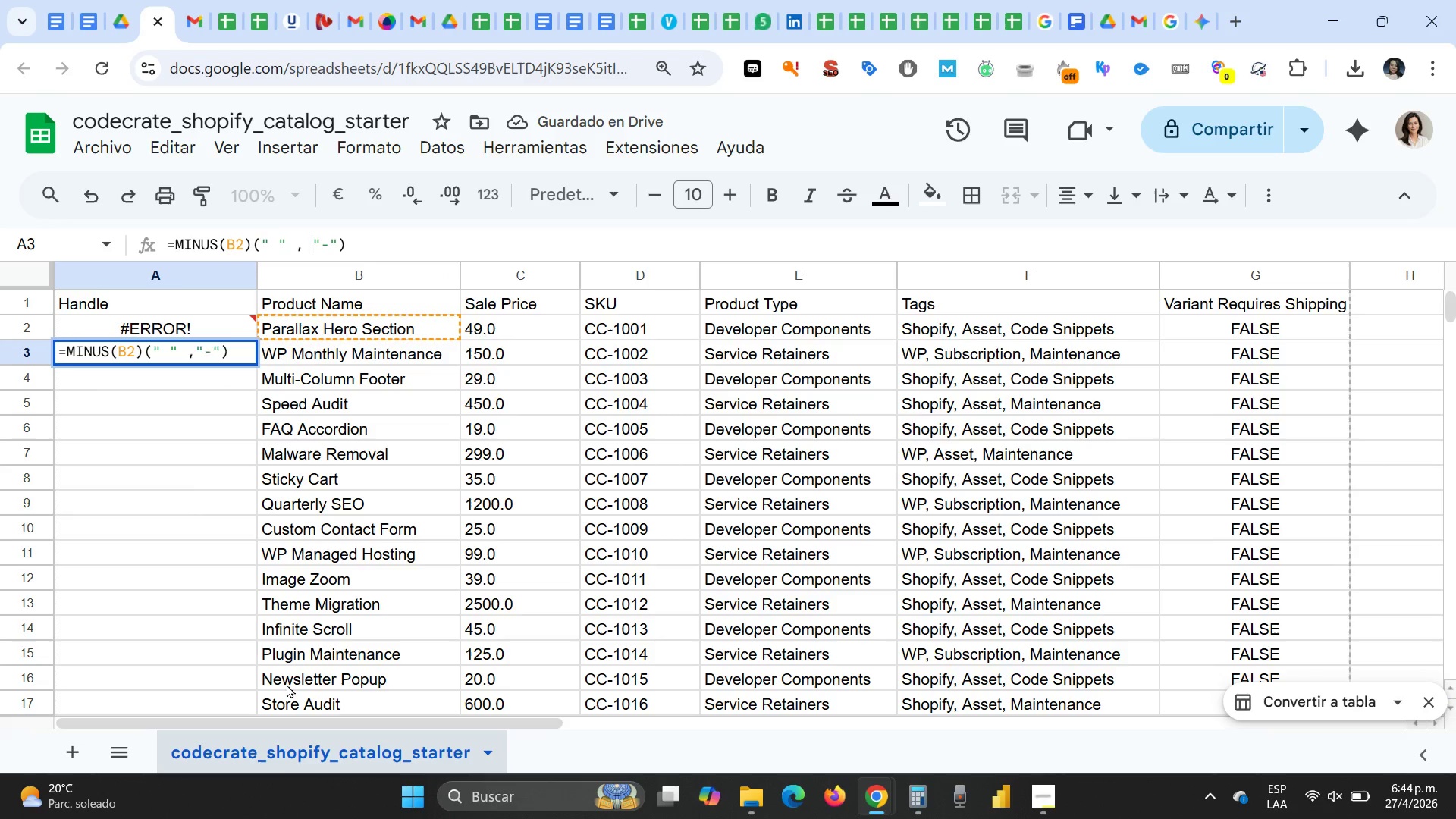 
key(Space)
 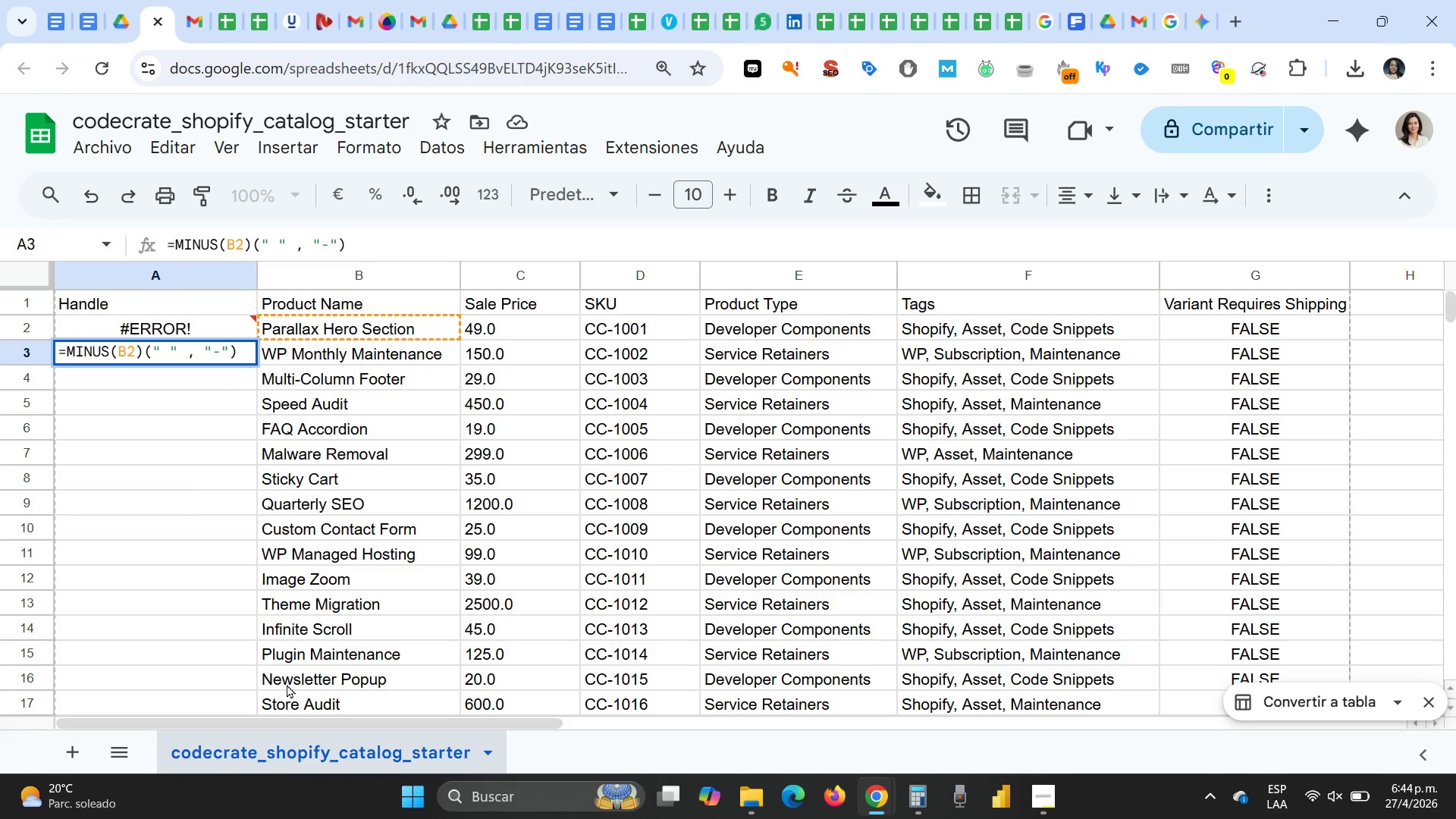 
key(Enter)
 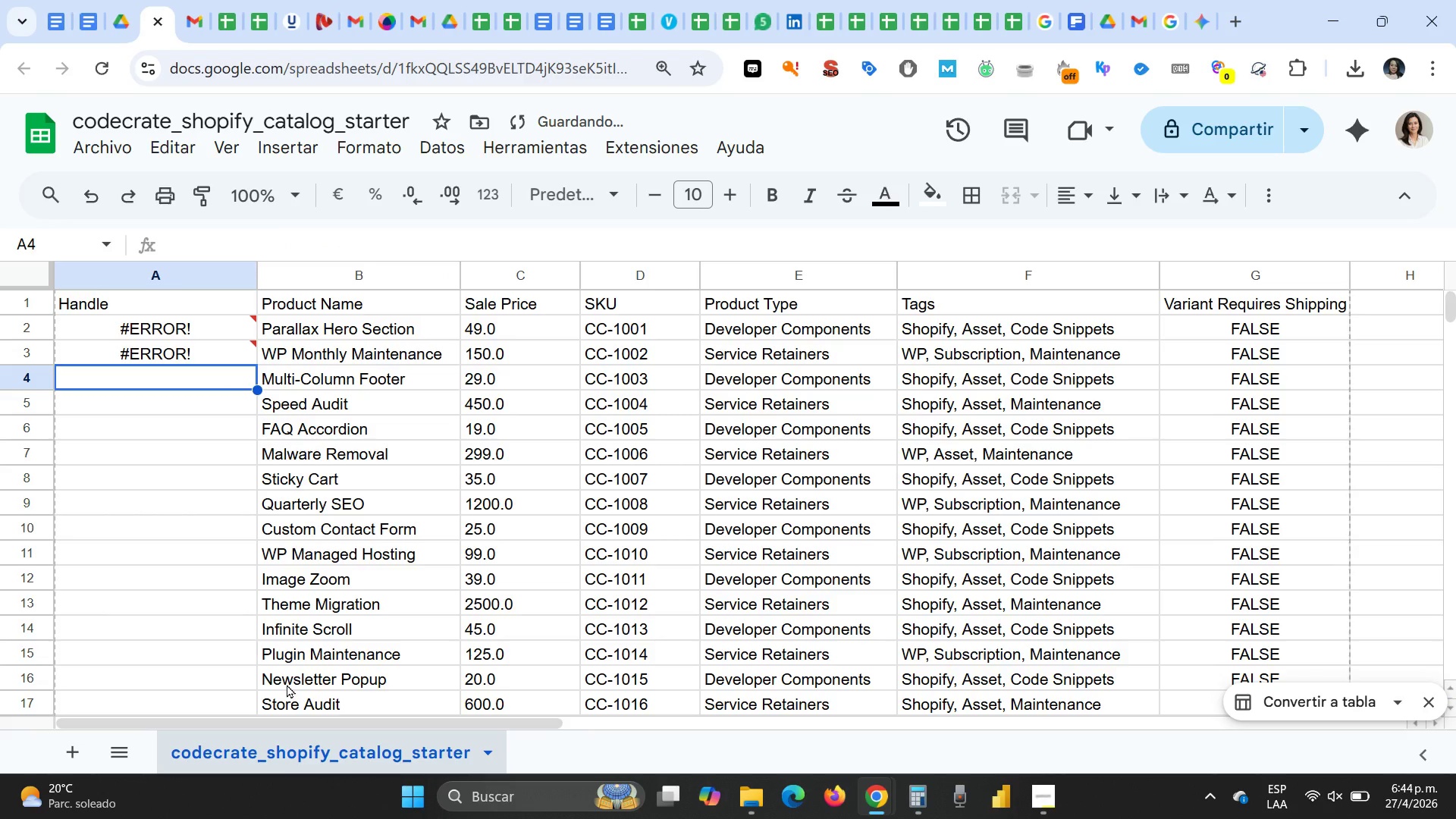 
key(ArrowUp)
 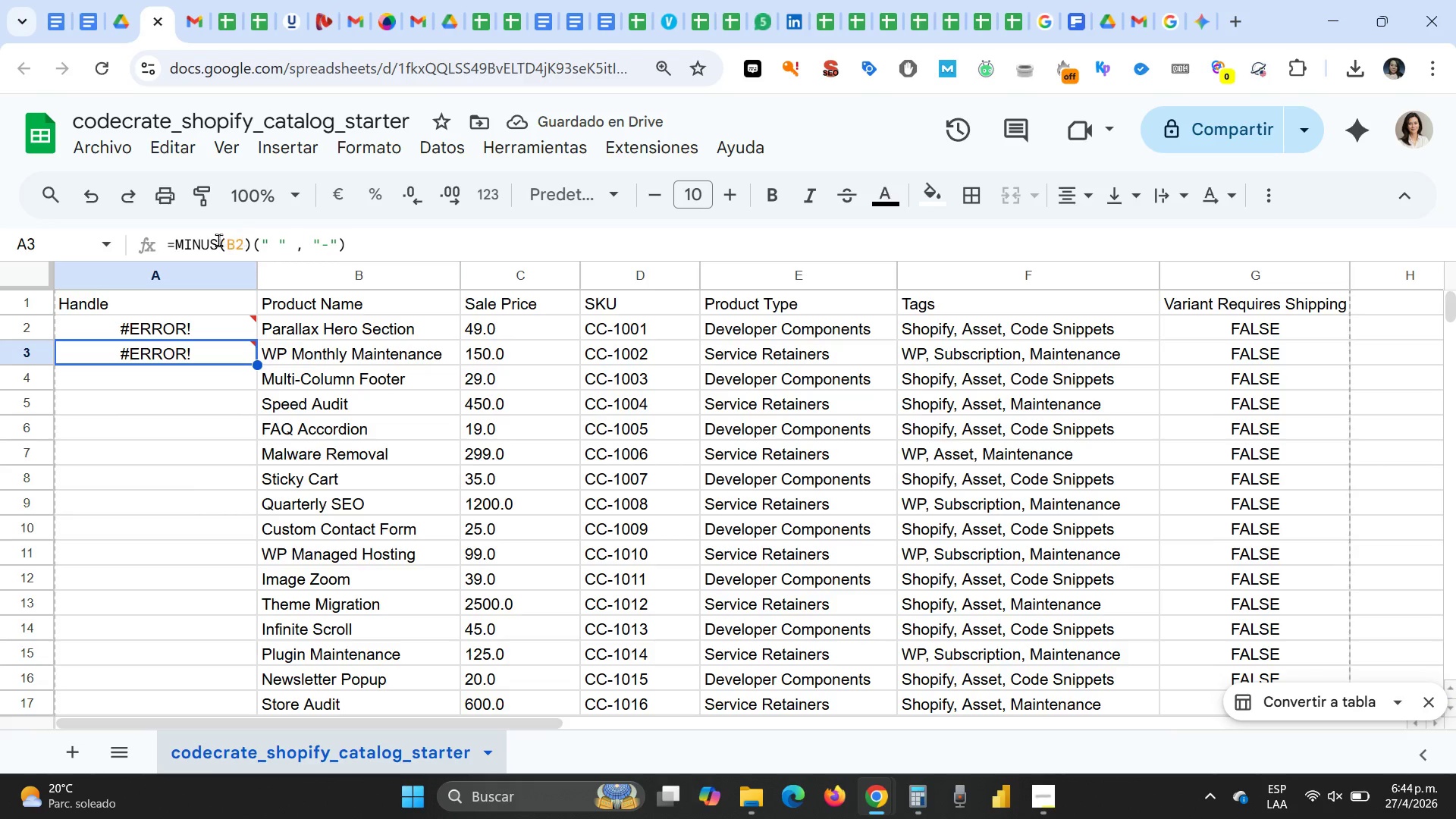 
left_click_drag(start_coordinate=[217, 240], to_coordinate=[250, 248])
 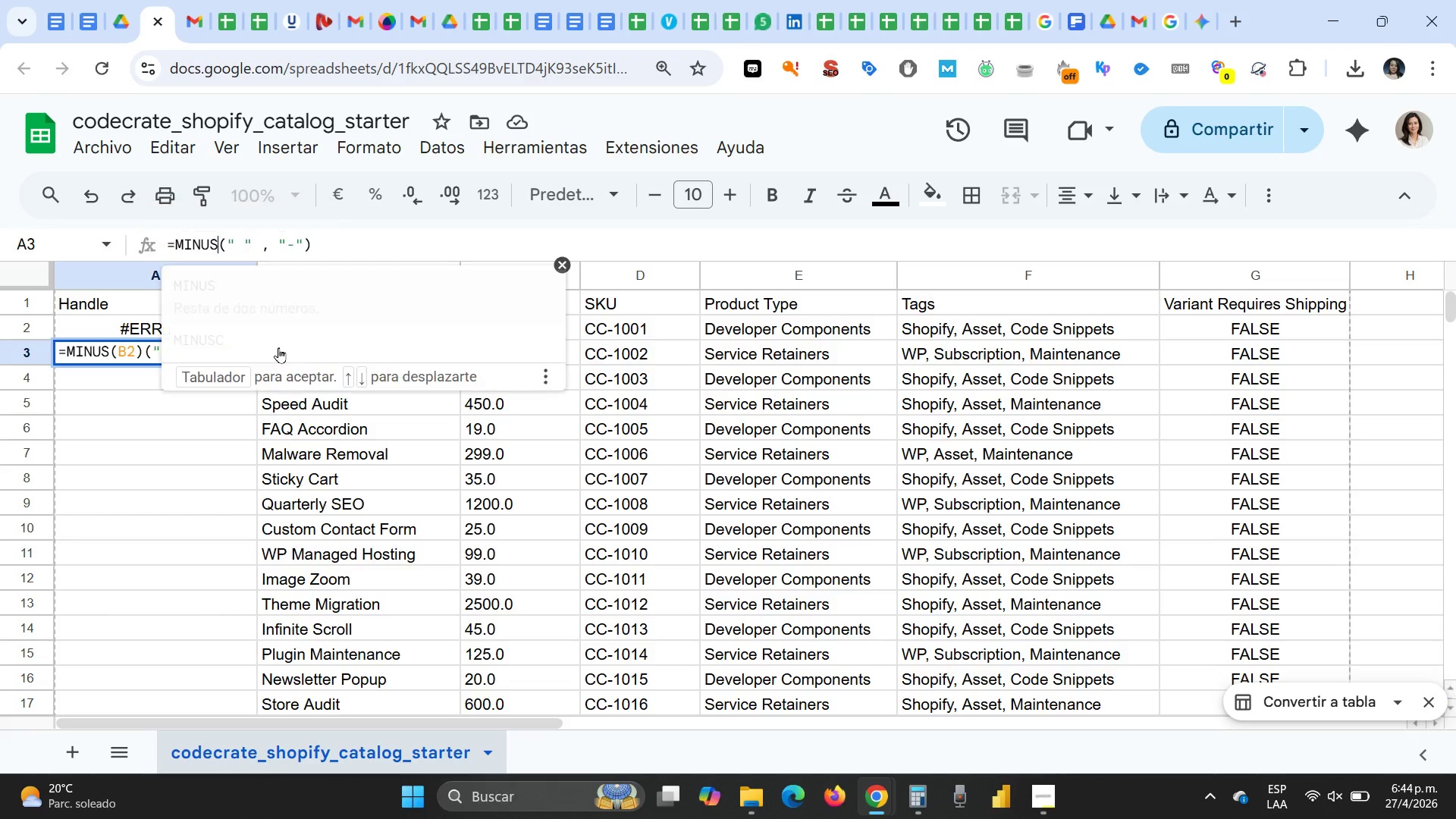 
key(Delete)
 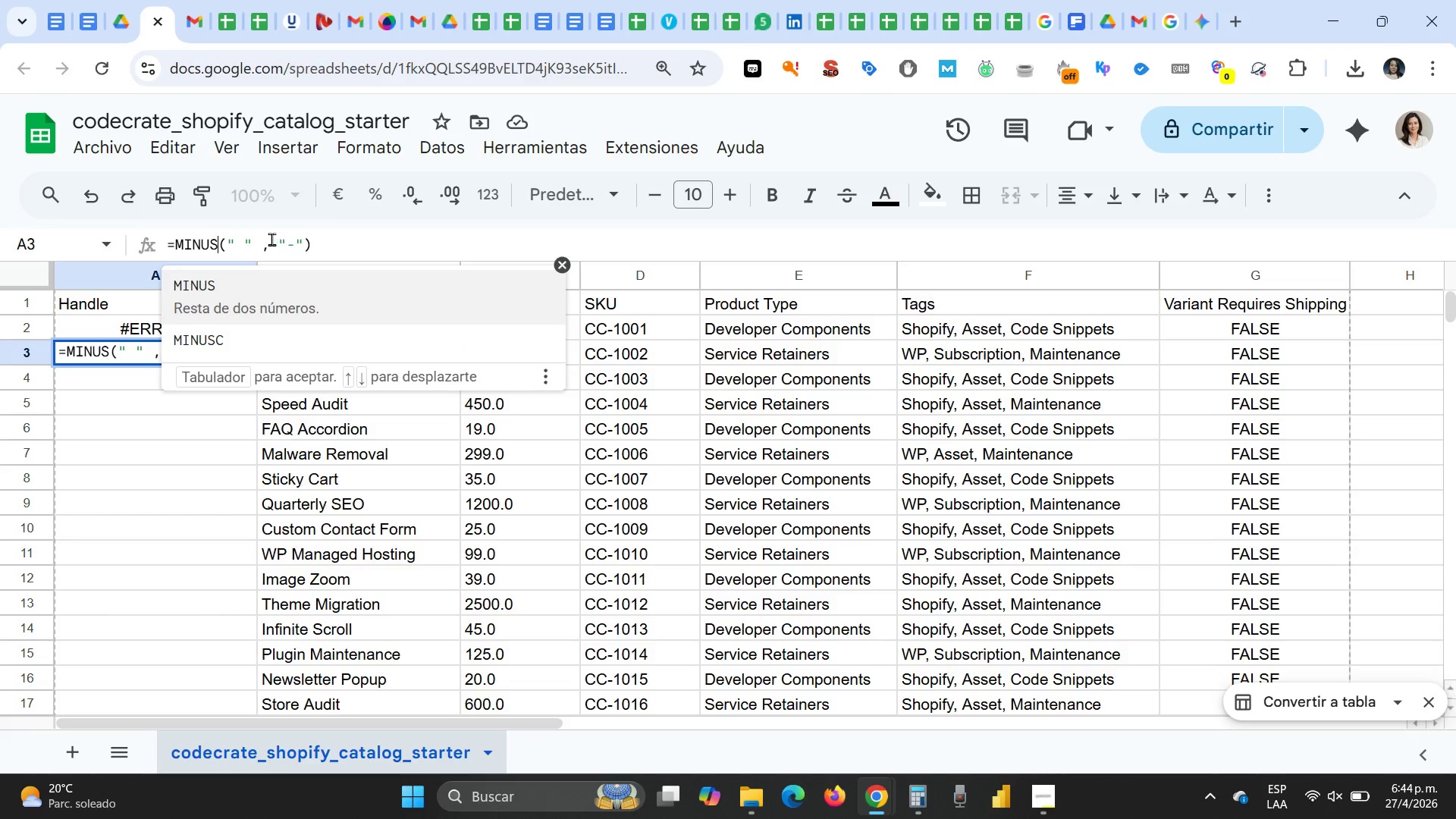 
left_click([265, 240])
 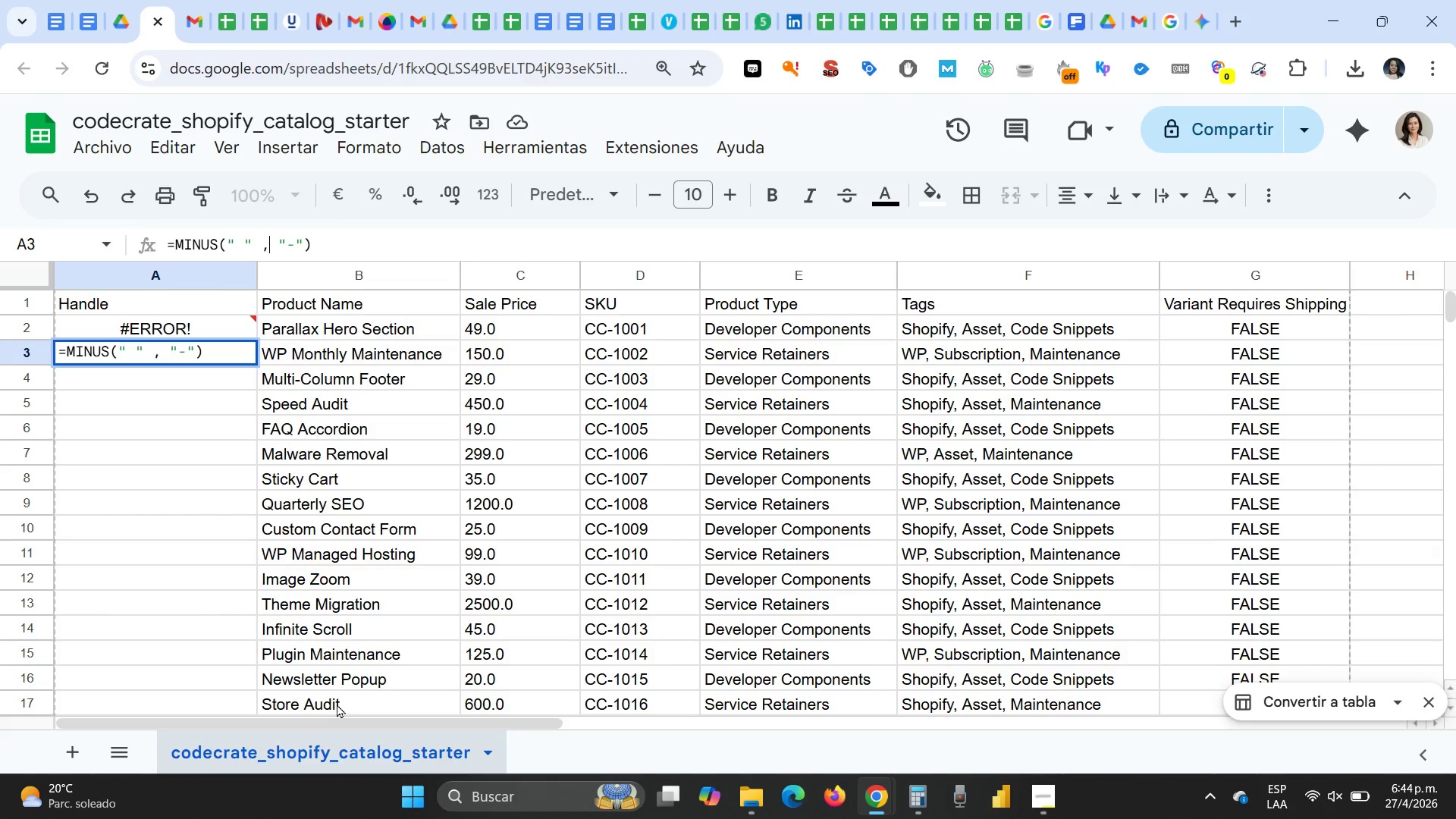 
key(Enter)
 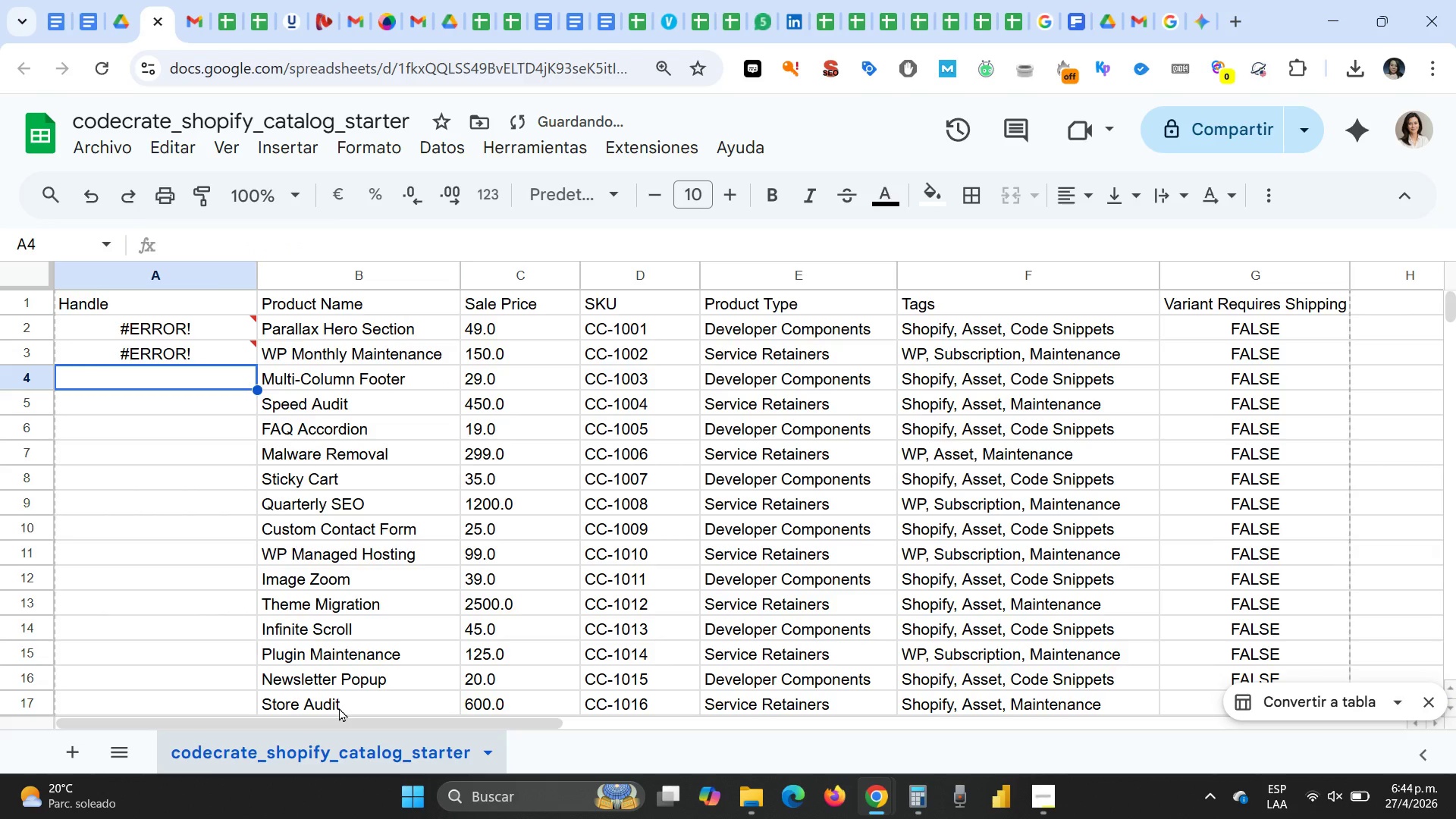 
key(ArrowUp)
 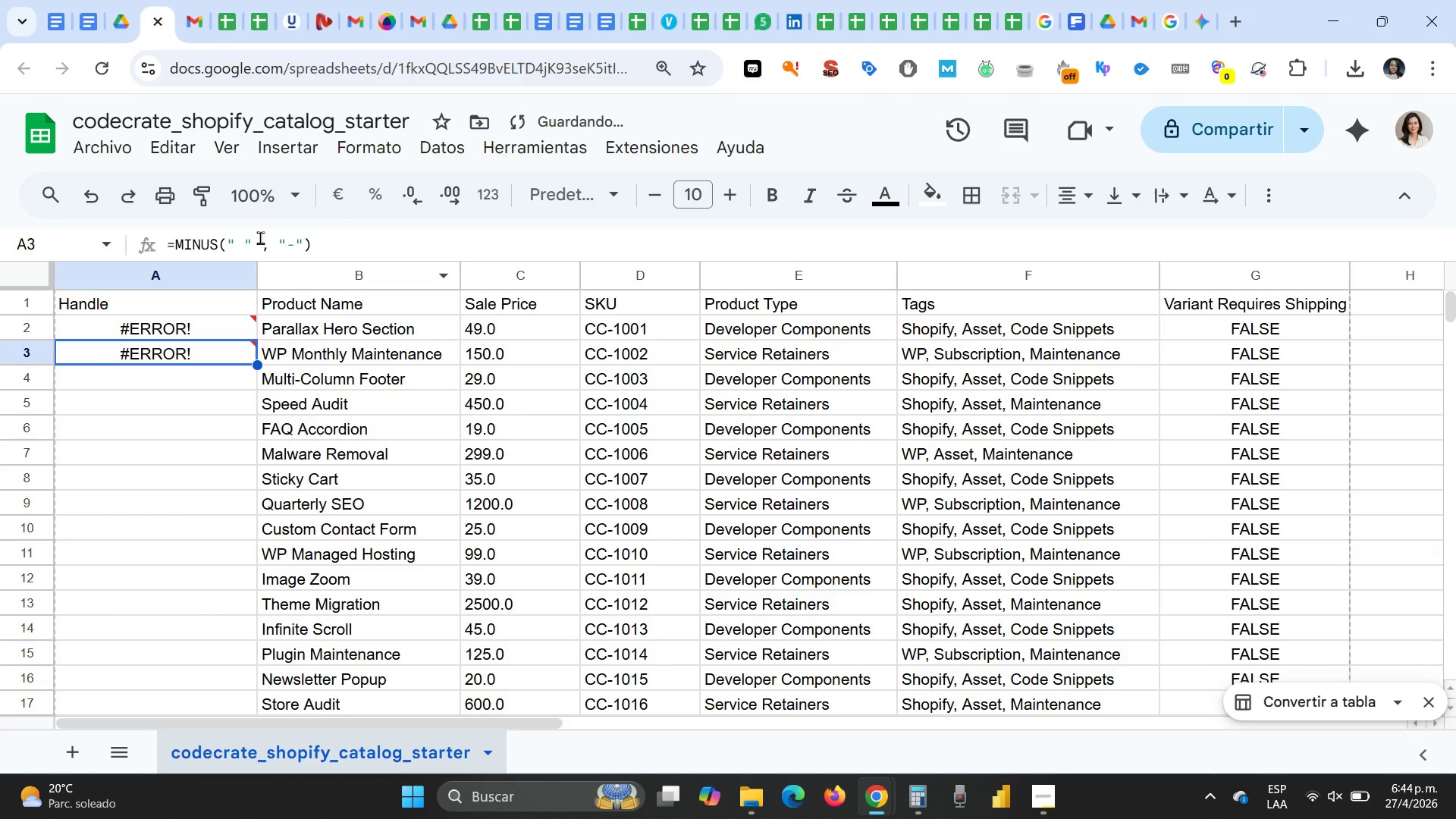 
left_click([260, 237])
 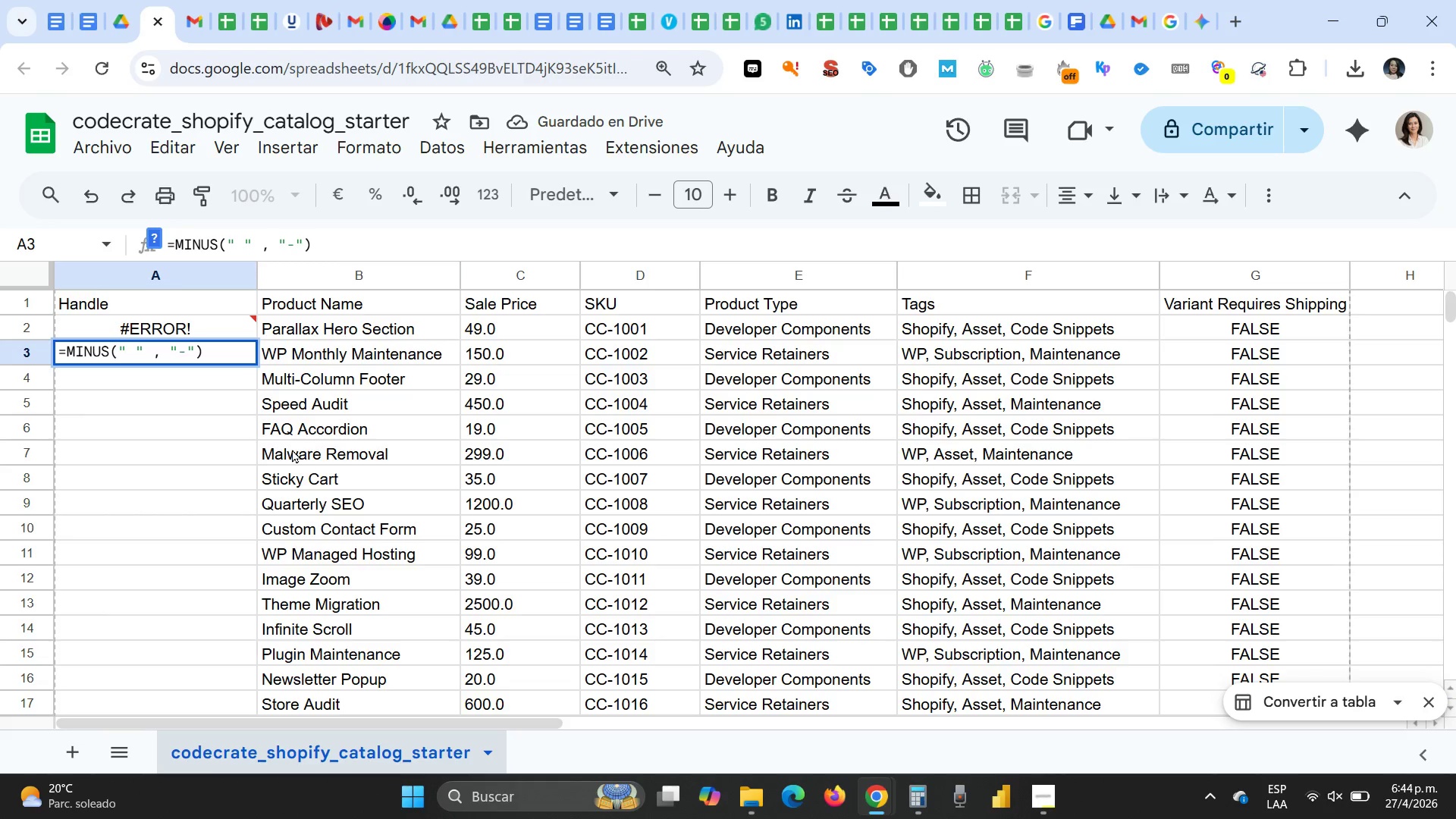 
key(Backspace)
 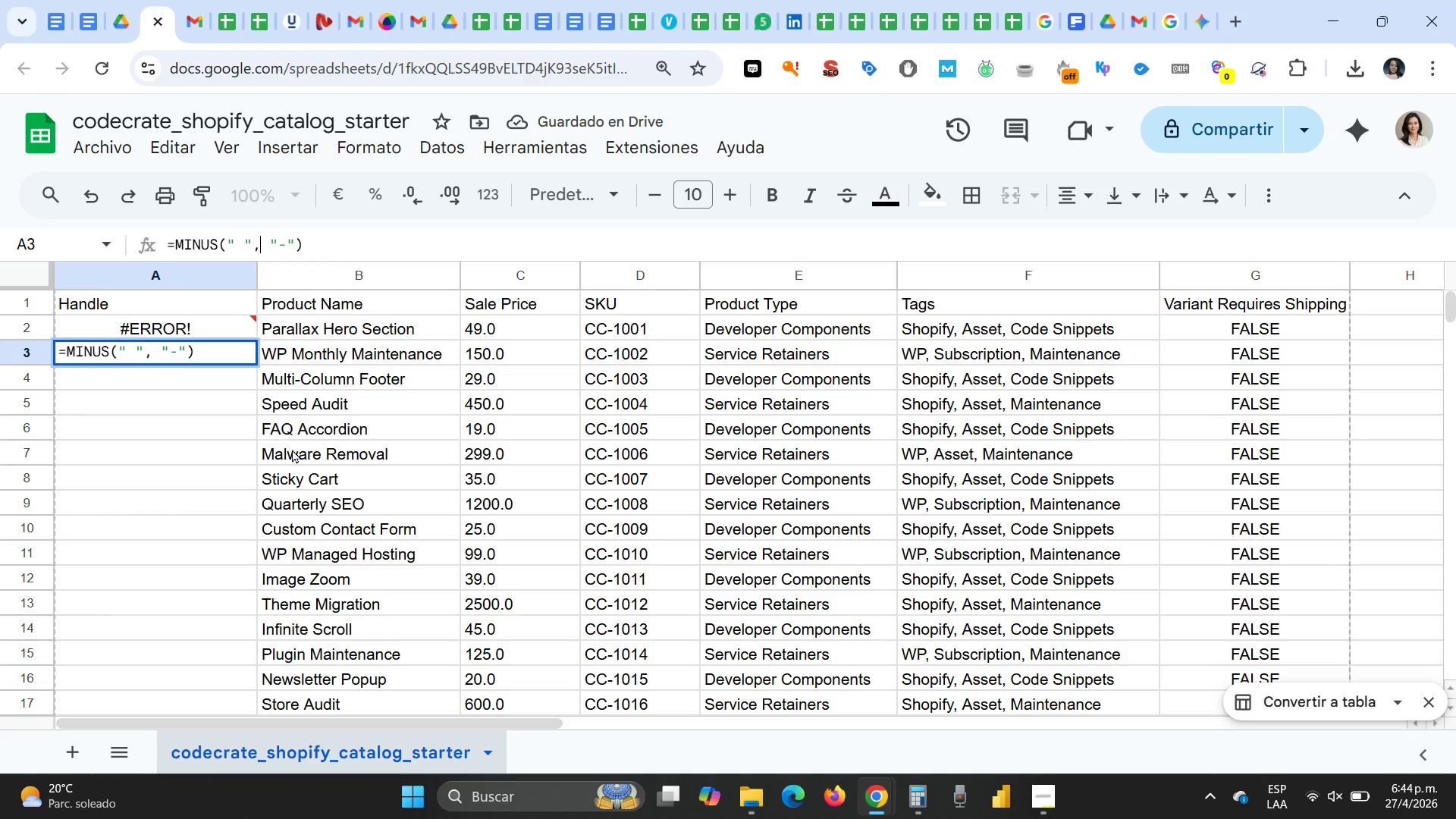 
key(ArrowRight)
 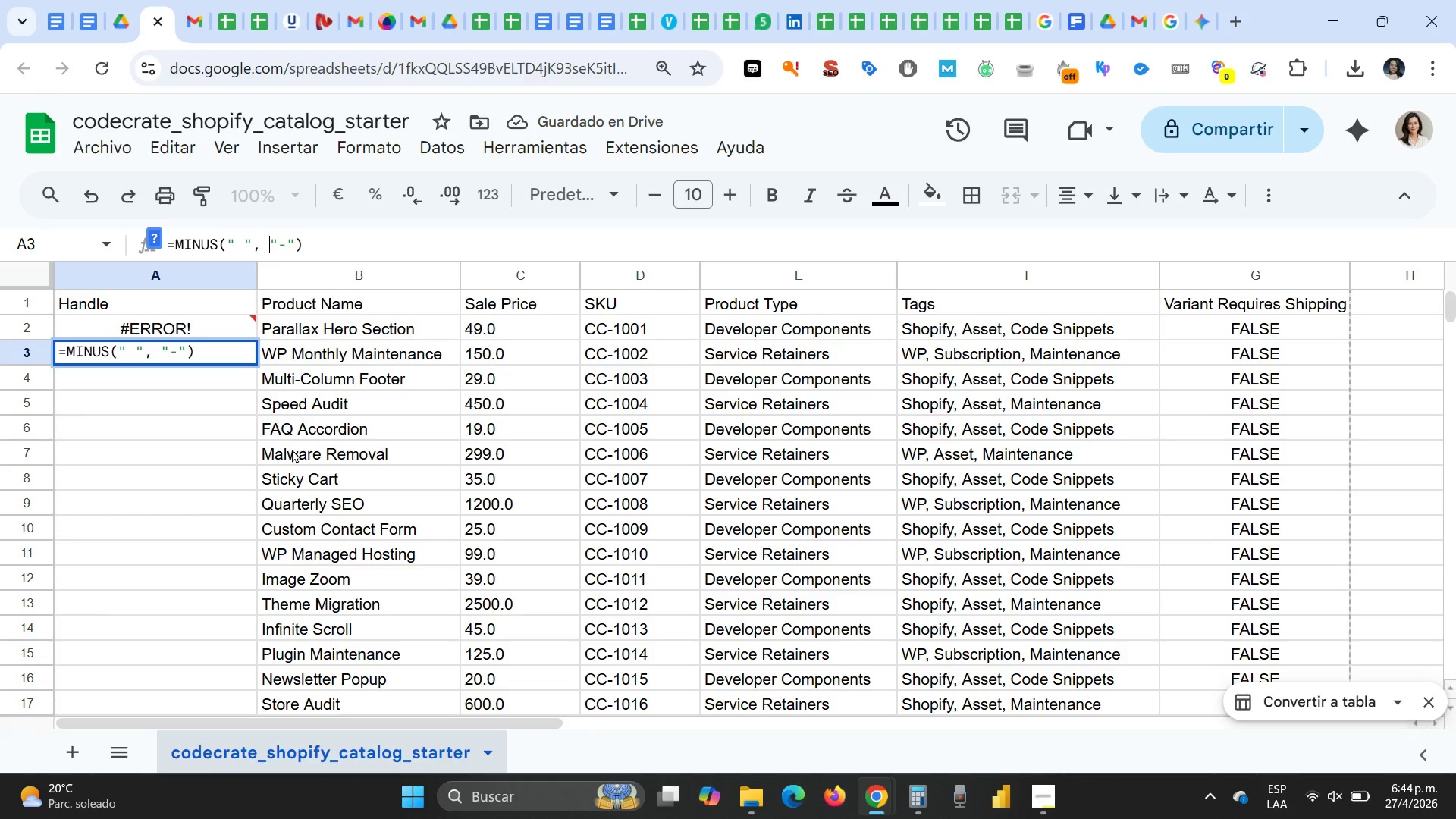 
key(ArrowRight)
 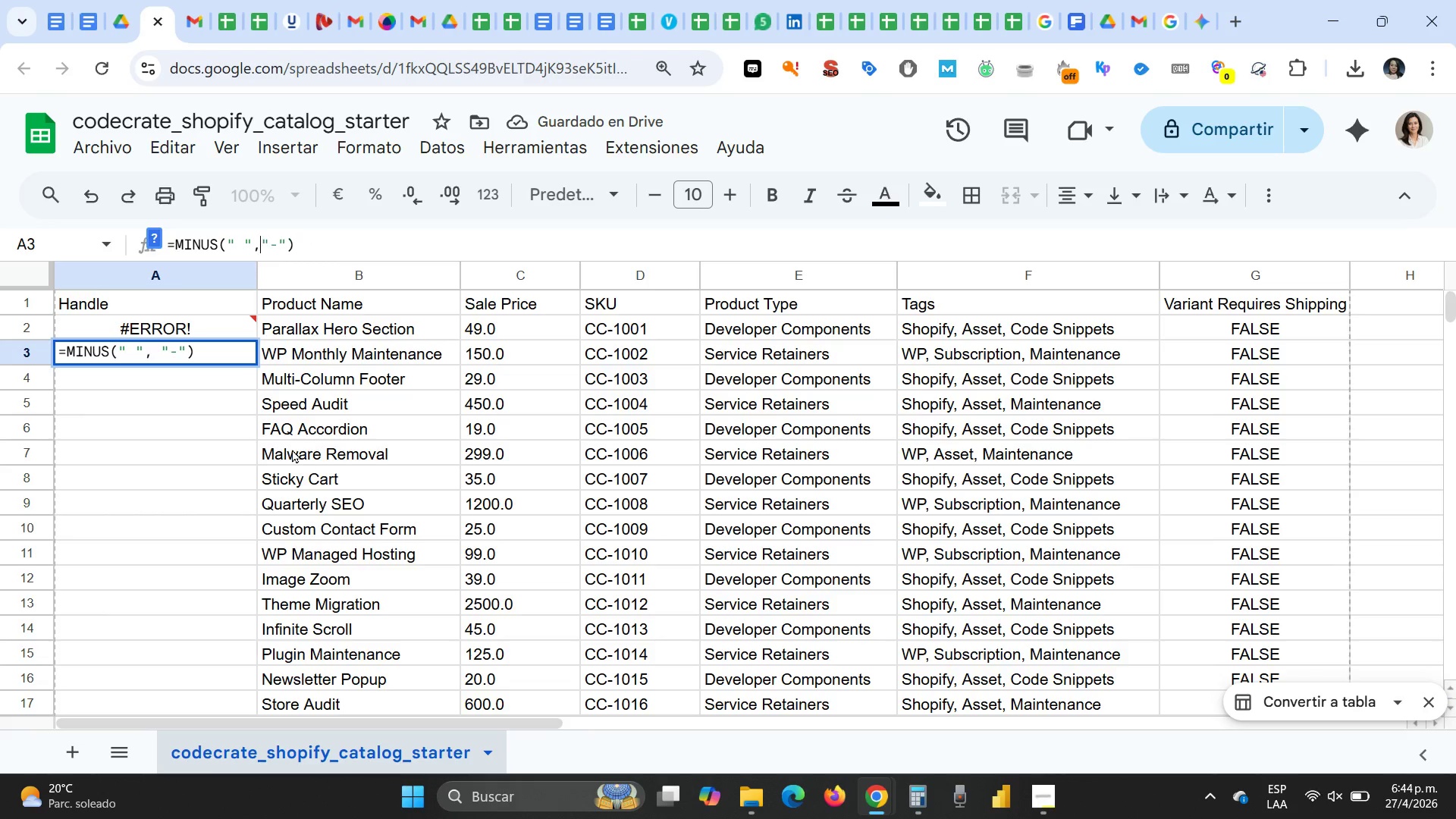 
key(Backspace)
 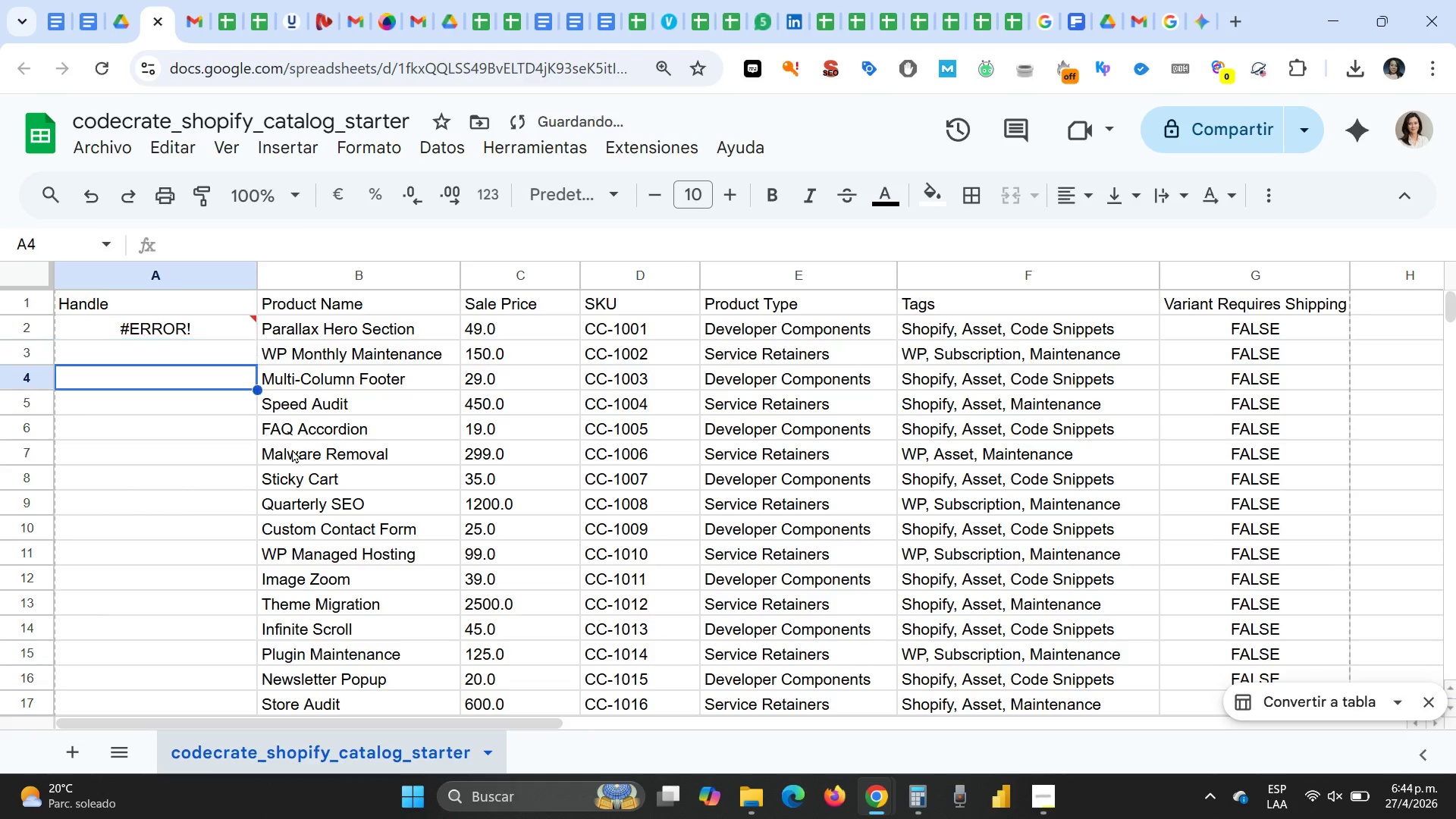 
key(Enter)
 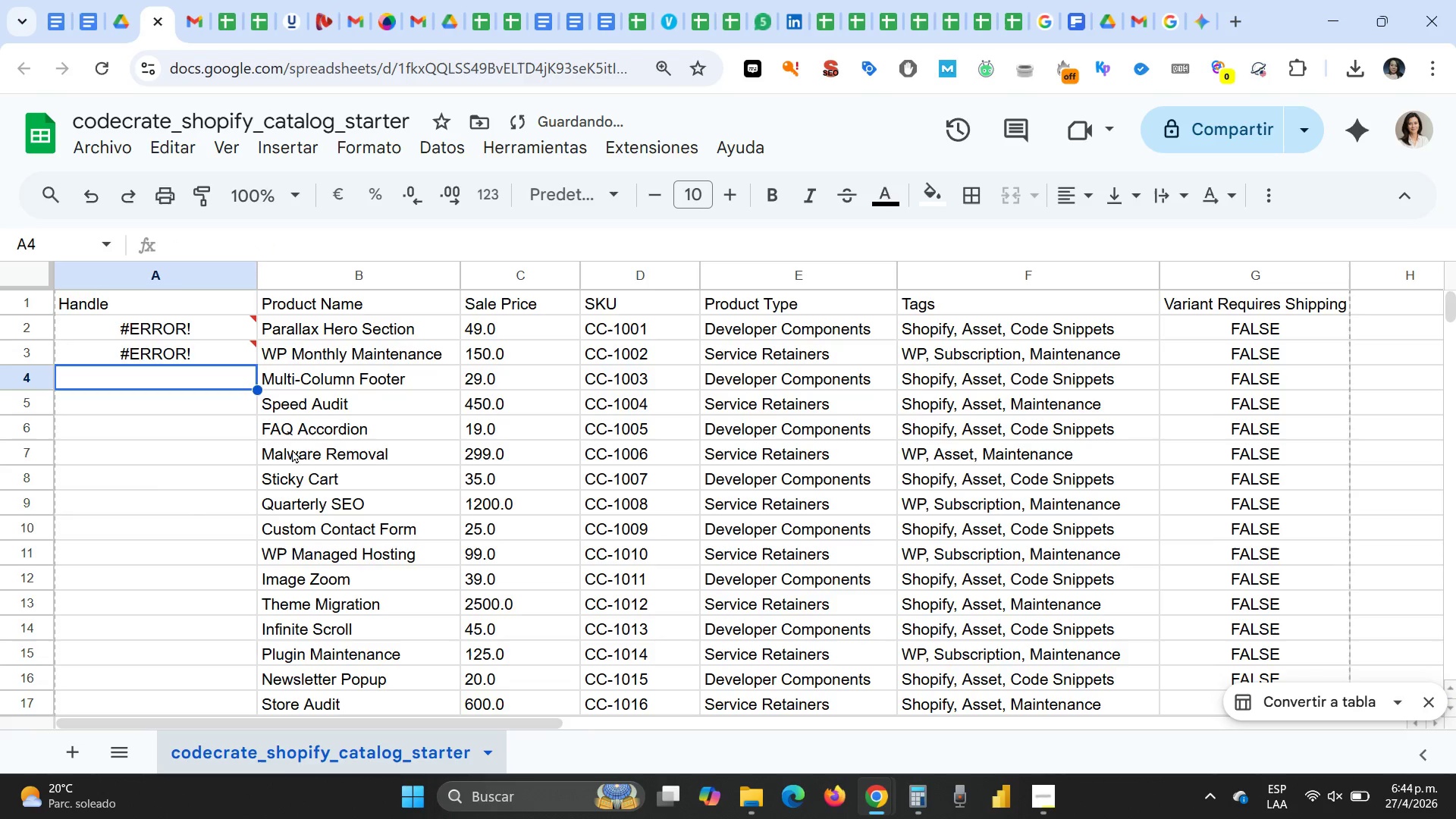 
key(ArrowUp)
 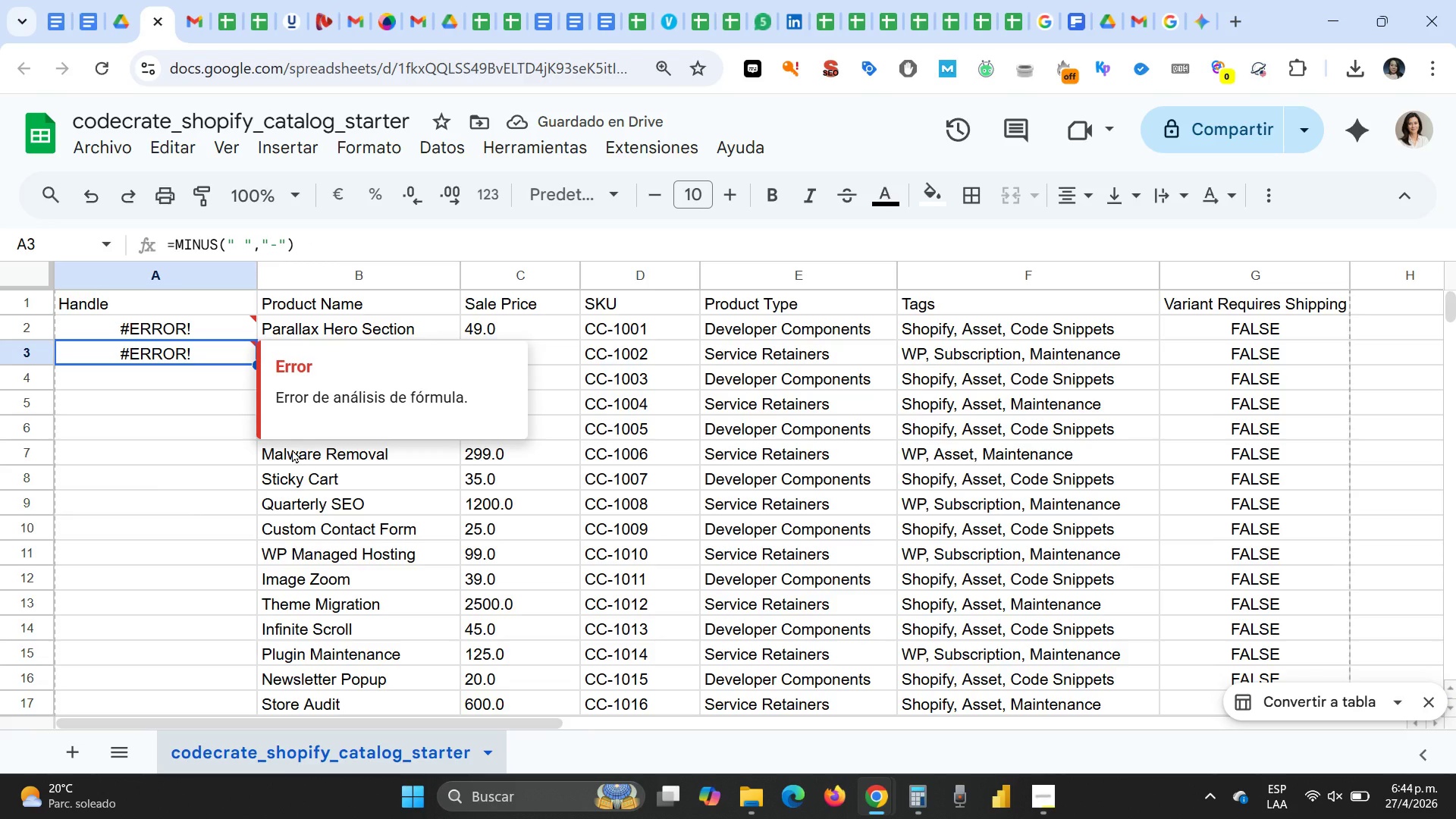 
mouse_move([212, 569])
 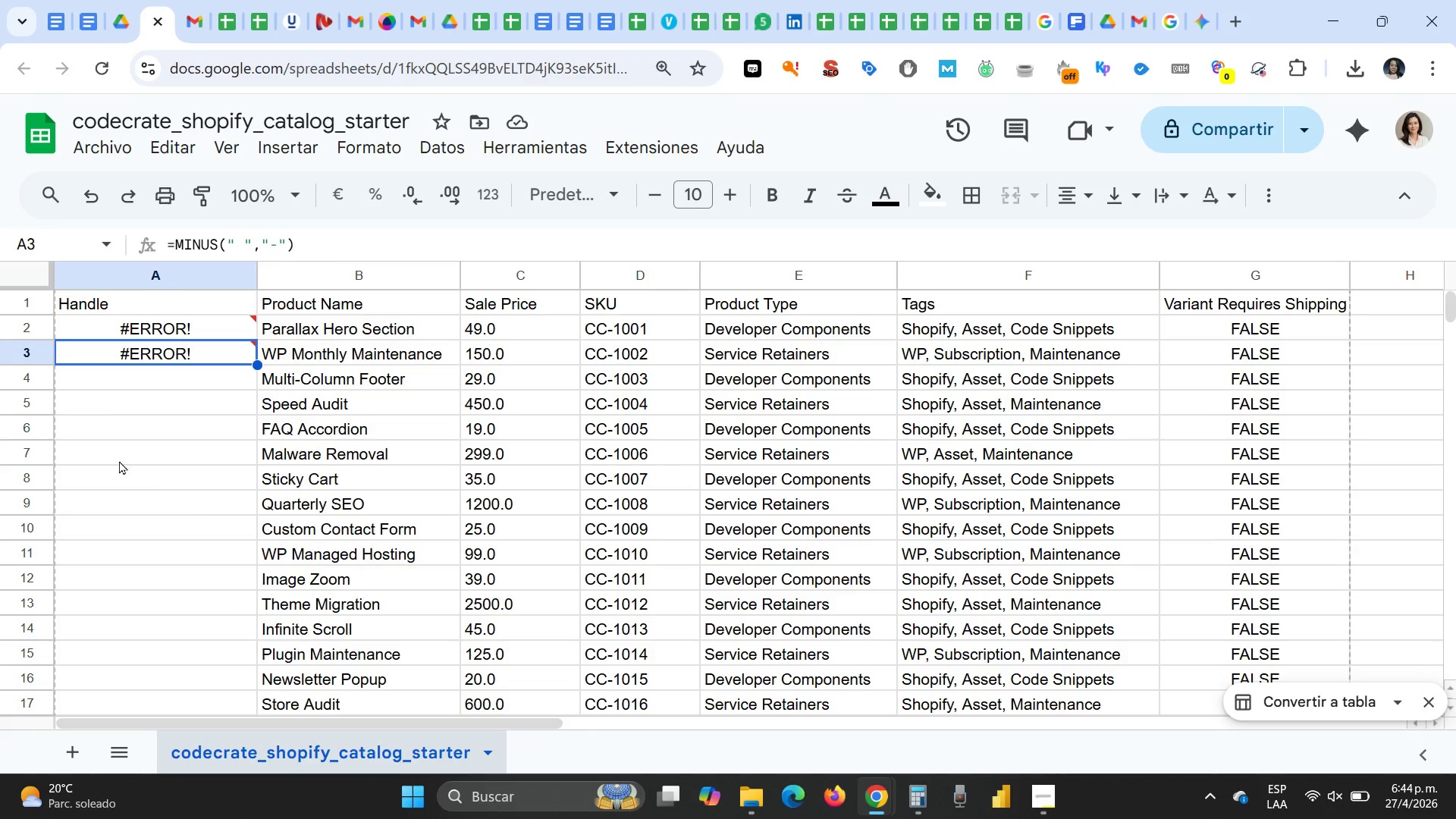 
key(Delete)
 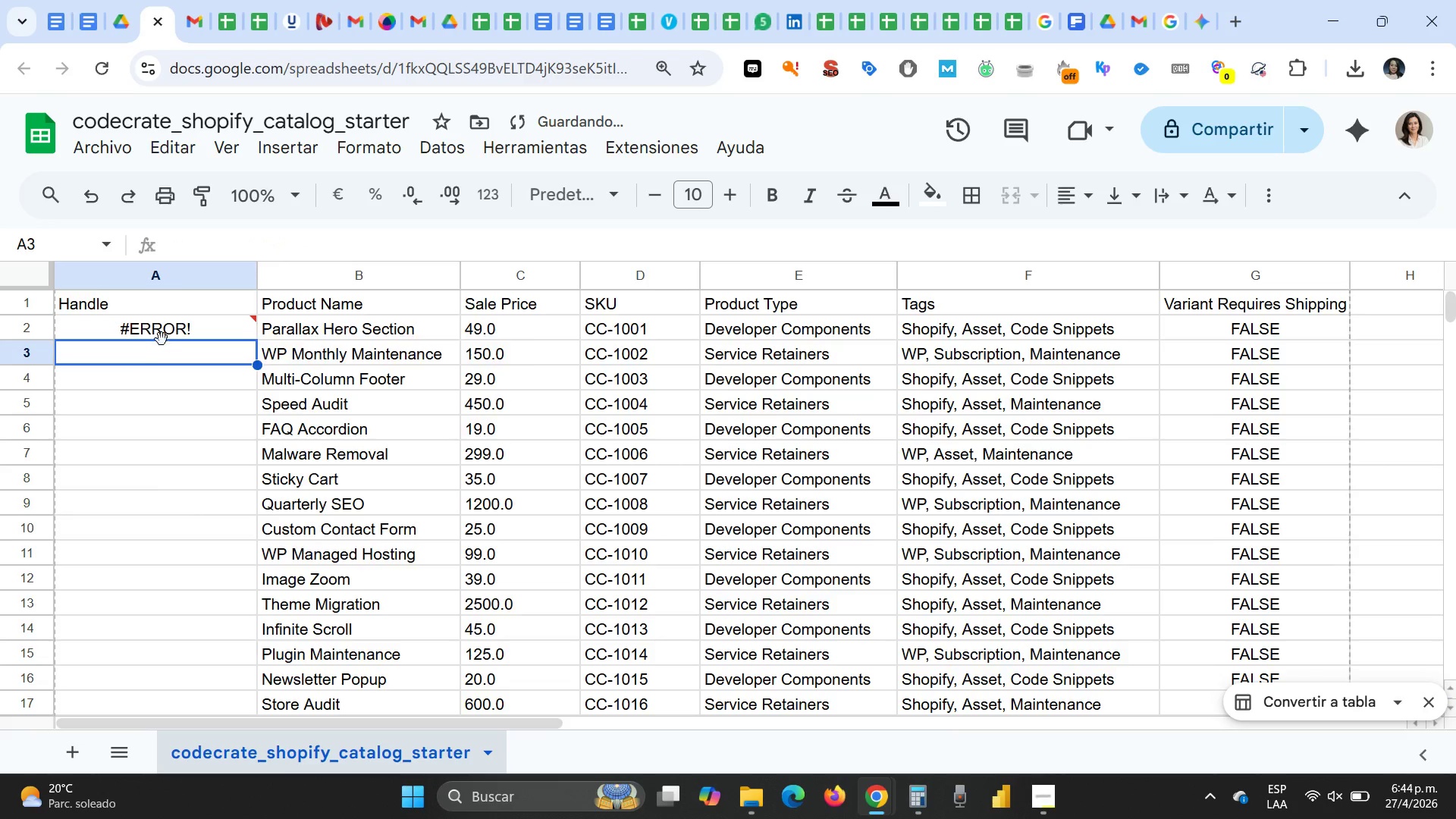 
left_click([162, 339])
 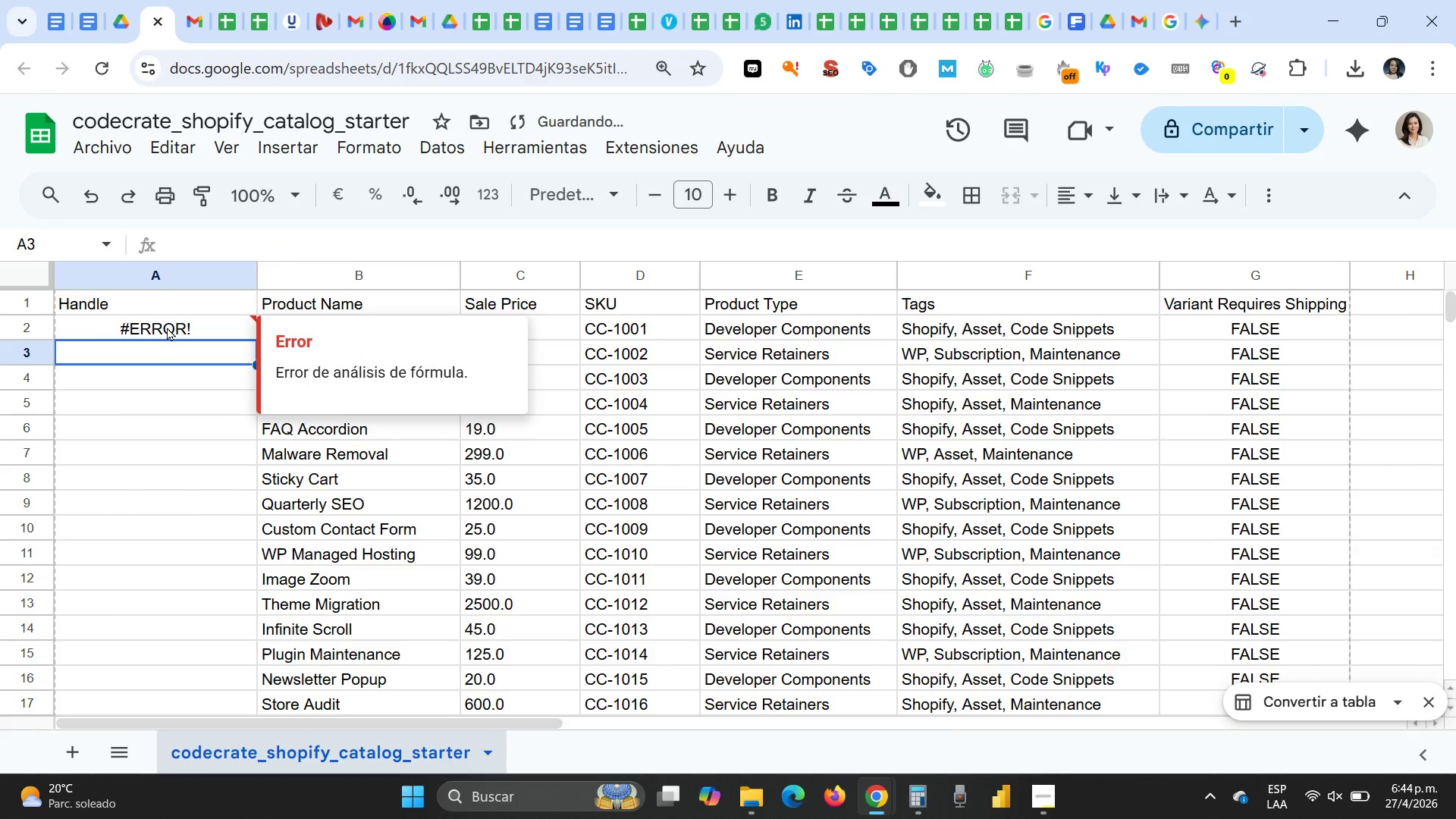 
left_click([167, 327])
 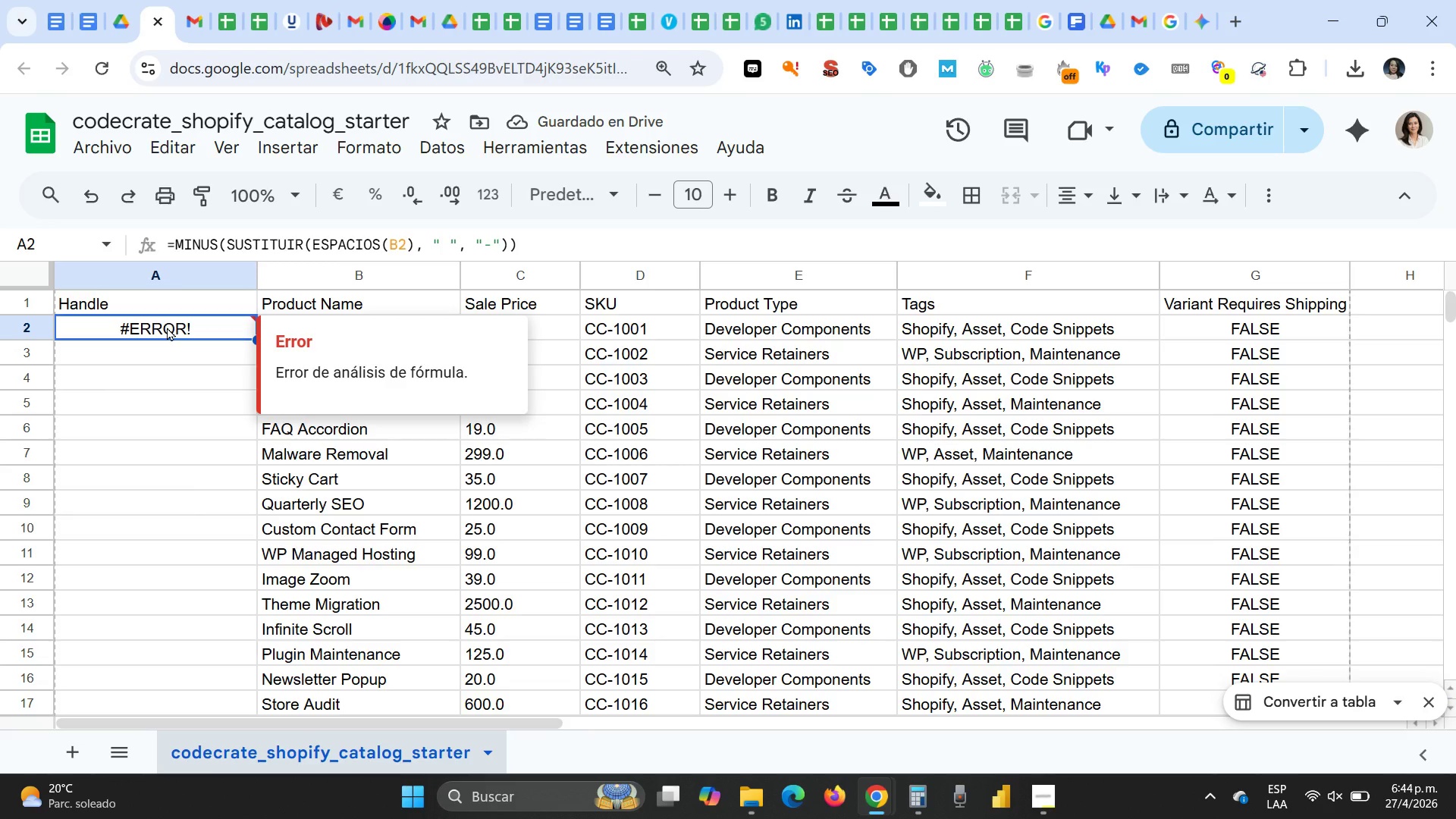 
key(Delete)
 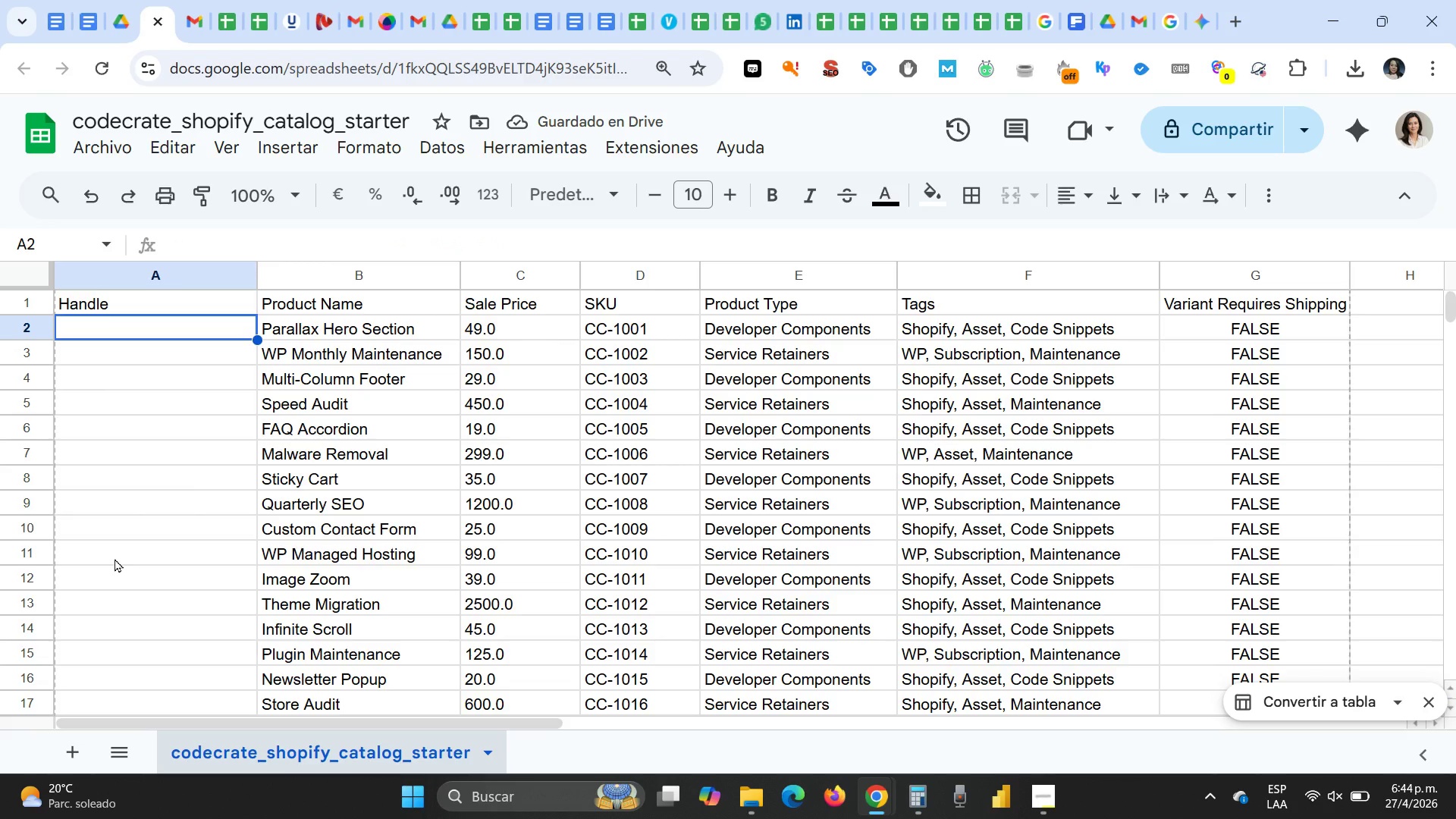 
type(0sustituir*)
 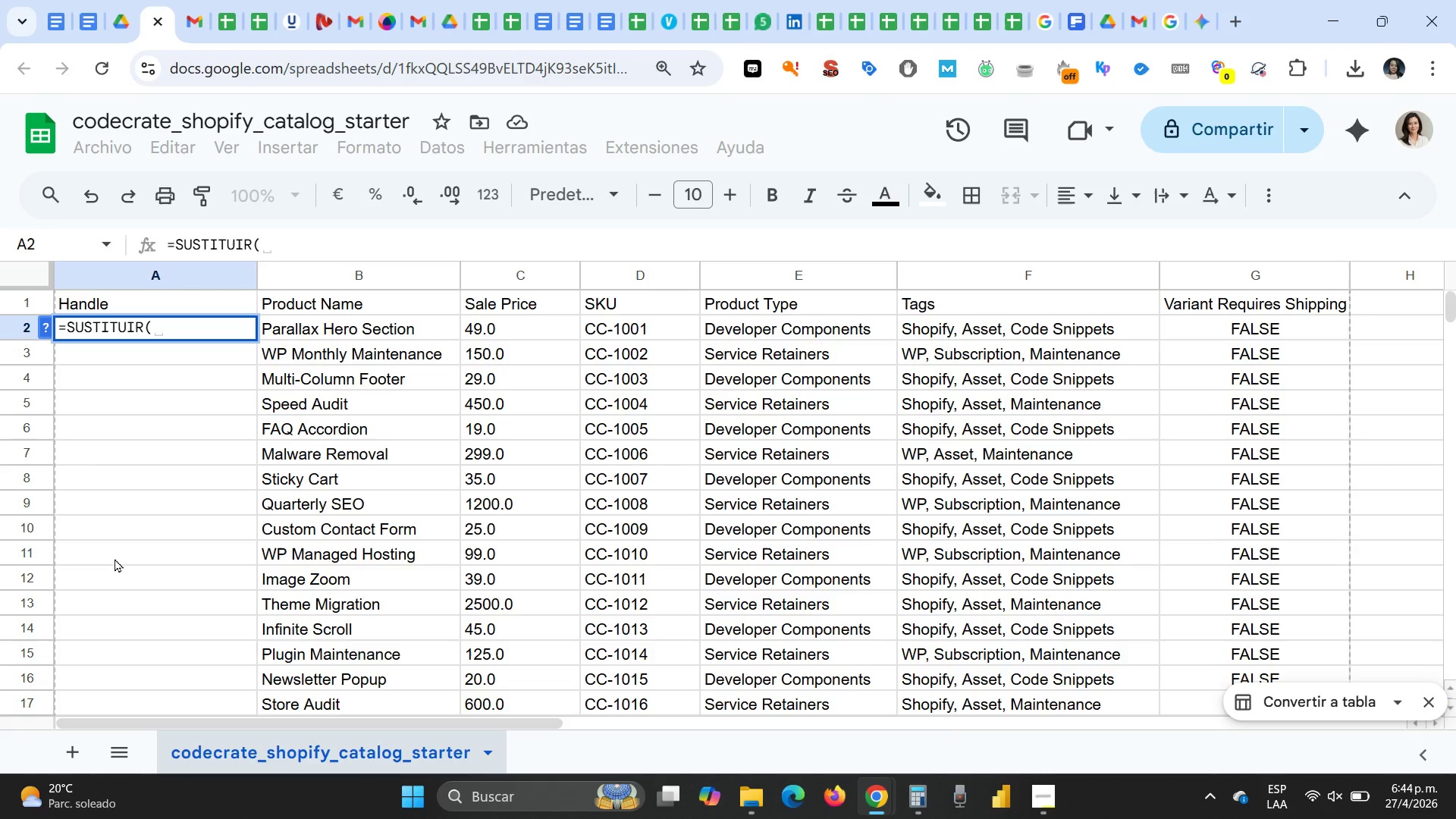 
left_click([178, 322])
 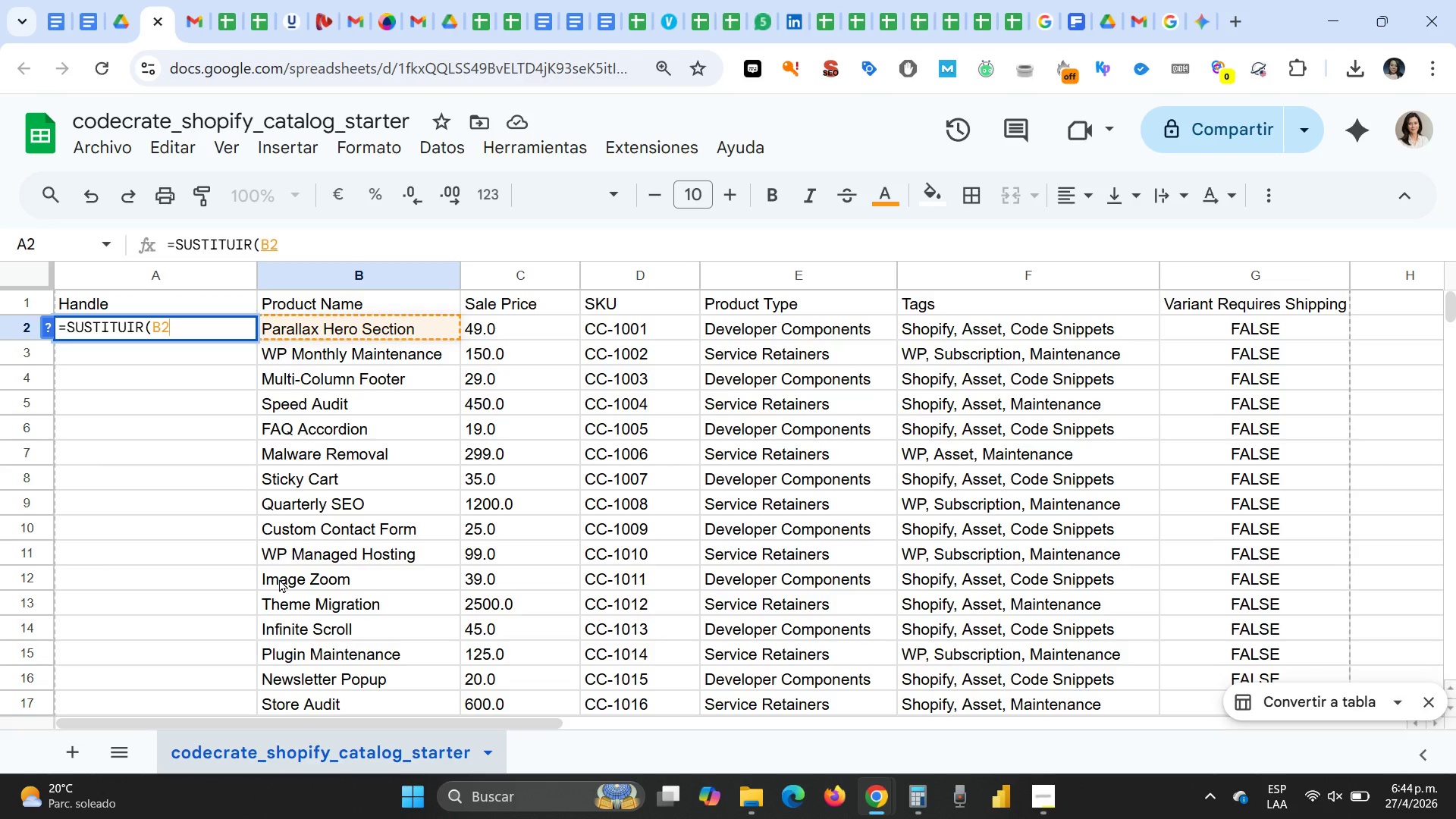 
key(Shift+Comma)
 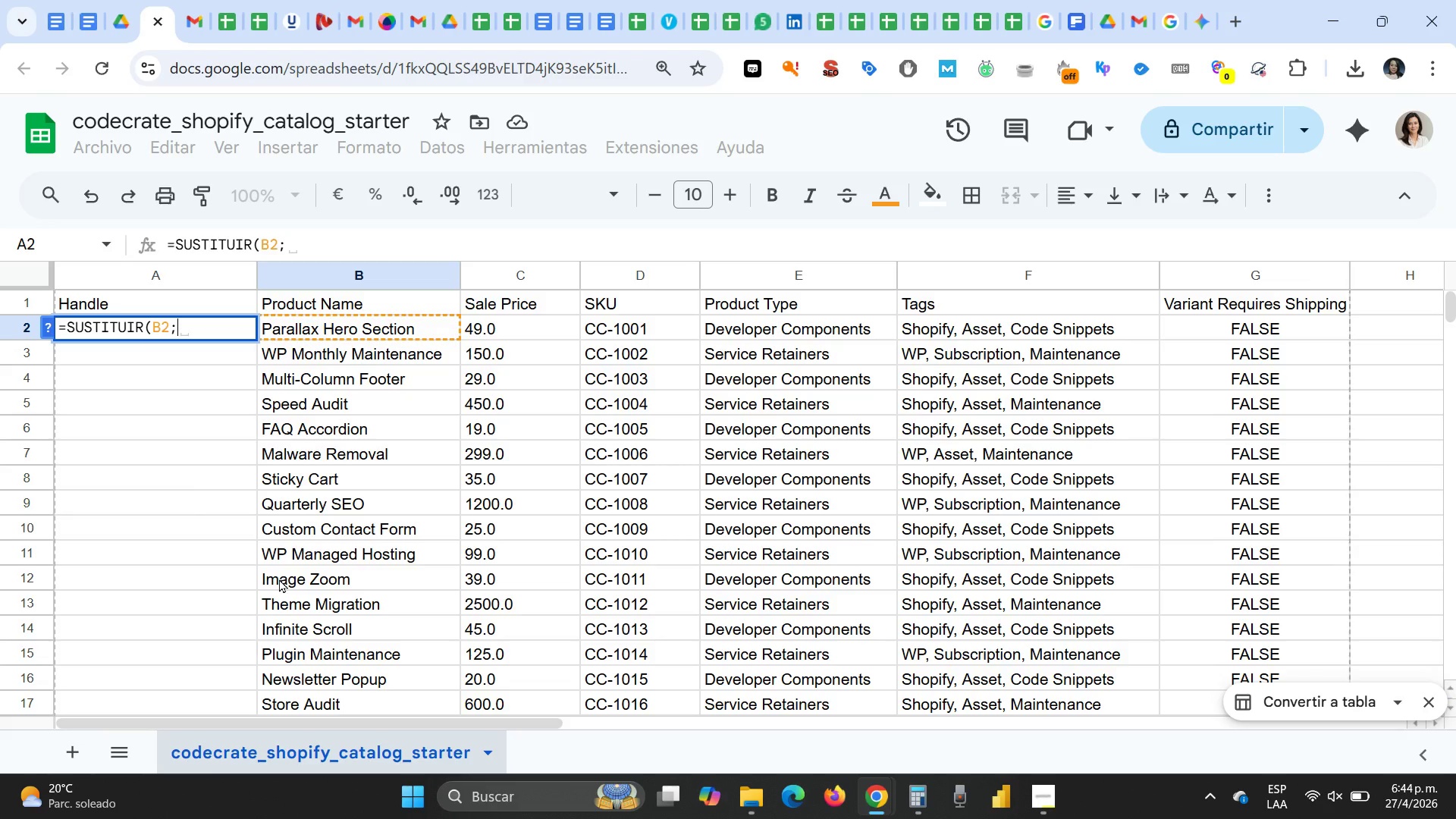 
type( @ @< @-2()
 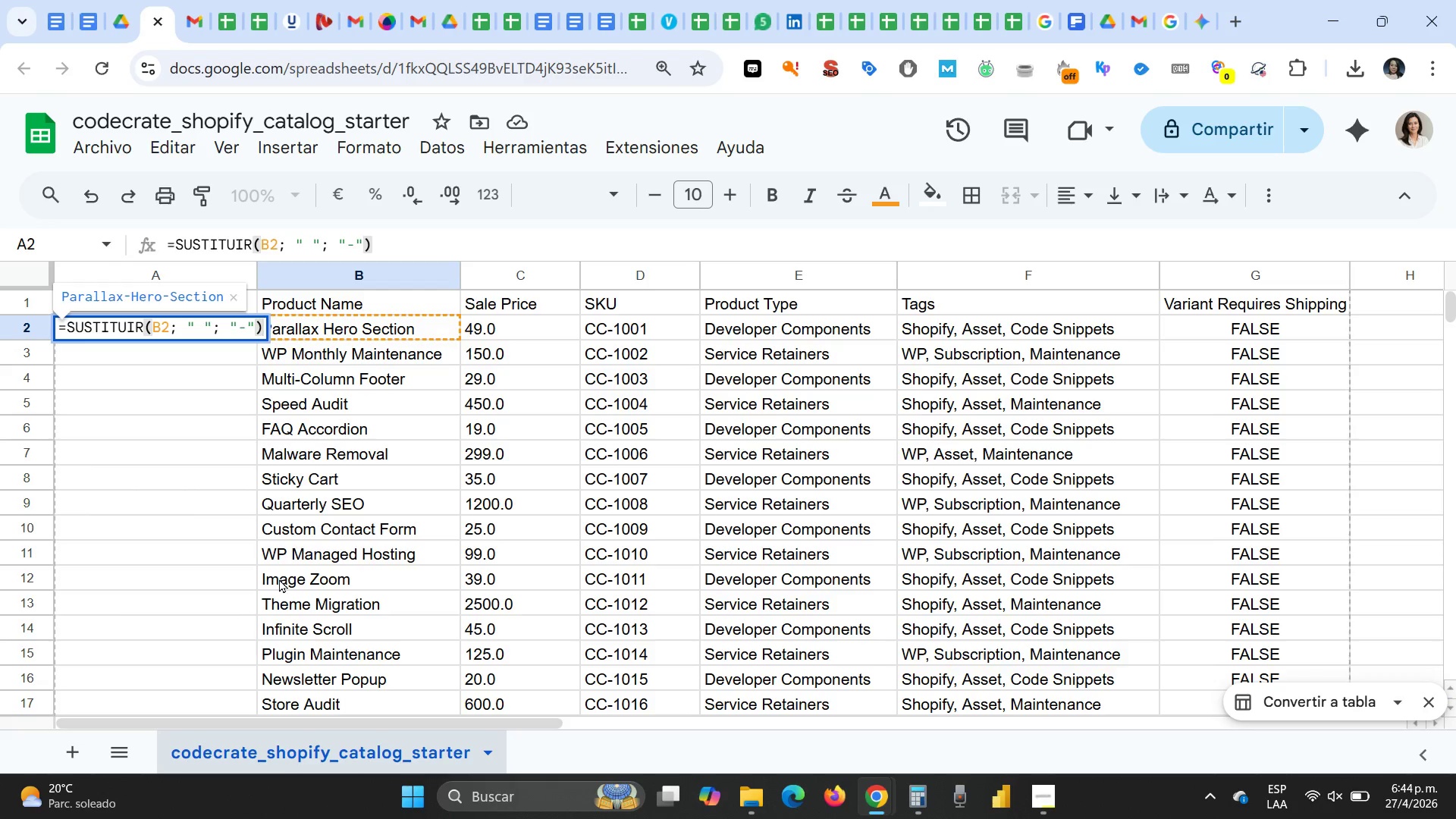 
key(Enter)
 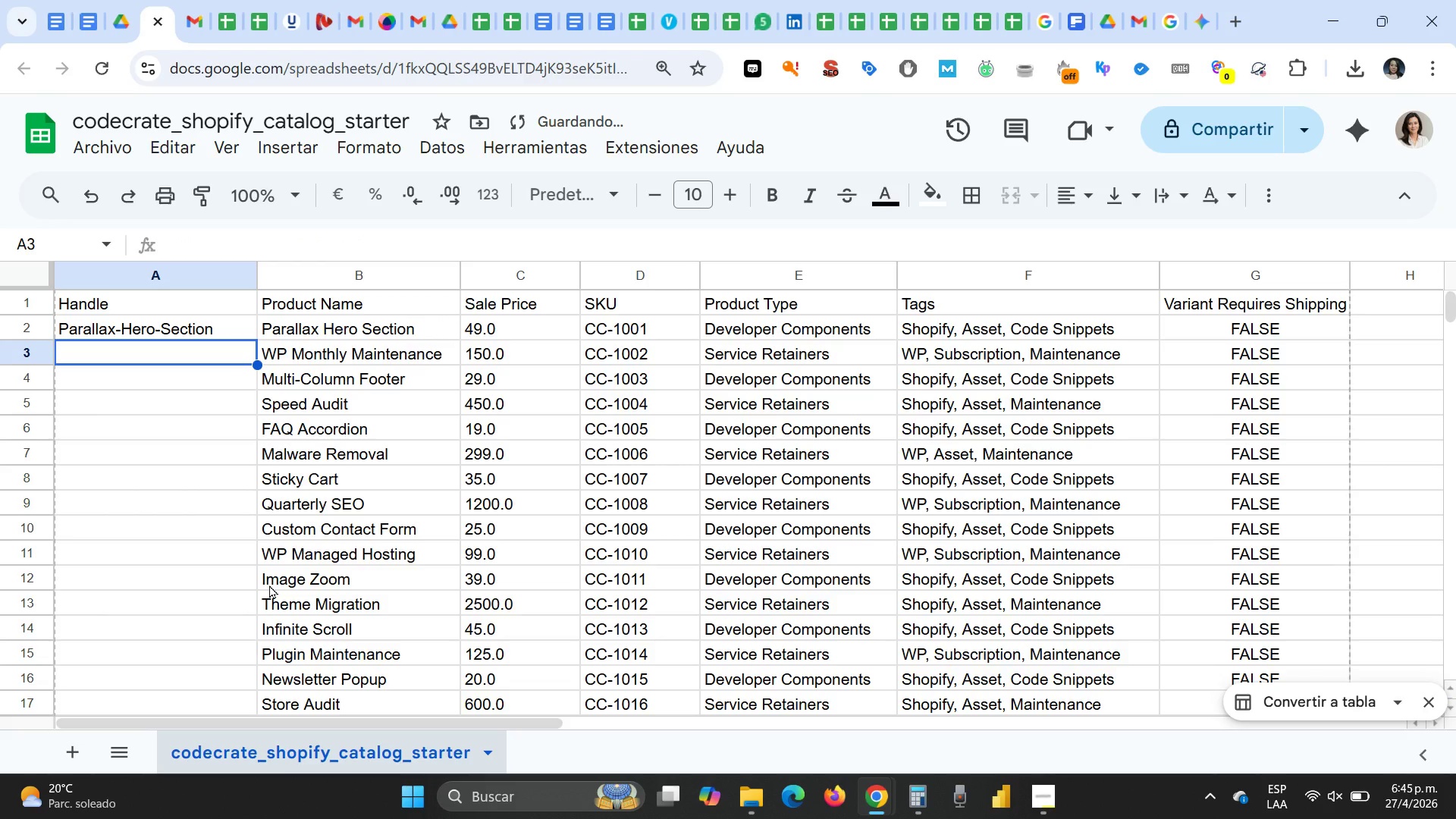 
key(ArrowUp)
 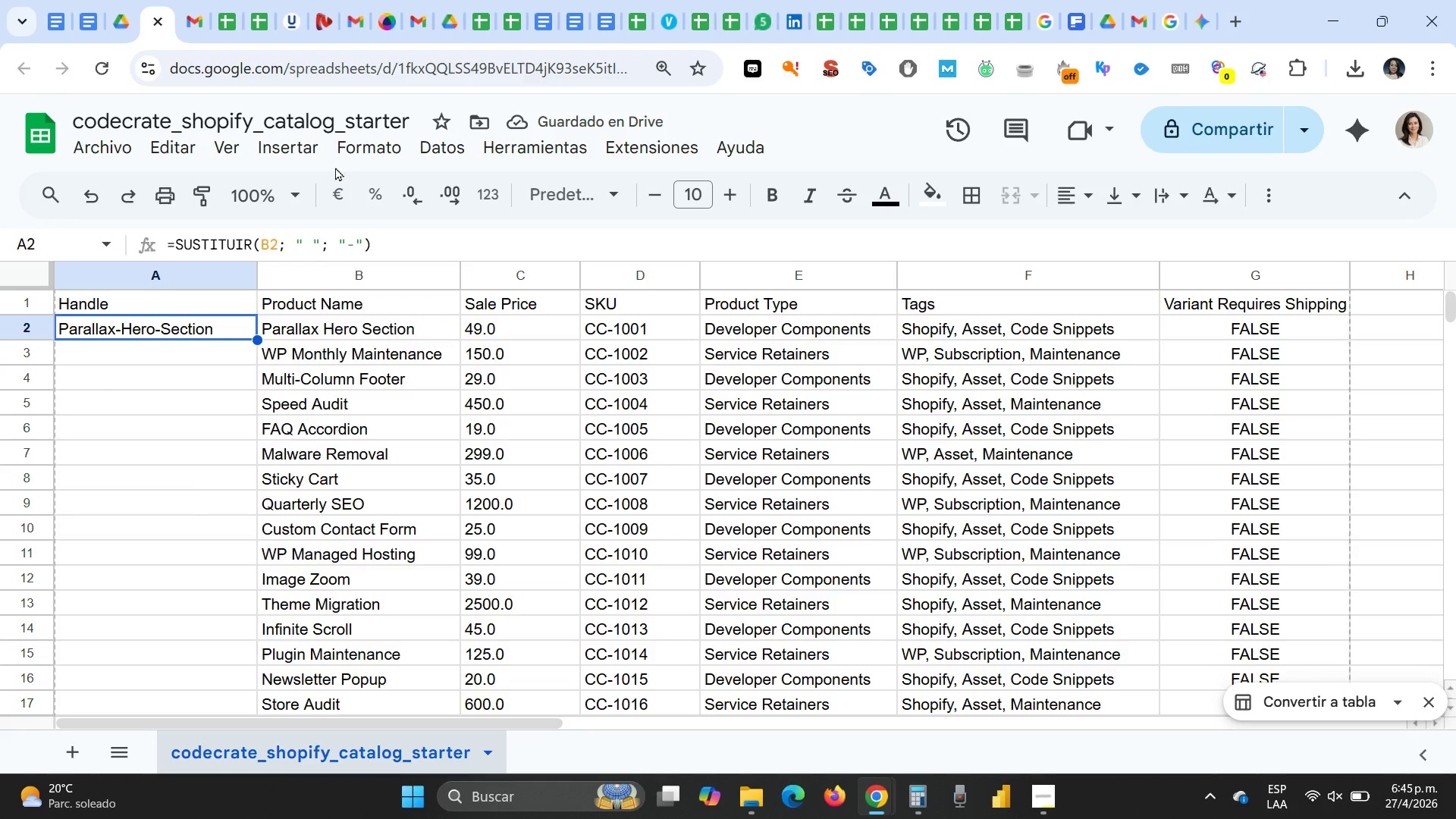 
left_click([350, 159])
 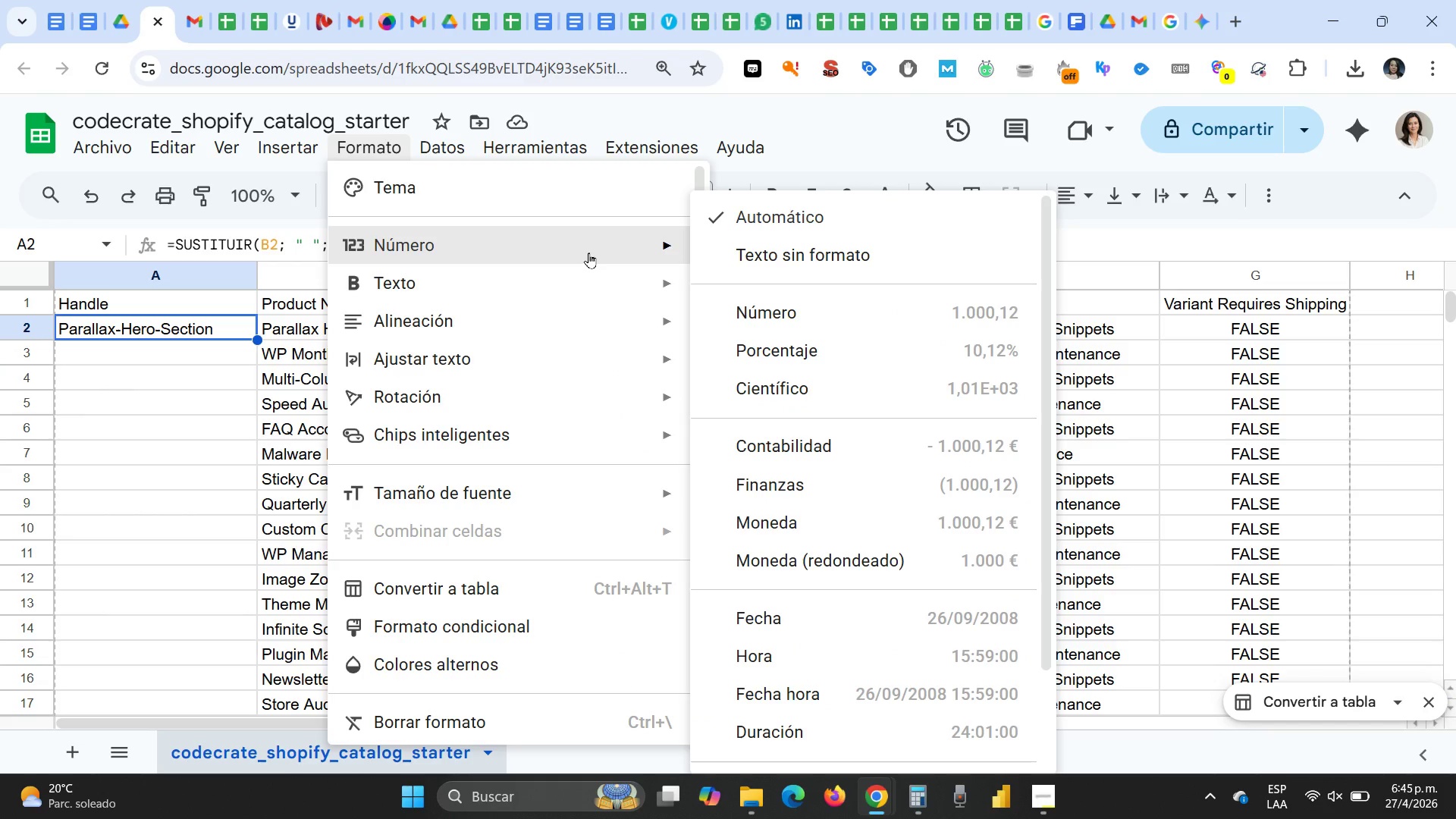 
wait(10.88)
 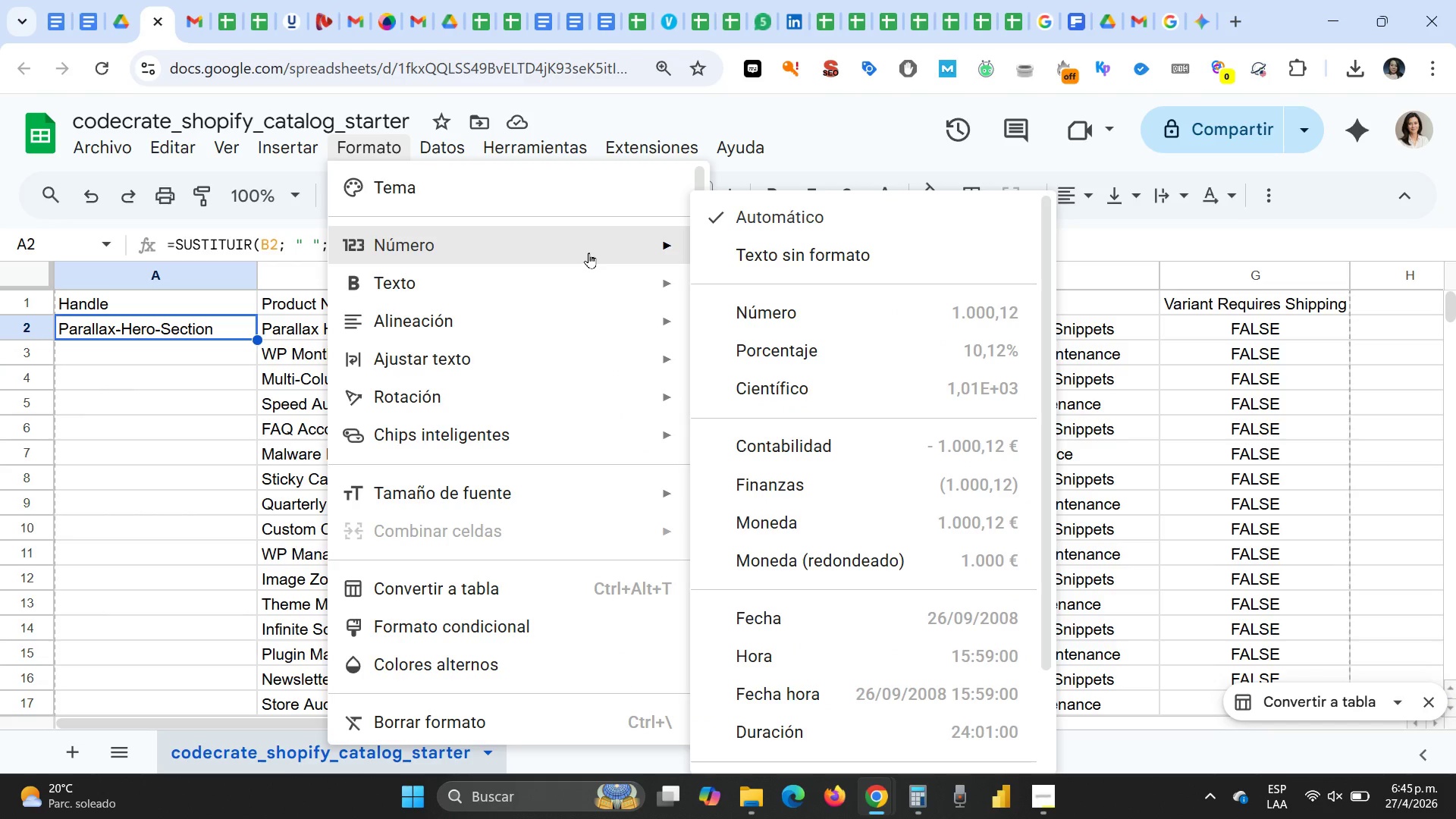 
left_click([146, 401])
 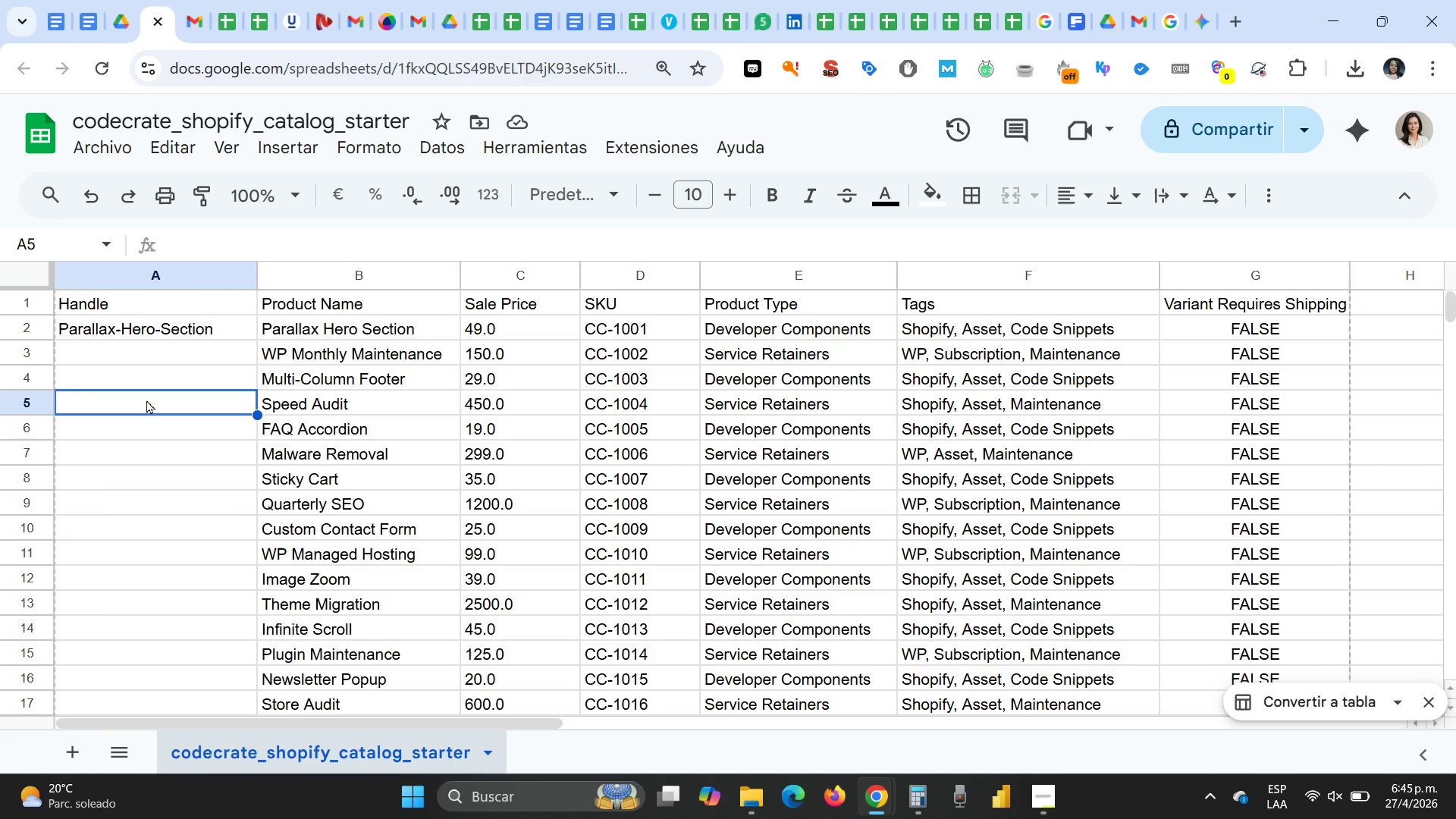 
wait(46.12)
 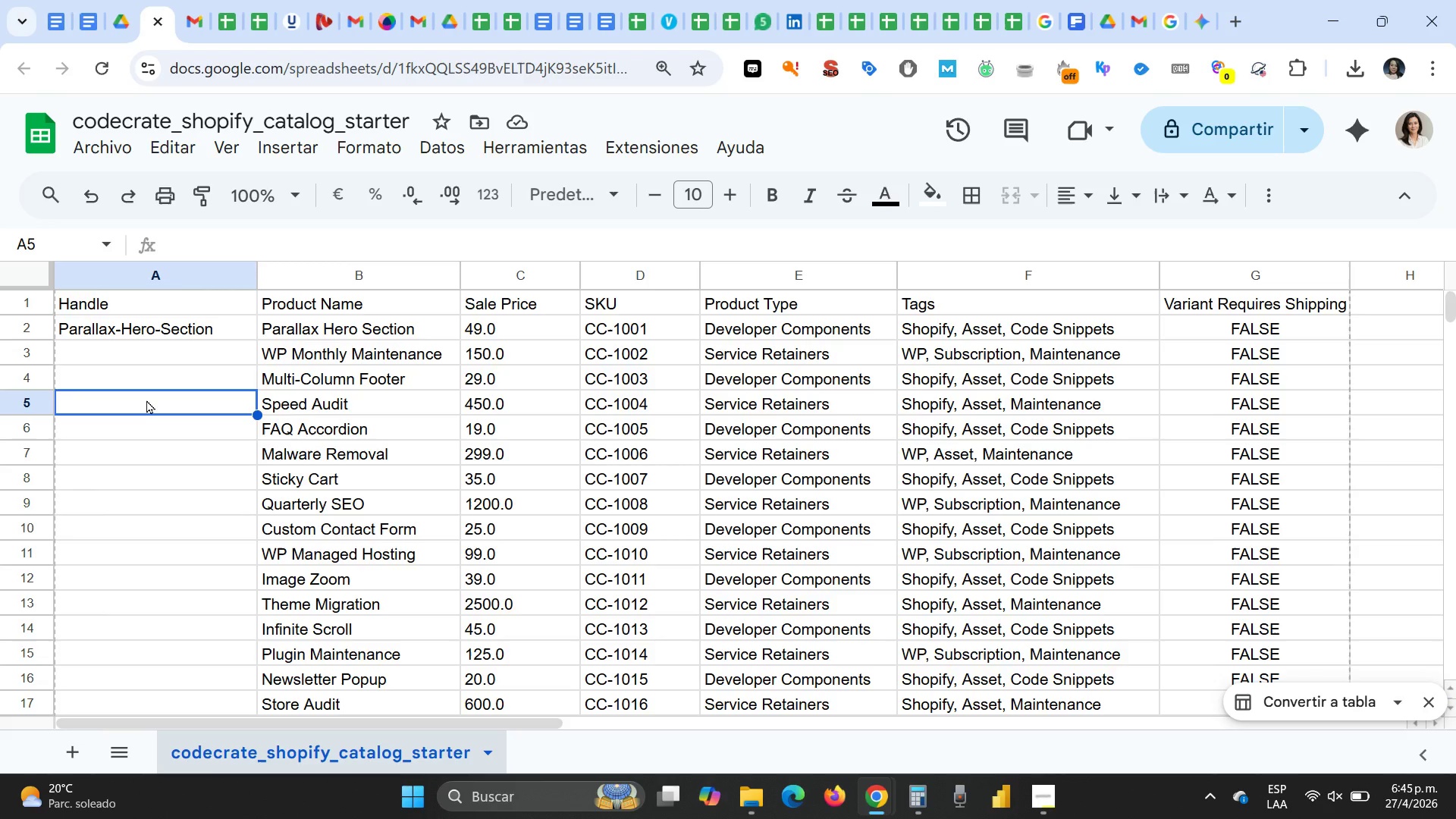 
left_click([224, 331])
 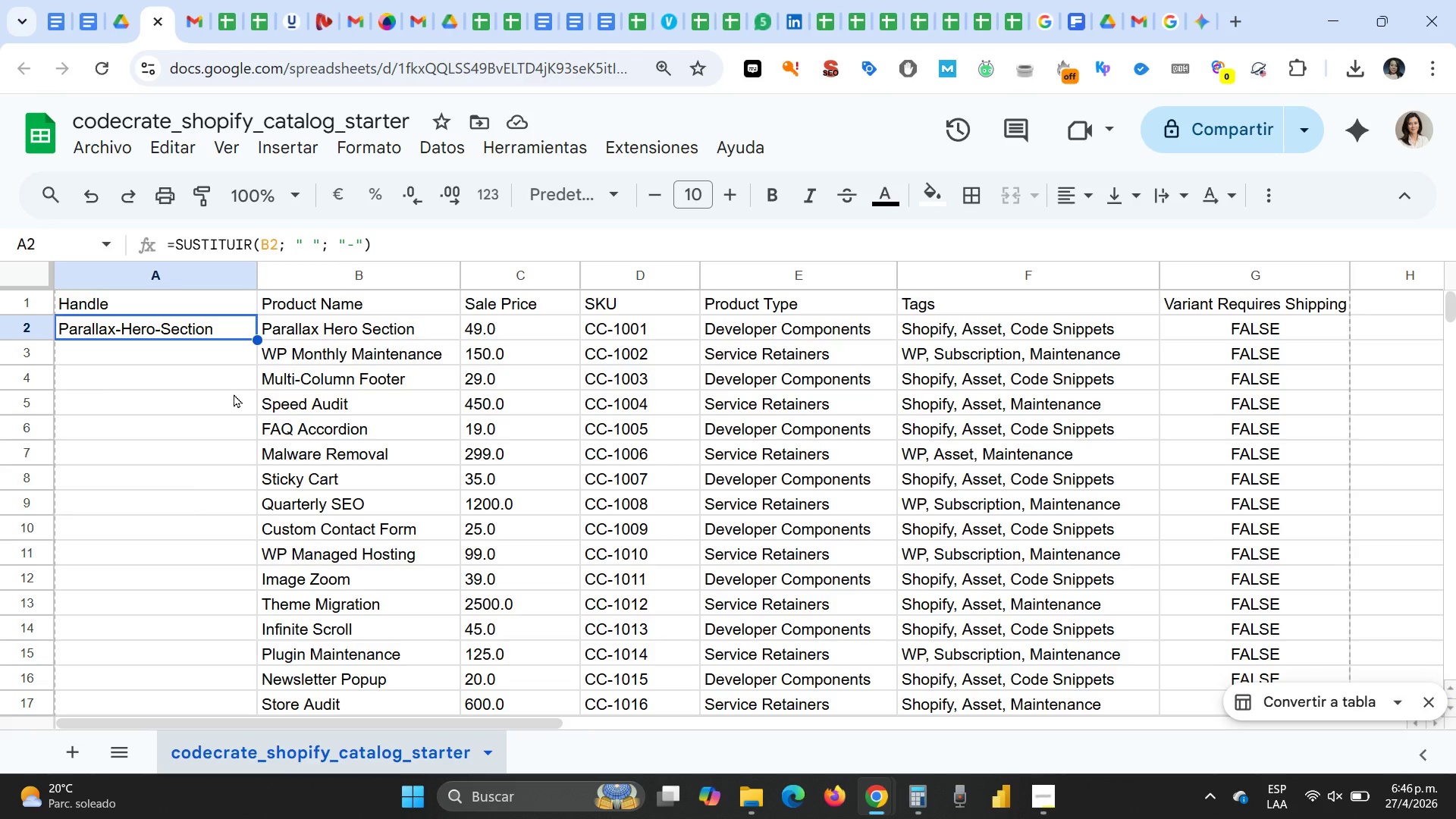 
wait(13.48)
 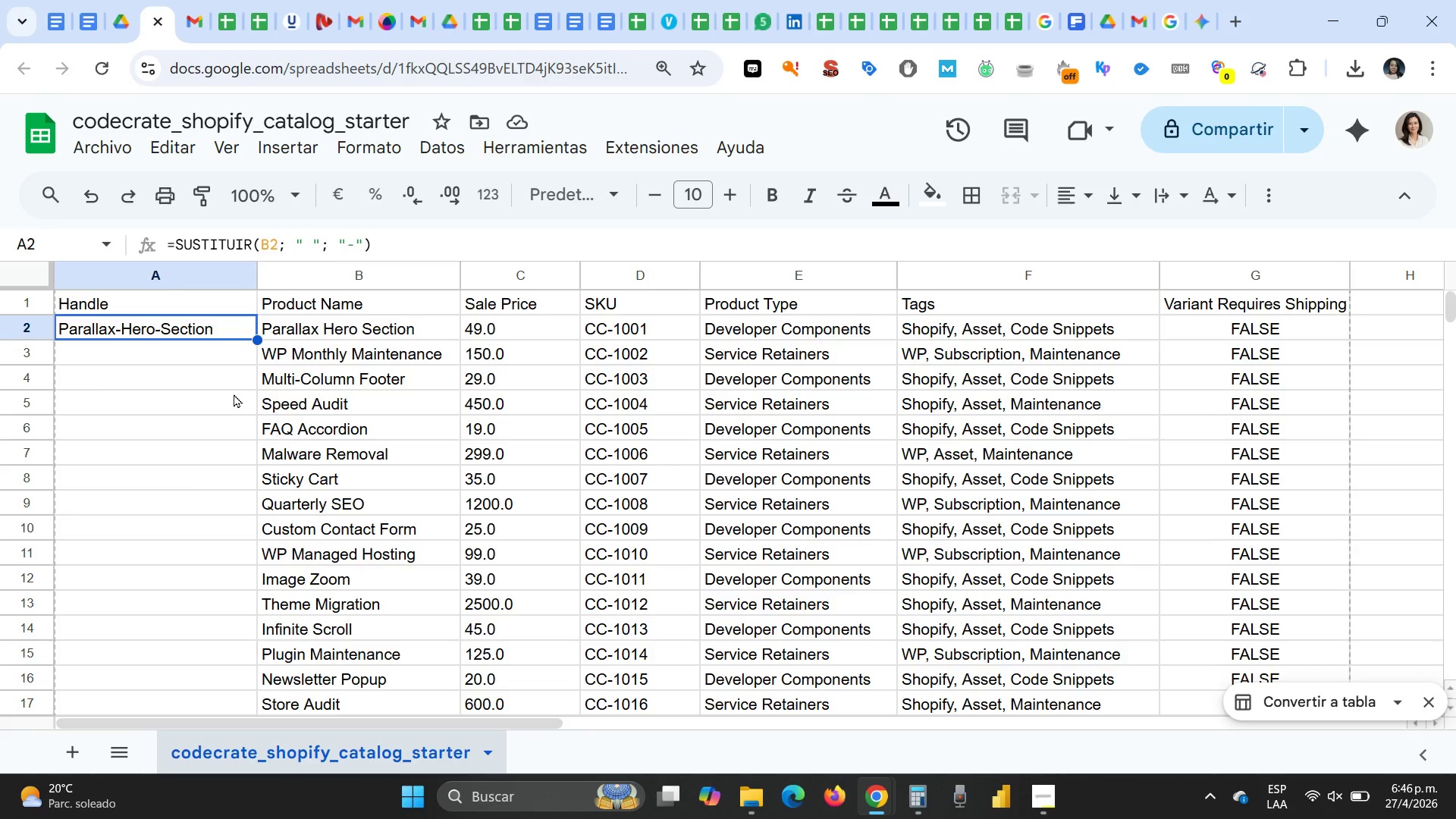 
type(mu)
key(Backspace)
type(inusc)
 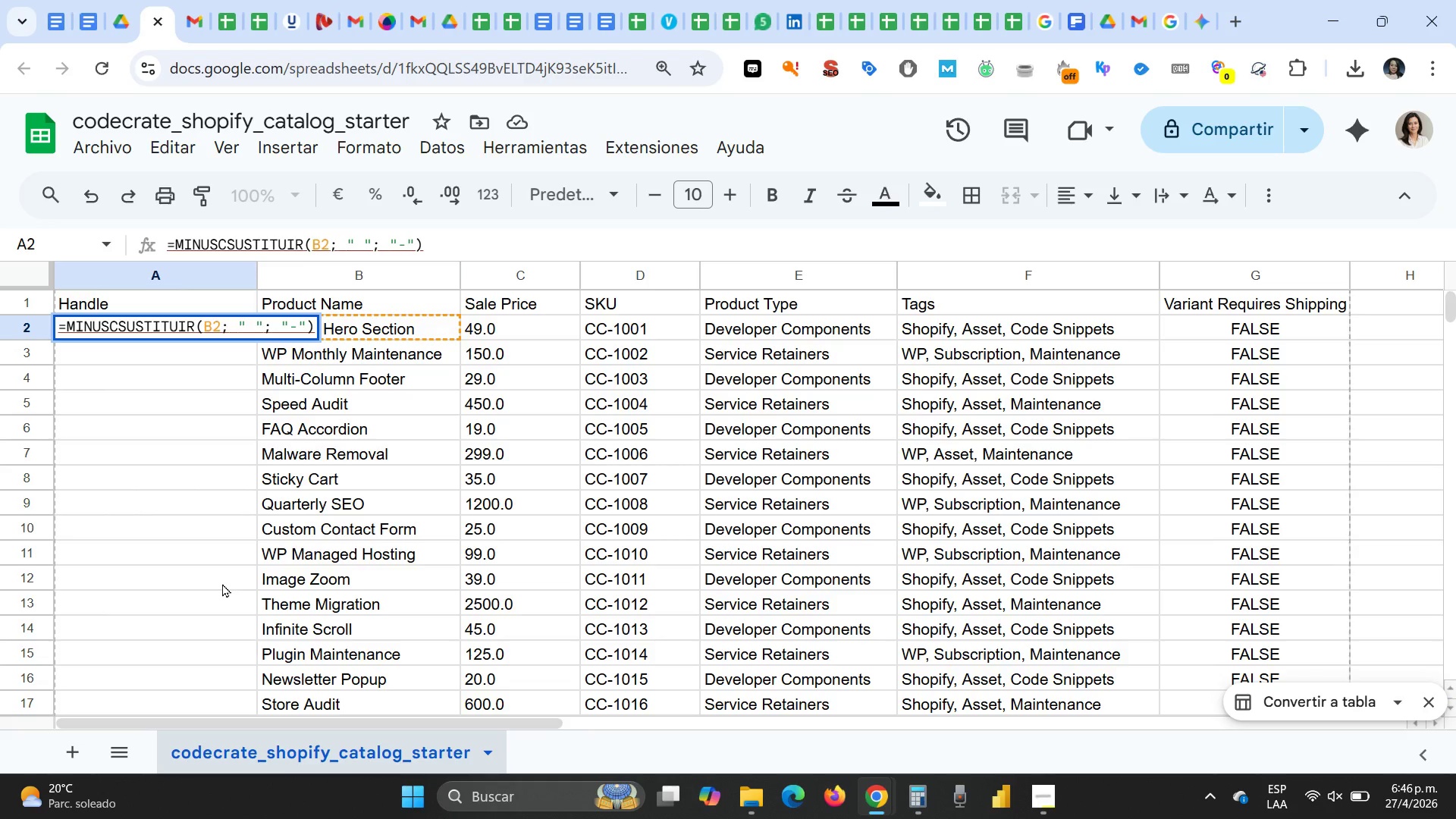 
key(Shift+8)
 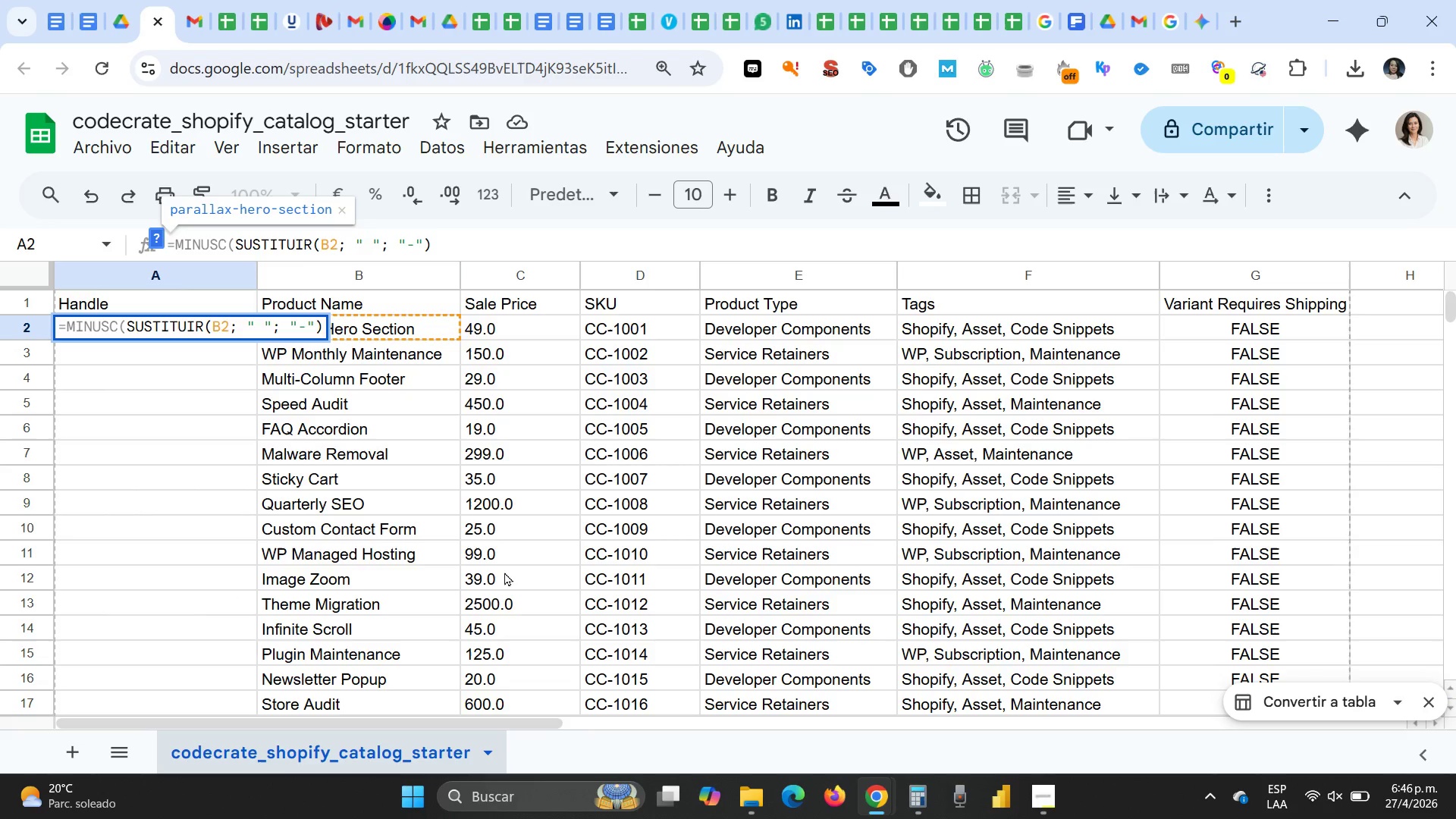 
left_click([453, 249])
 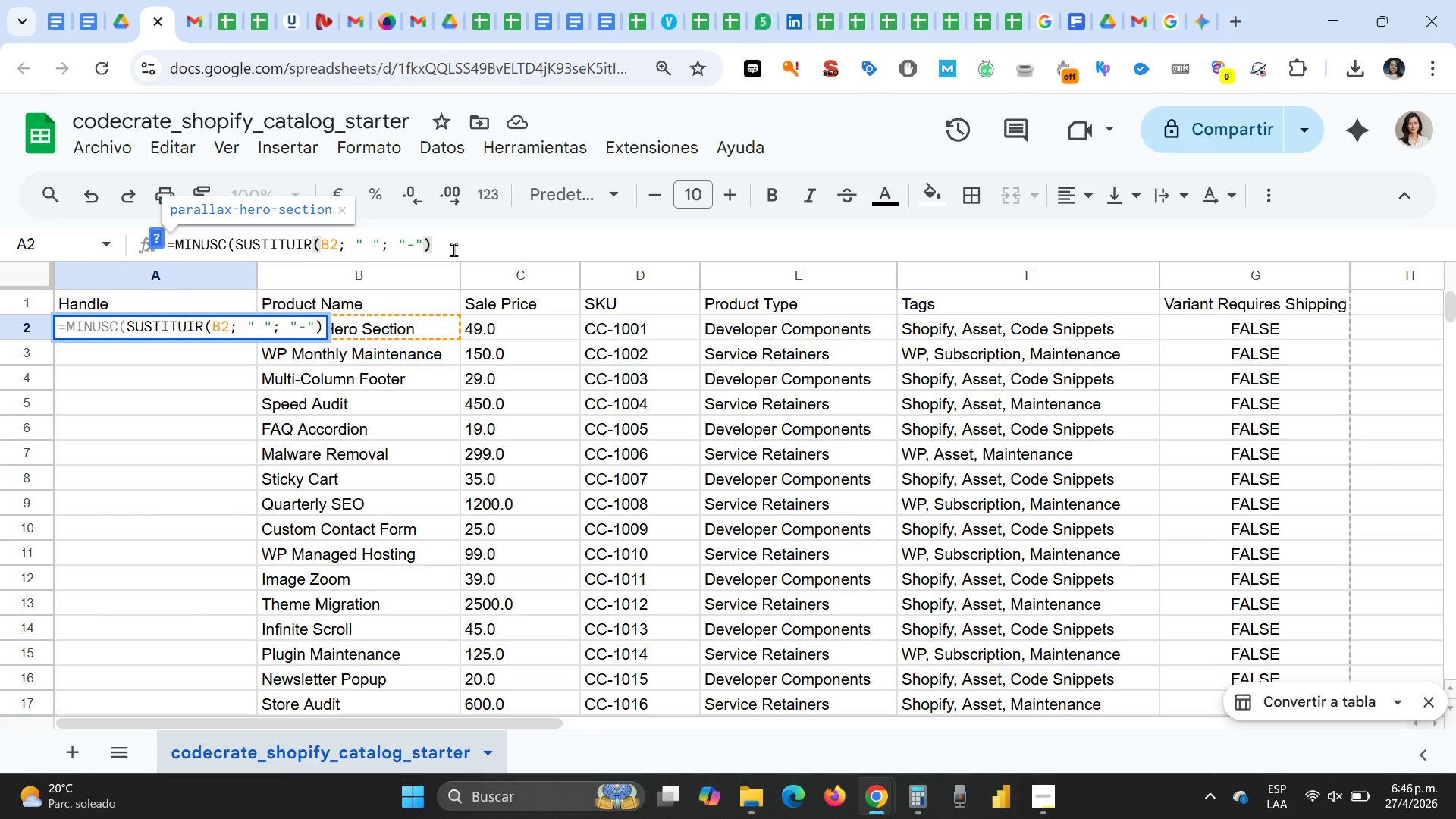 
key(Shift+9)
 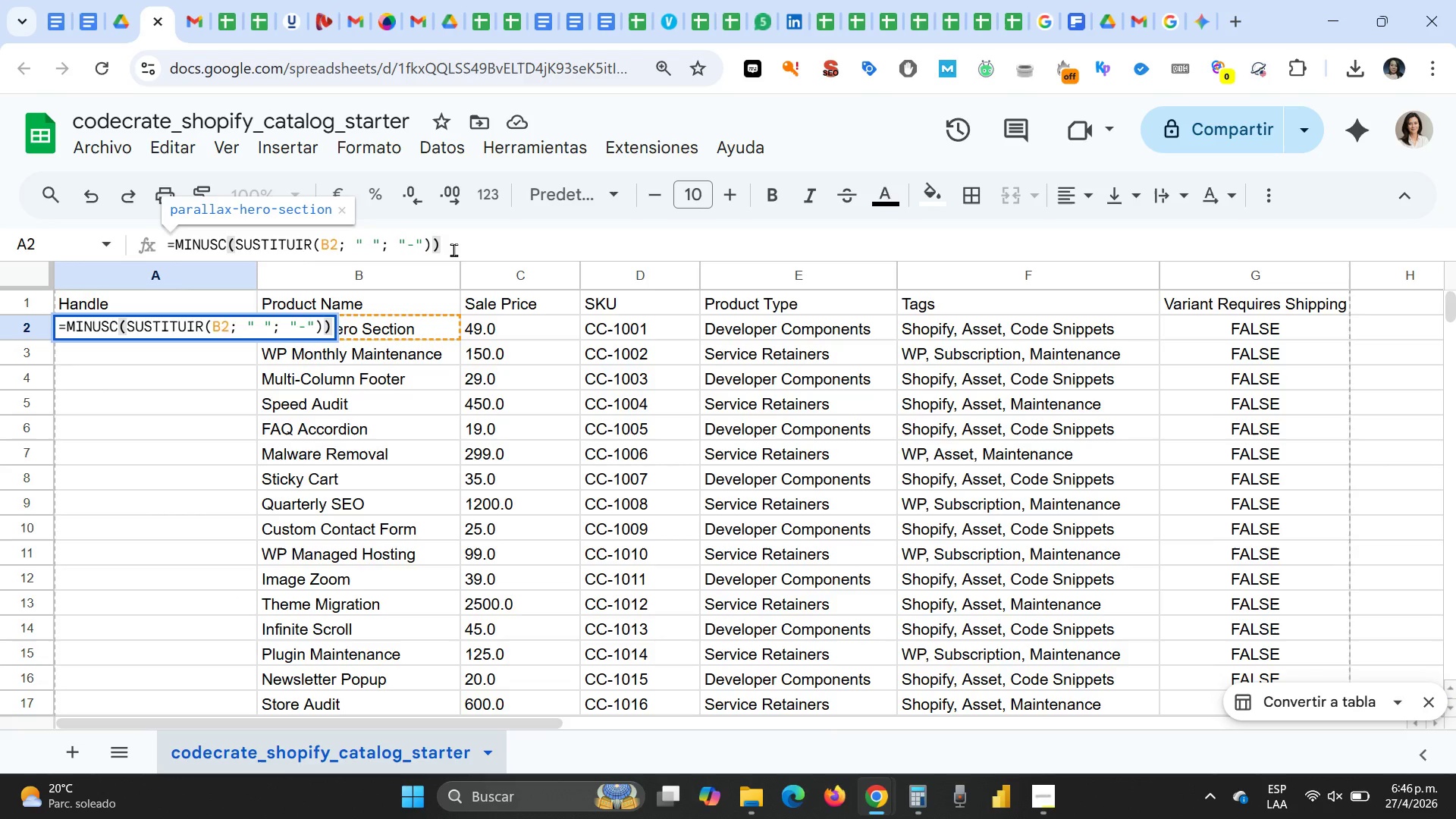 
key(Enter)
 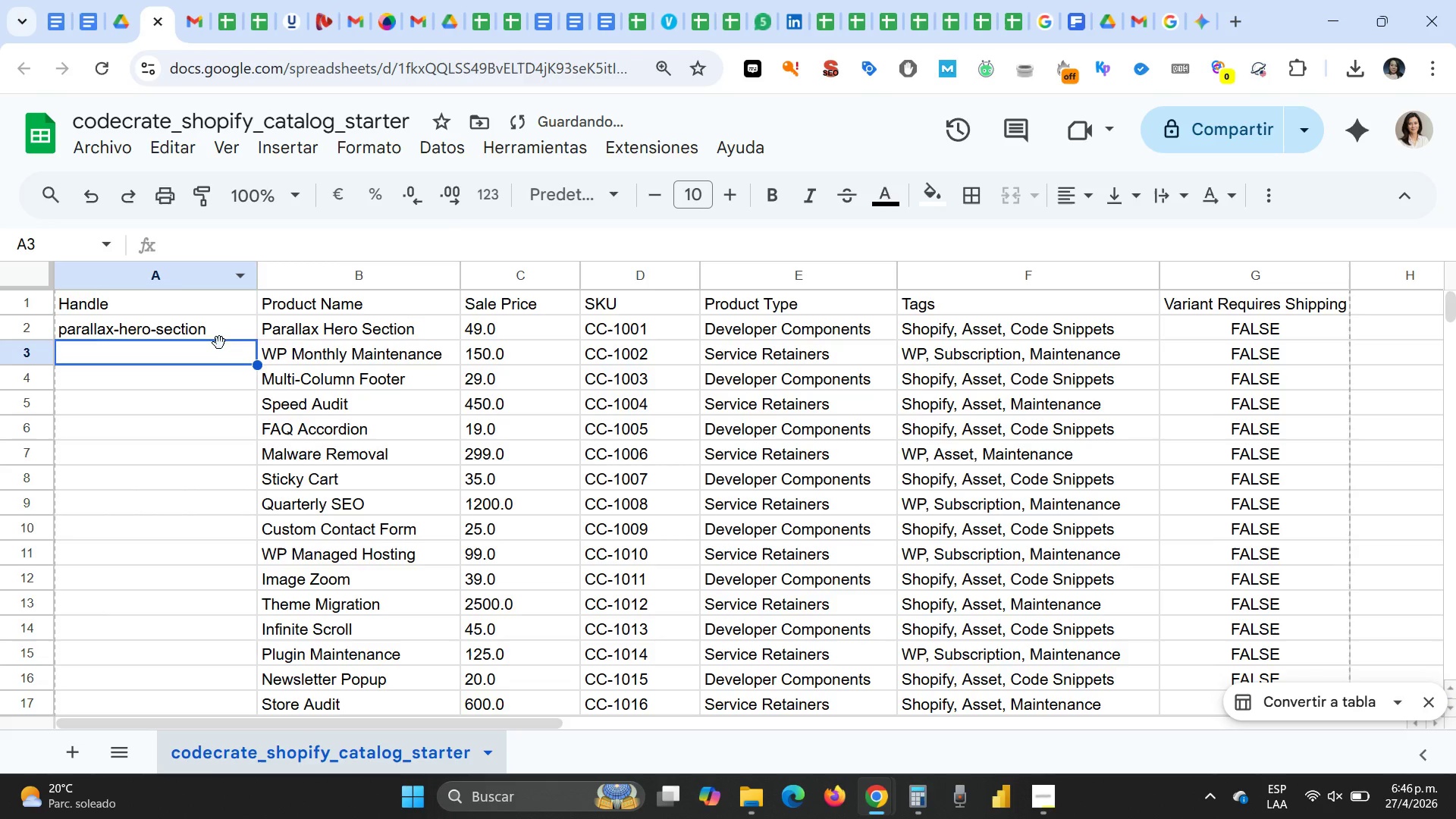 
left_click([217, 324])
 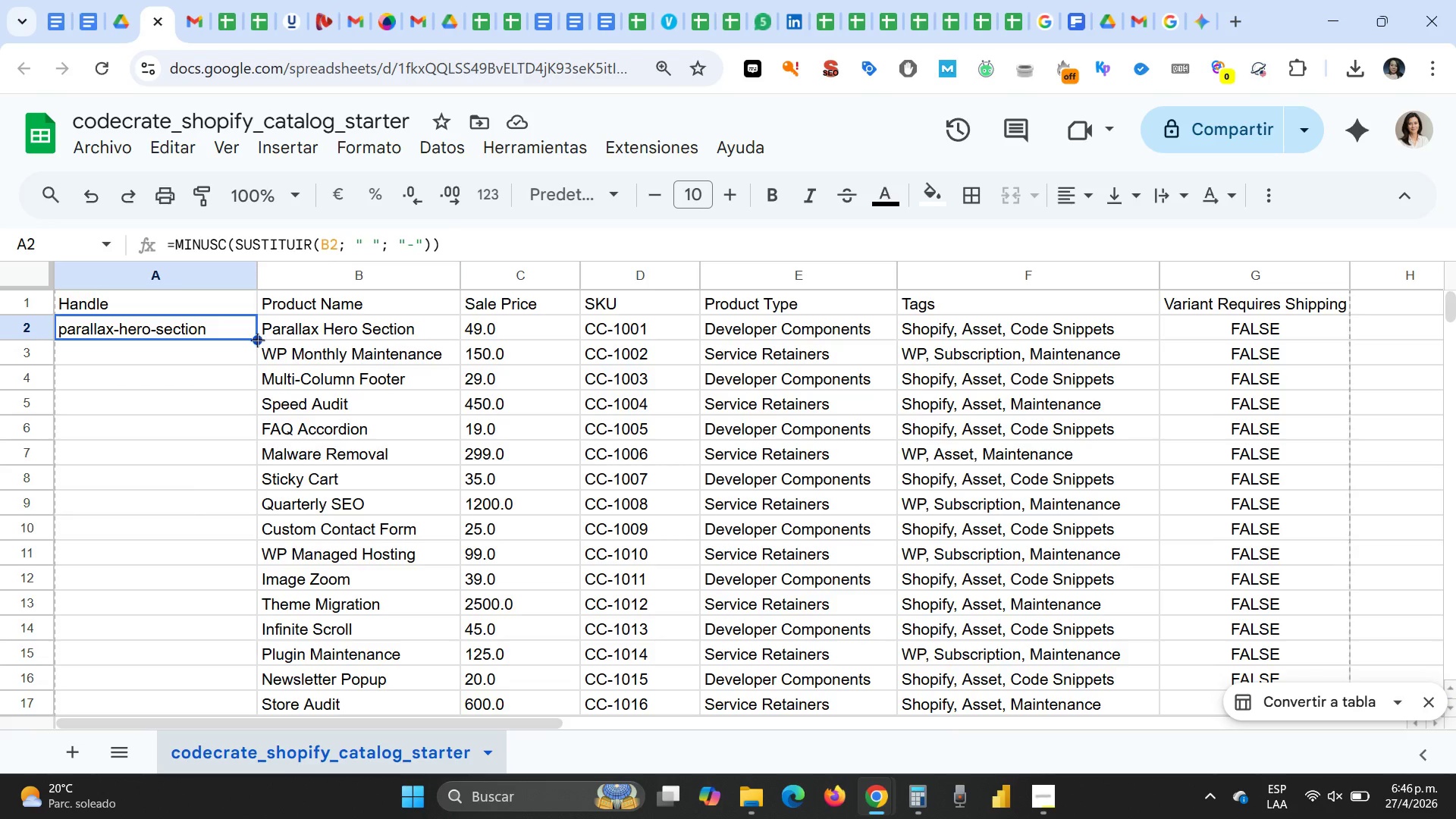 
left_click_drag(start_coordinate=[253, 341], to_coordinate=[234, 574])
 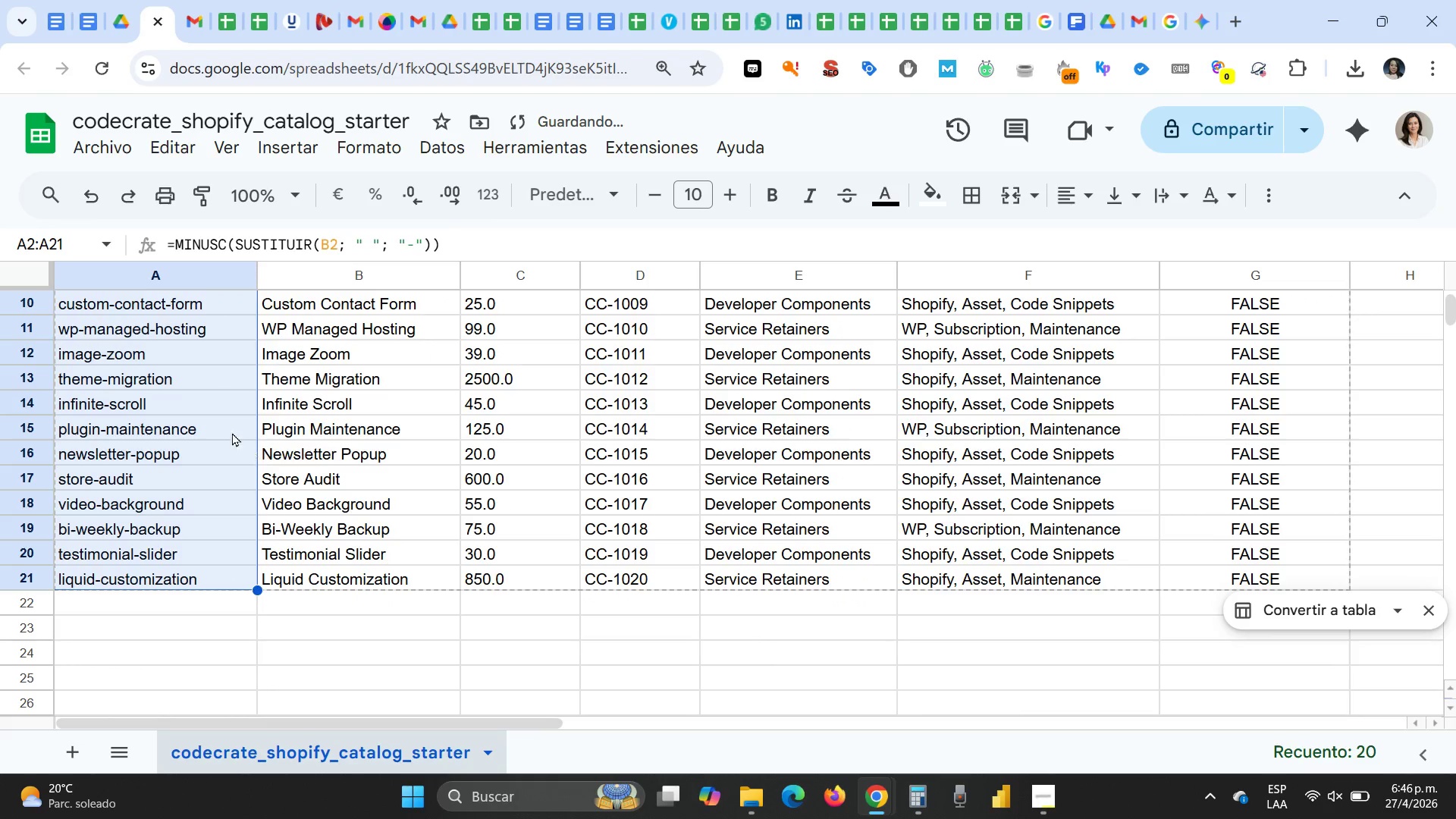 
left_click([228, 428])
 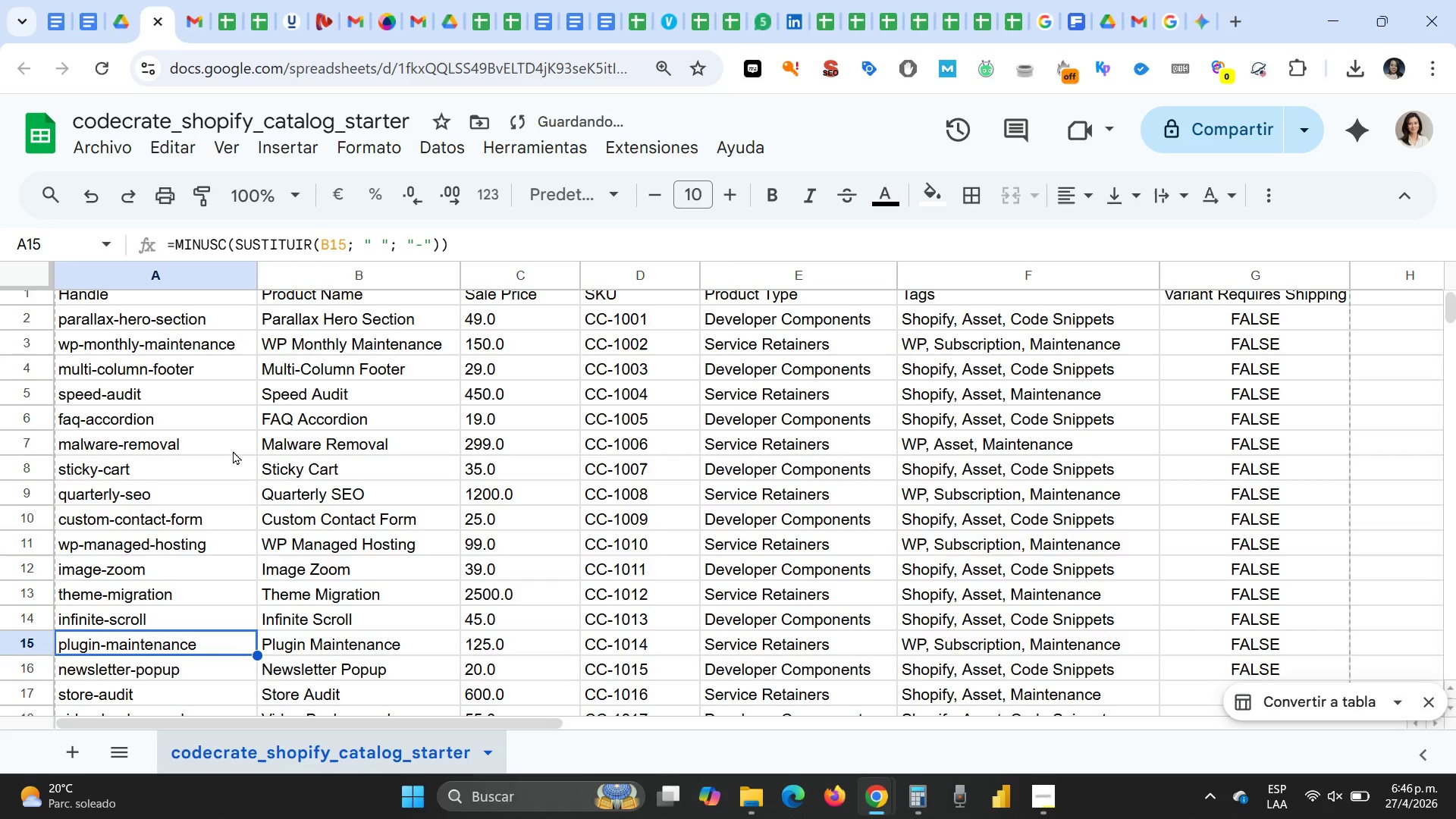 
scroll: coordinate [233, 450], scroll_direction: up, amount: 12.0
 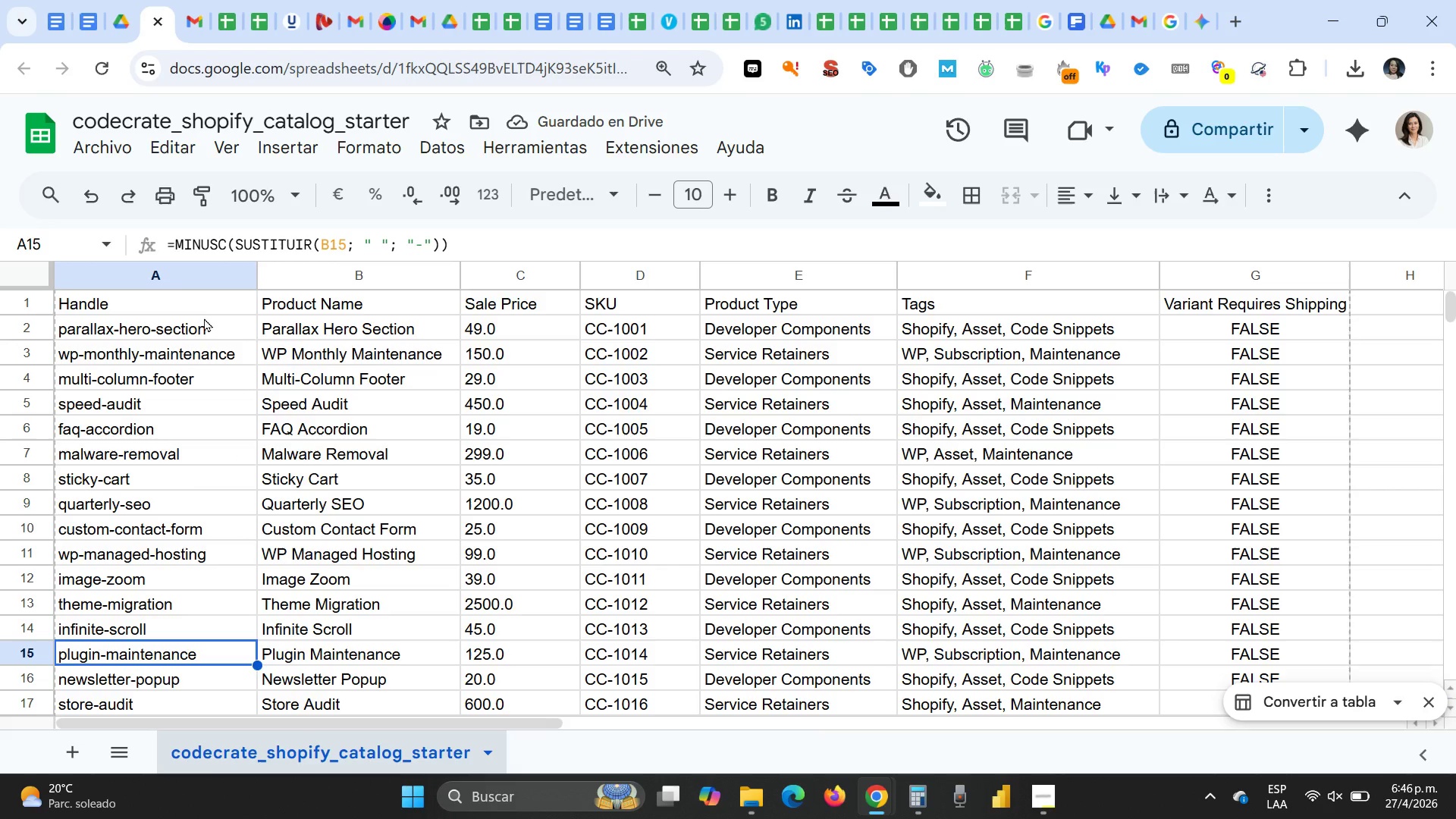 
left_click_drag(start_coordinate=[197, 303], to_coordinate=[1189, 309])
 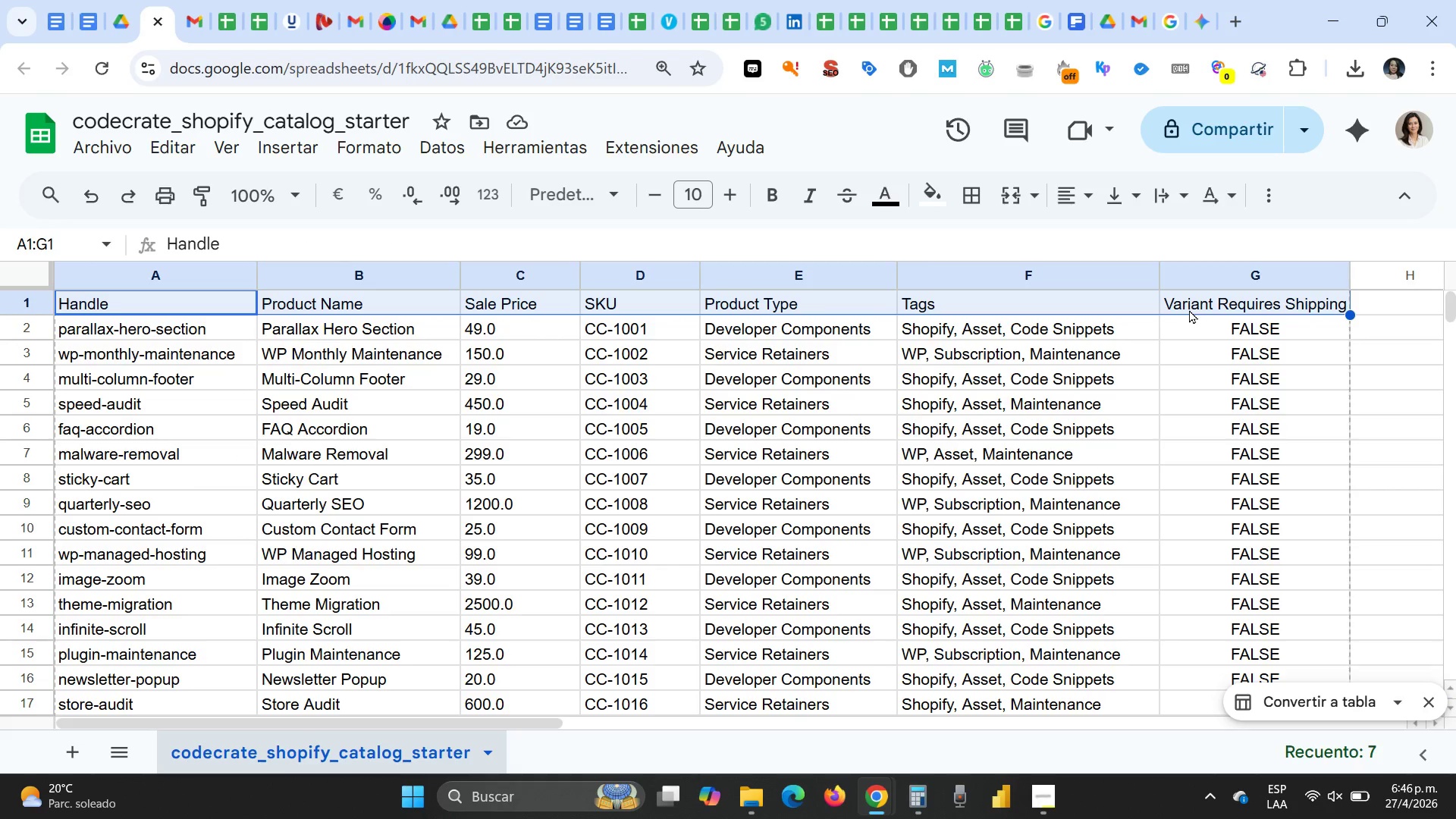 
hold_key(key=ControlLeft, duration=0.56)
 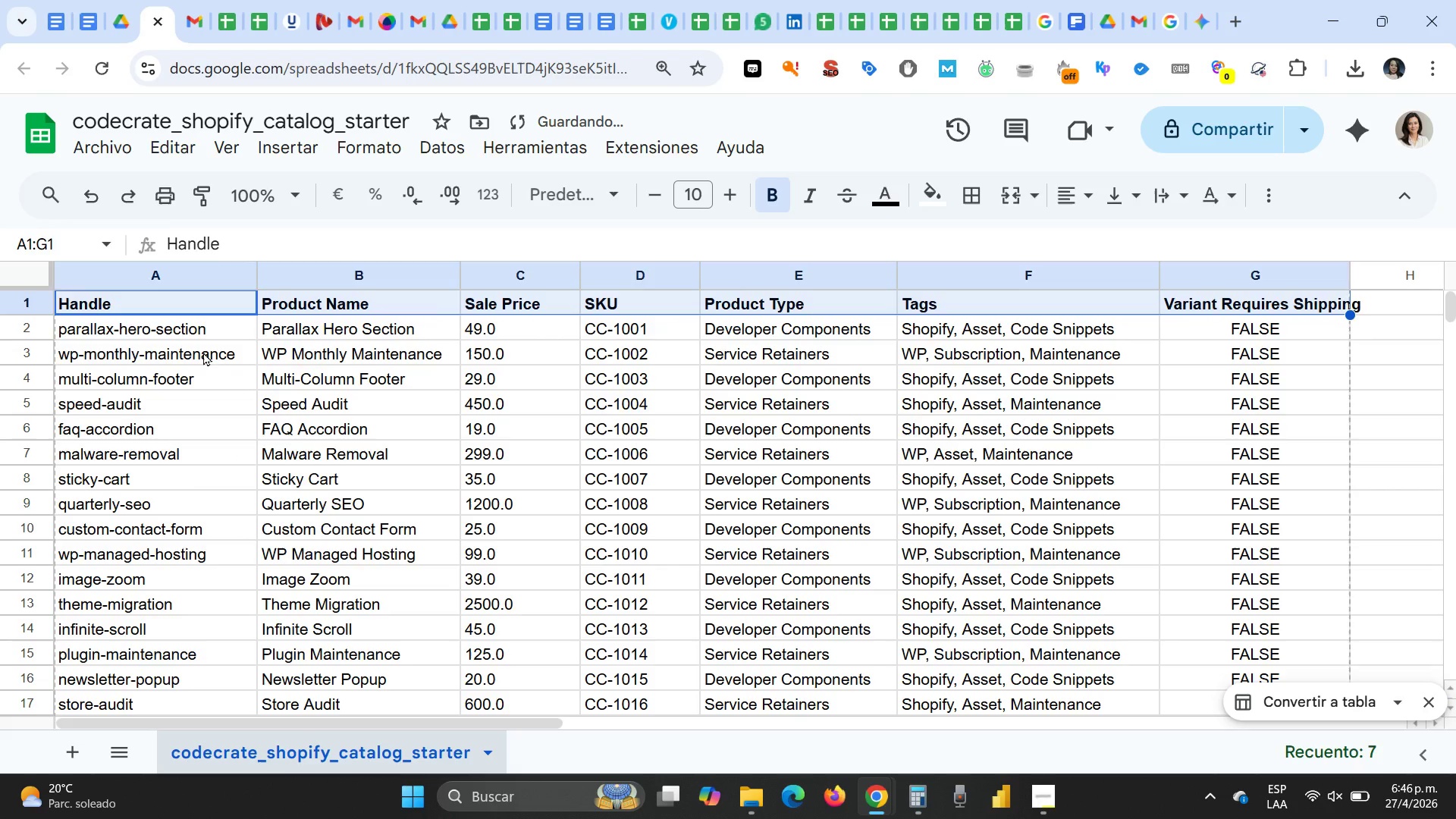 
key(B)
 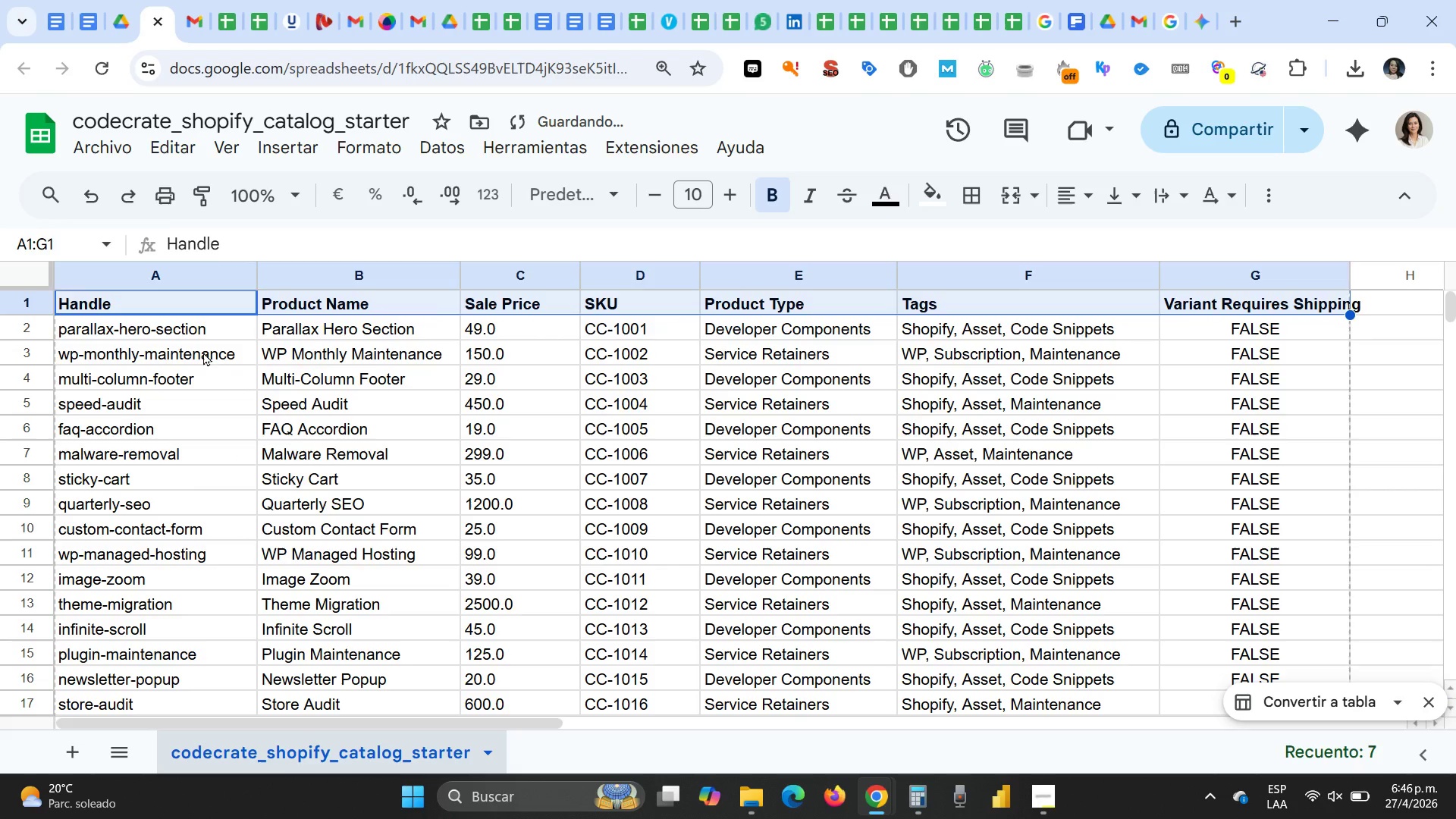 
left_click([203, 352])
 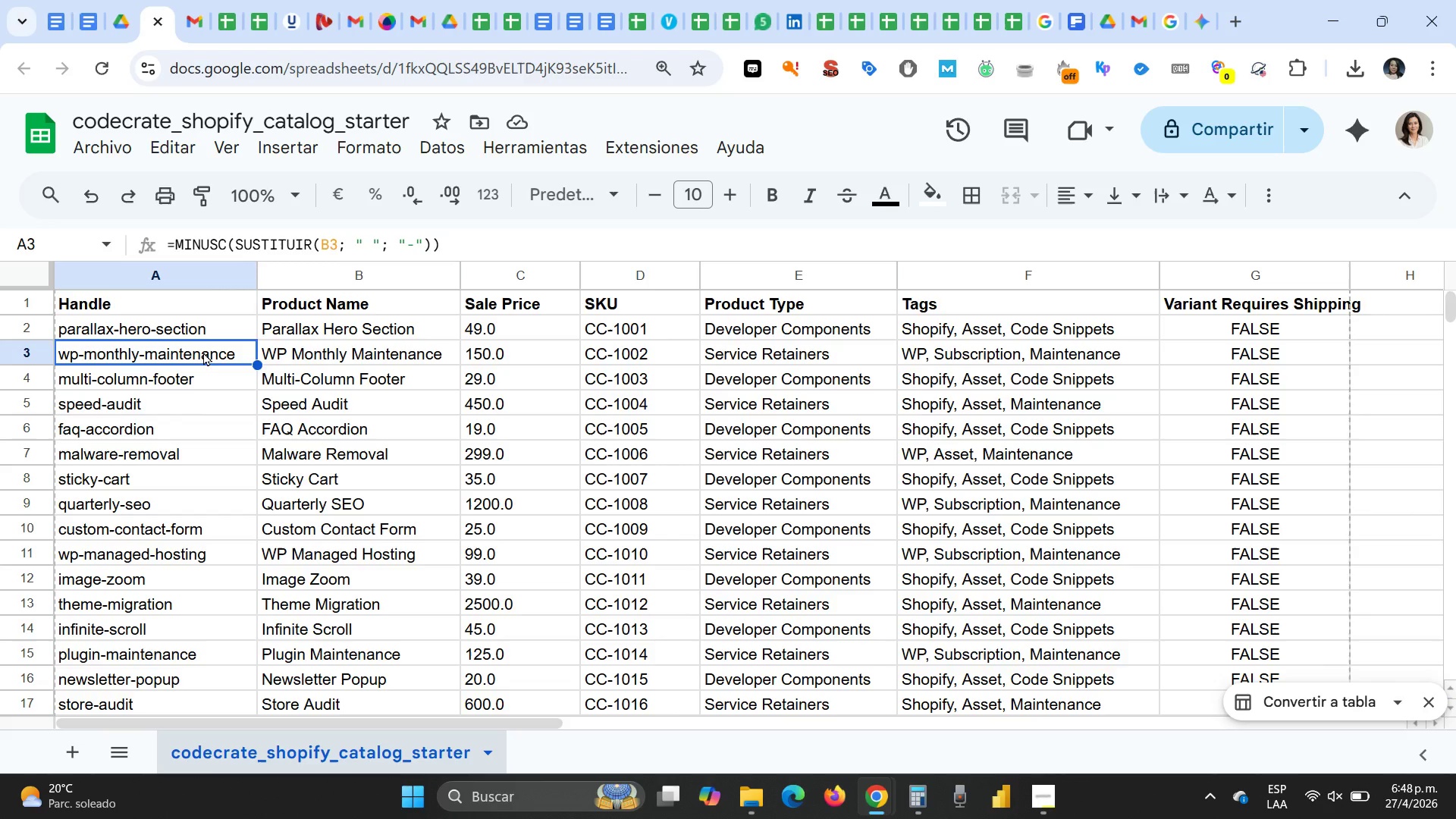 
wait(93.72)
 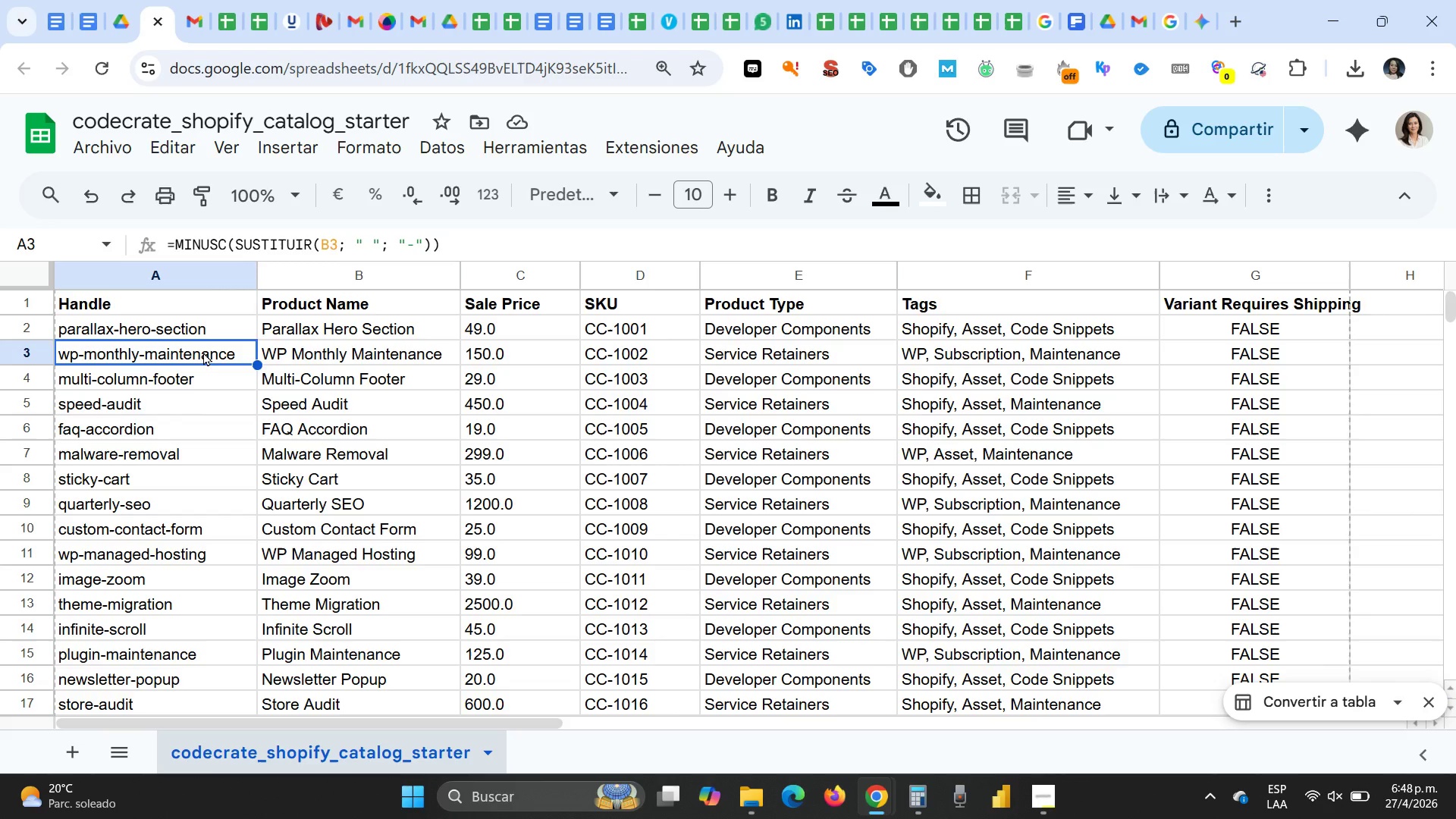 
left_click_drag(start_coordinate=[1355, 273], to_coordinate=[1378, 273])
 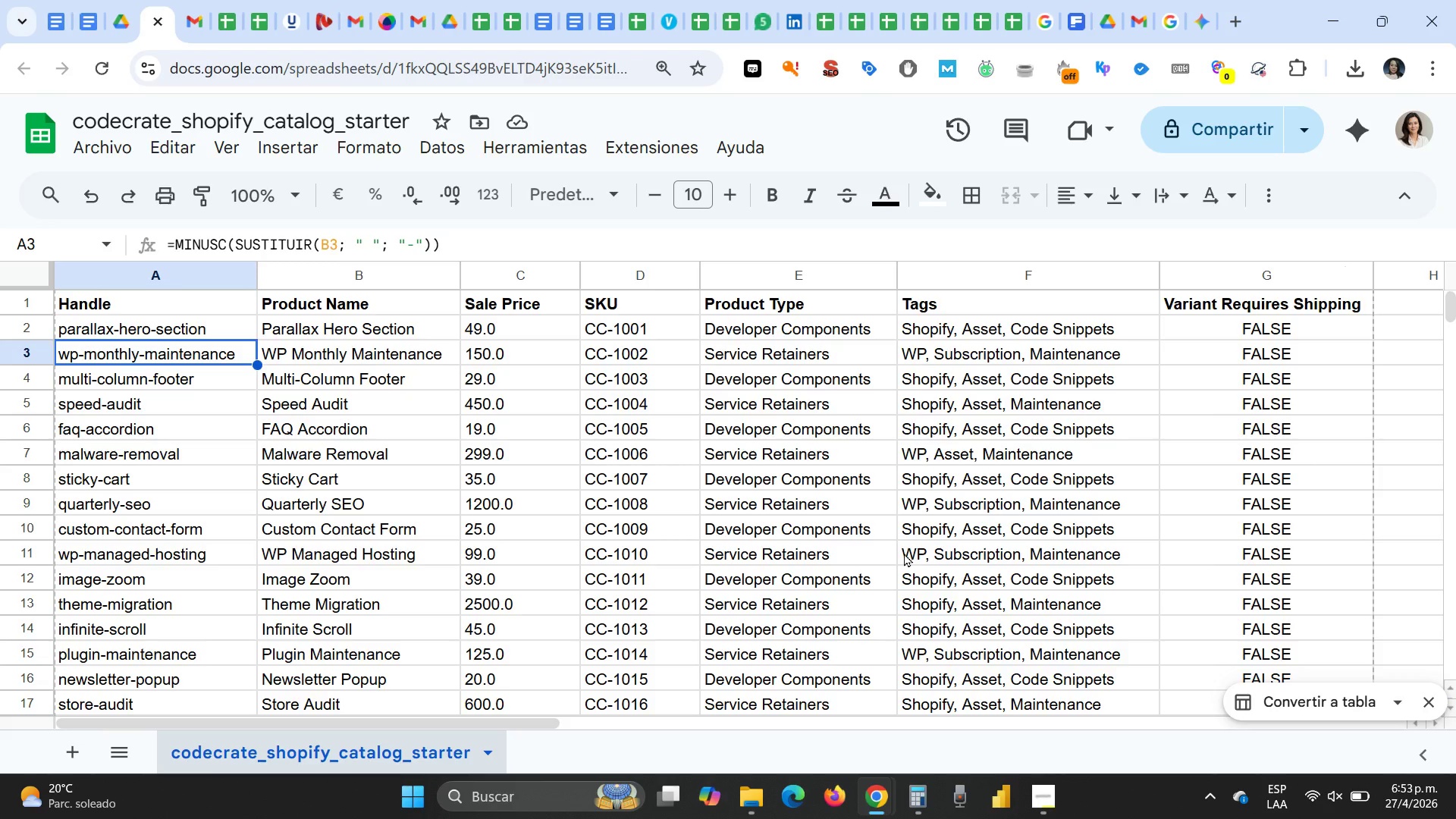 
wait(340.55)
 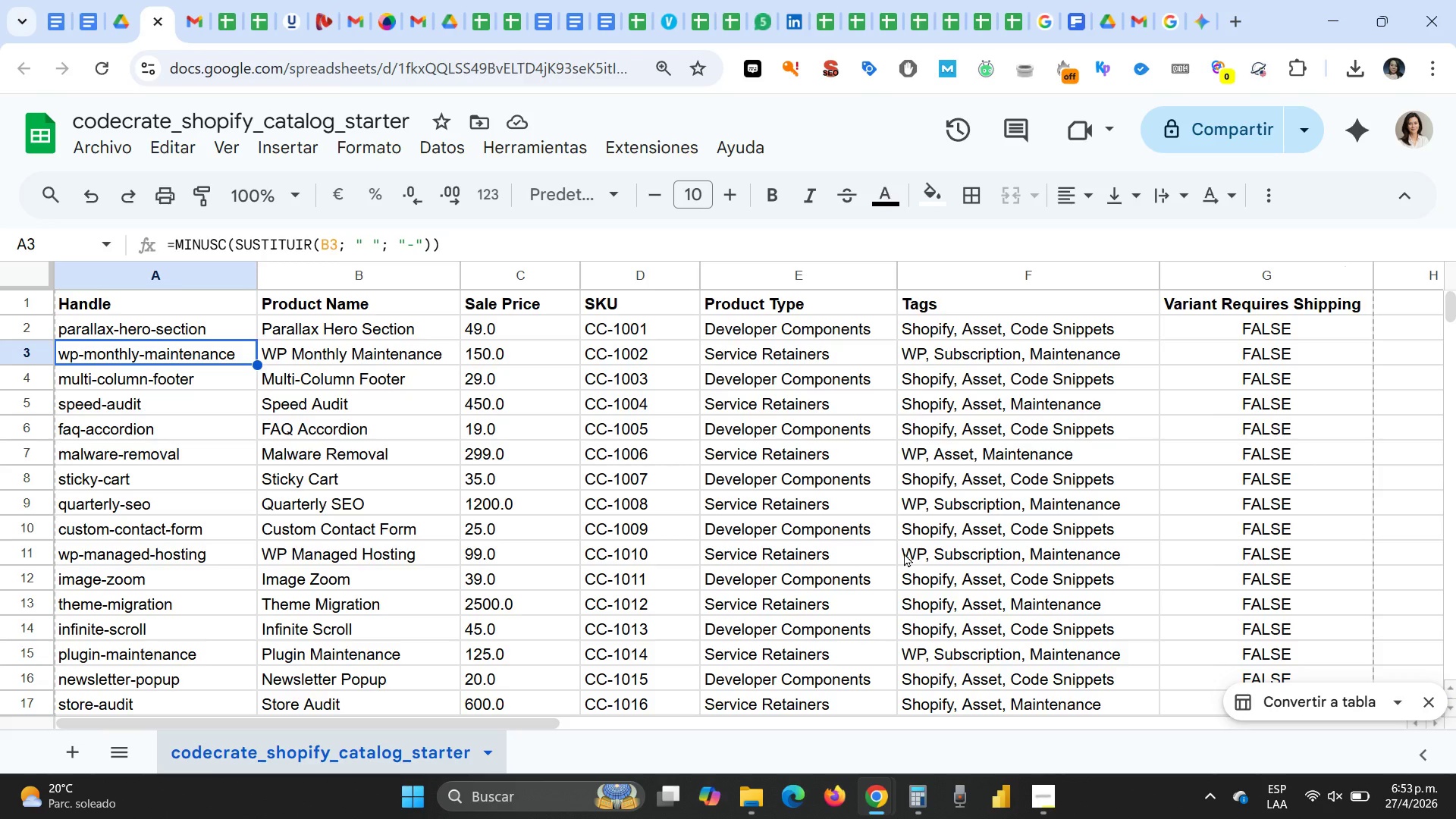 
left_click([394, 391])
 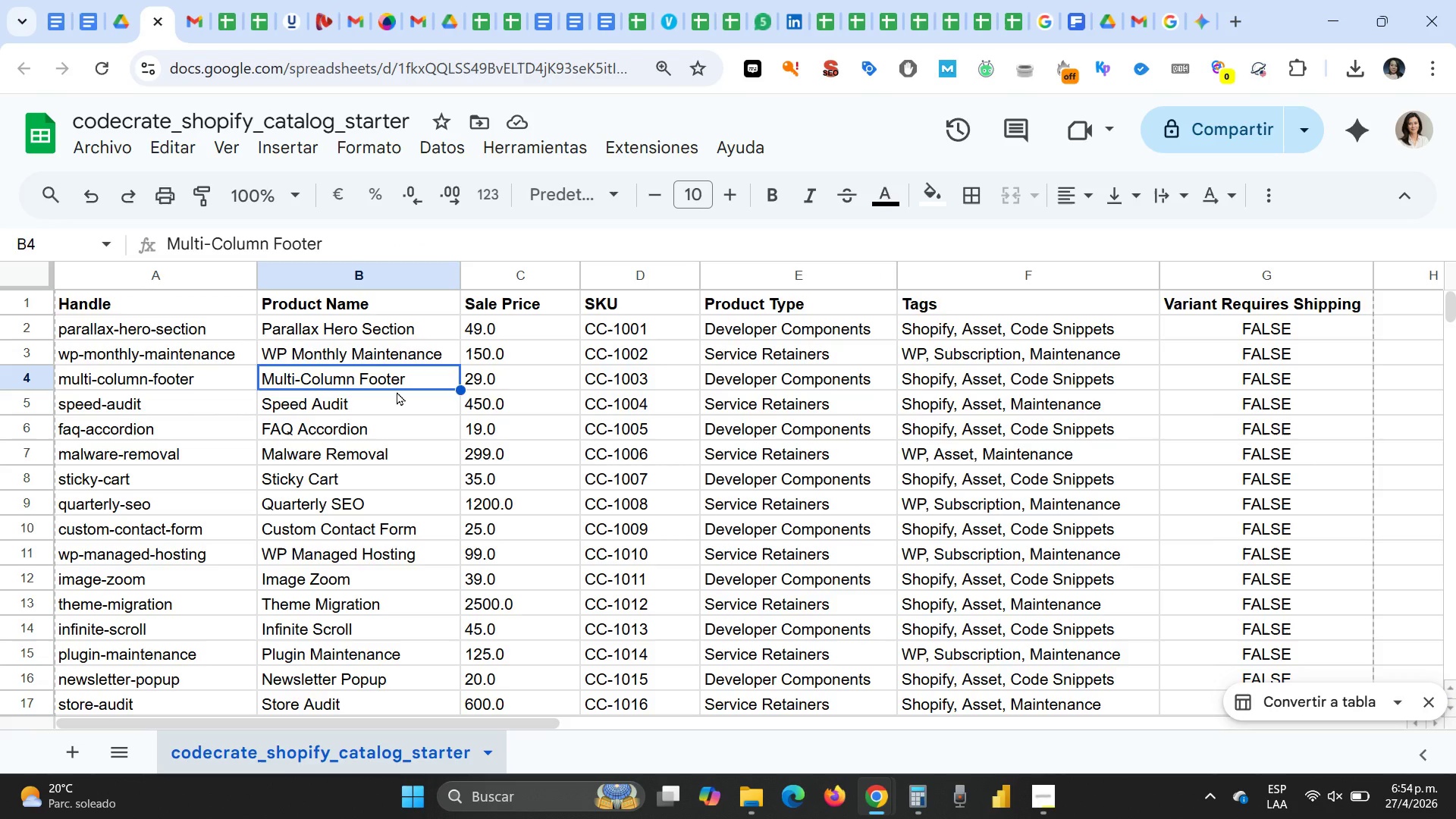 
wait(17.3)
 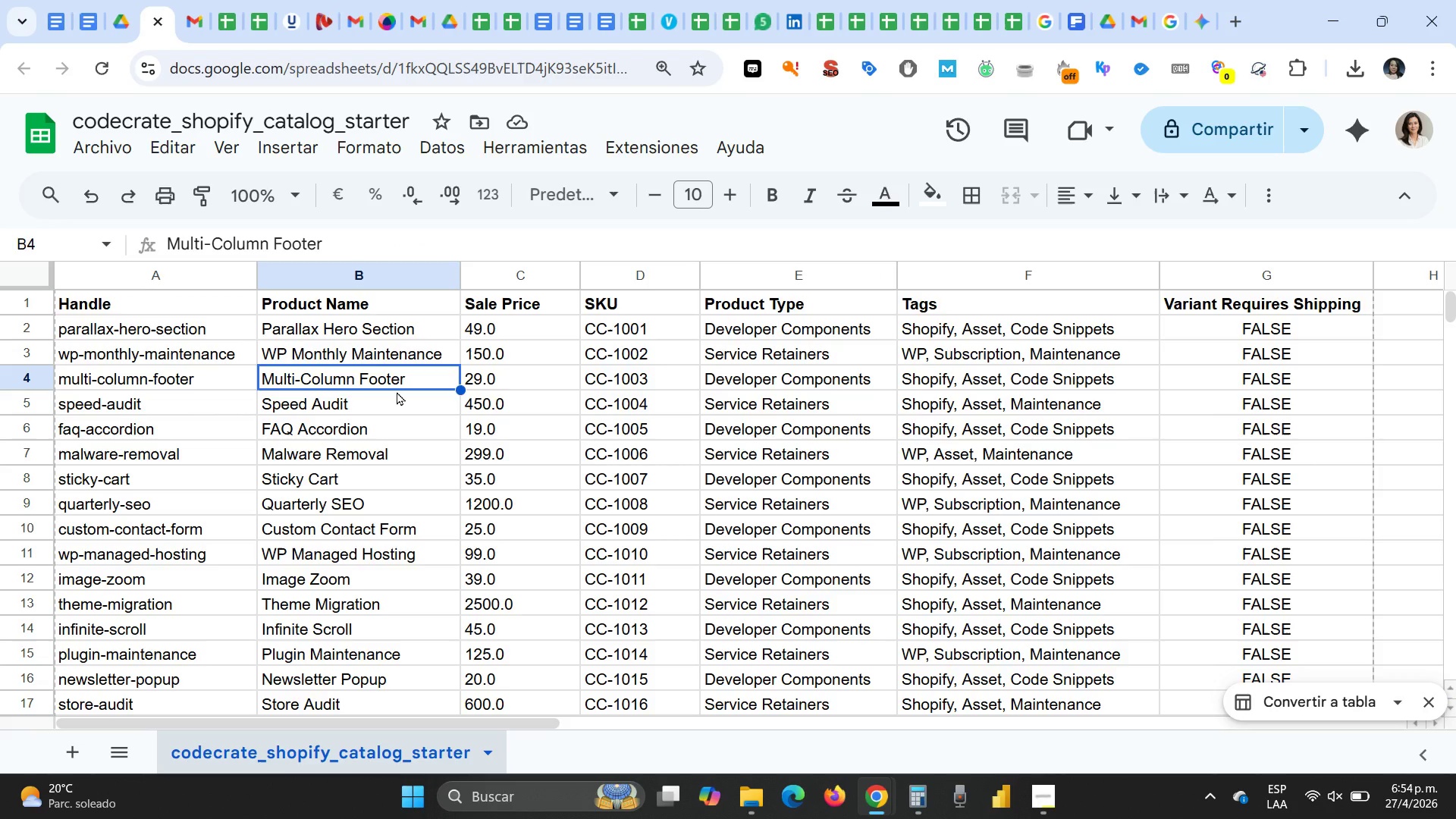 
left_click([367, 309])
 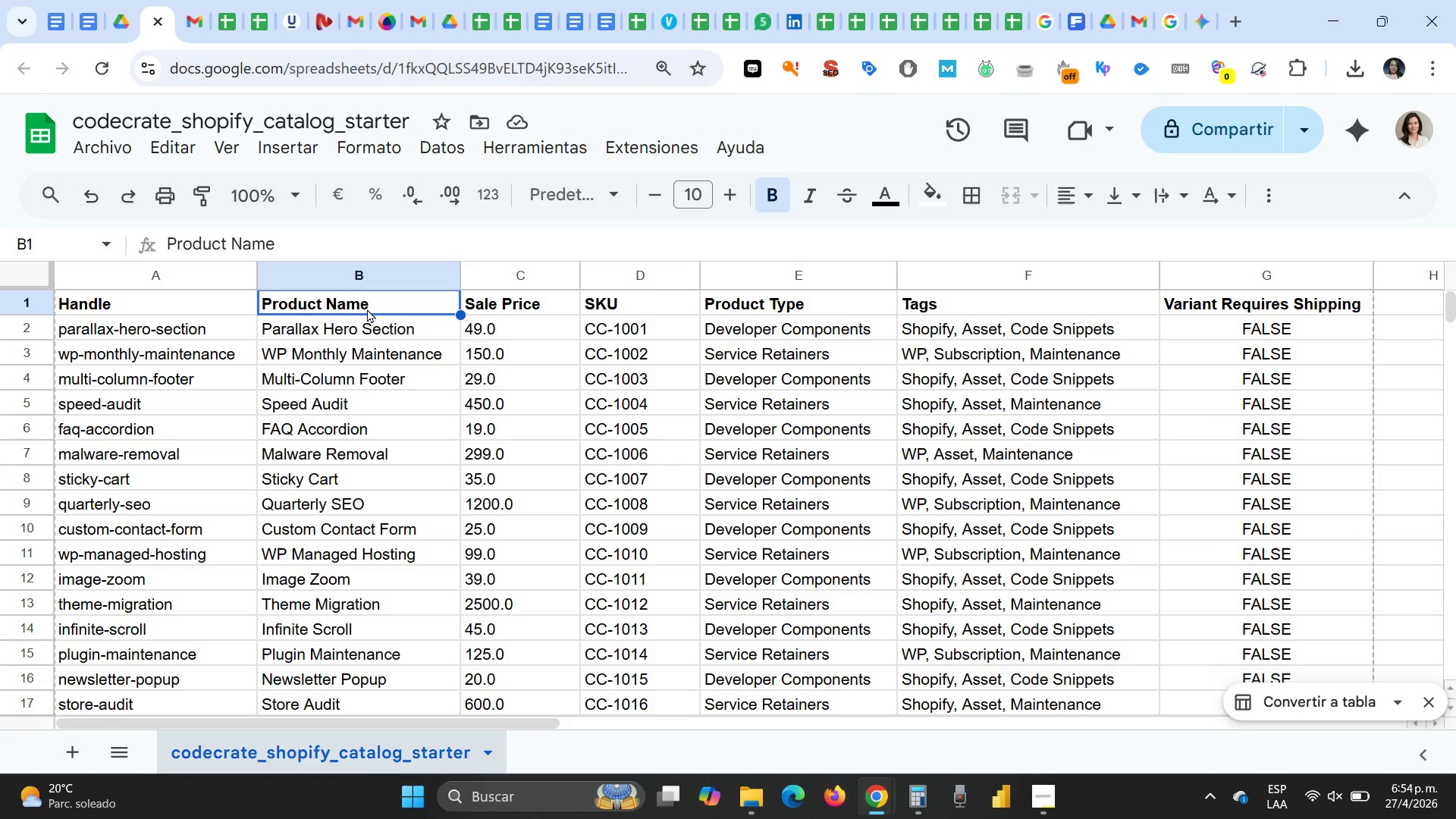 
type(Title)
 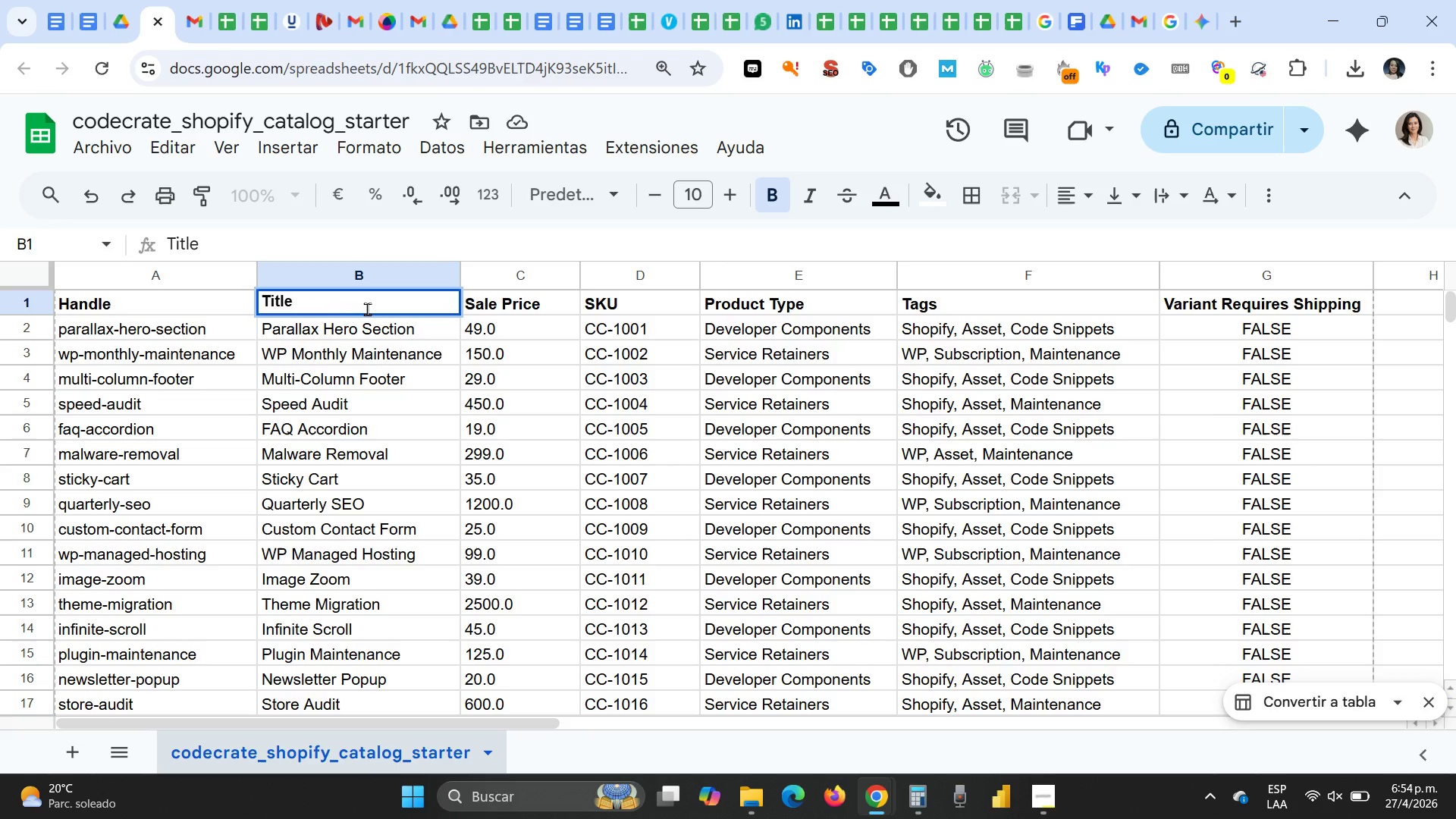 
key(ArrowRight)
 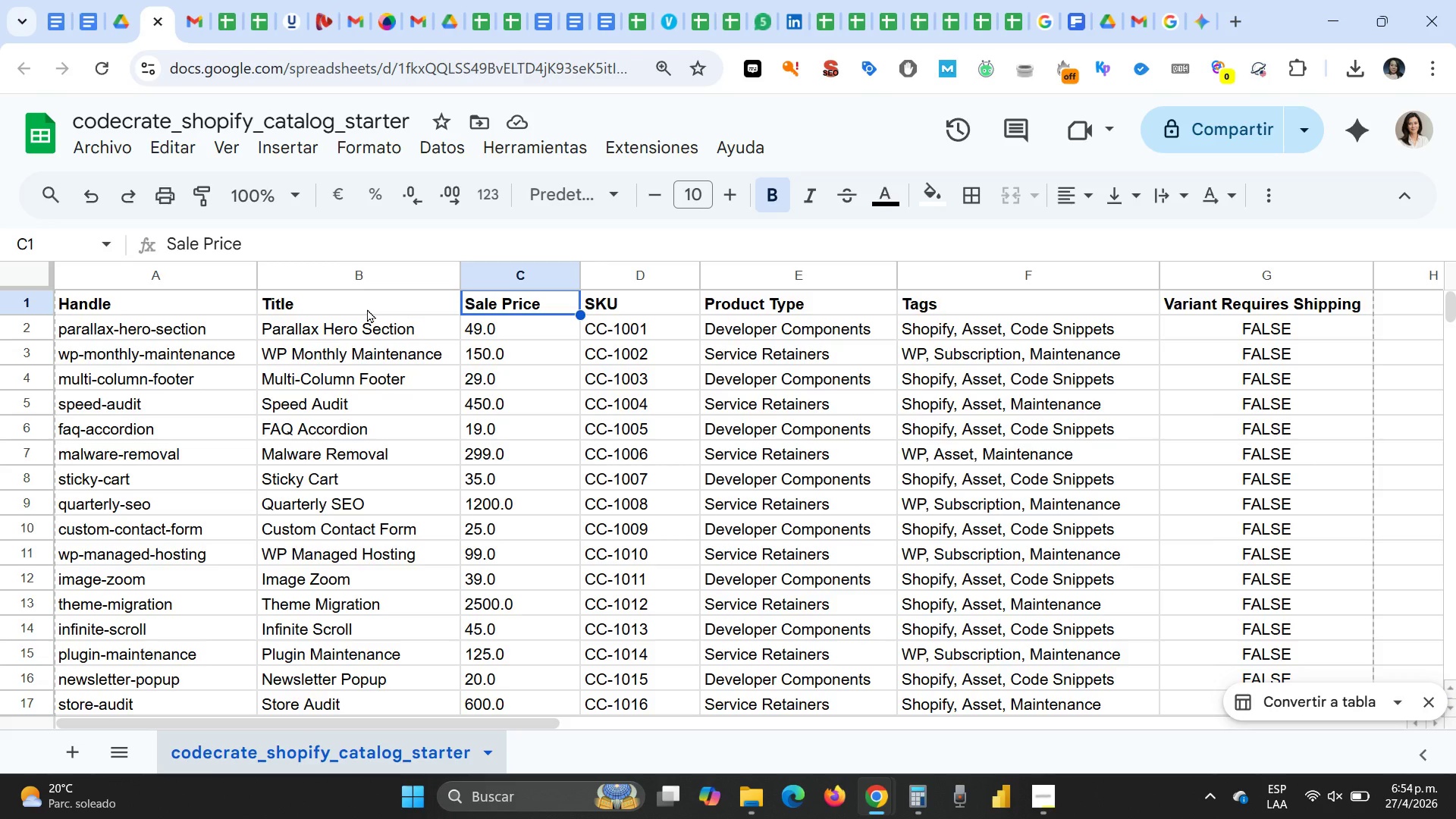 
wait(24.59)
 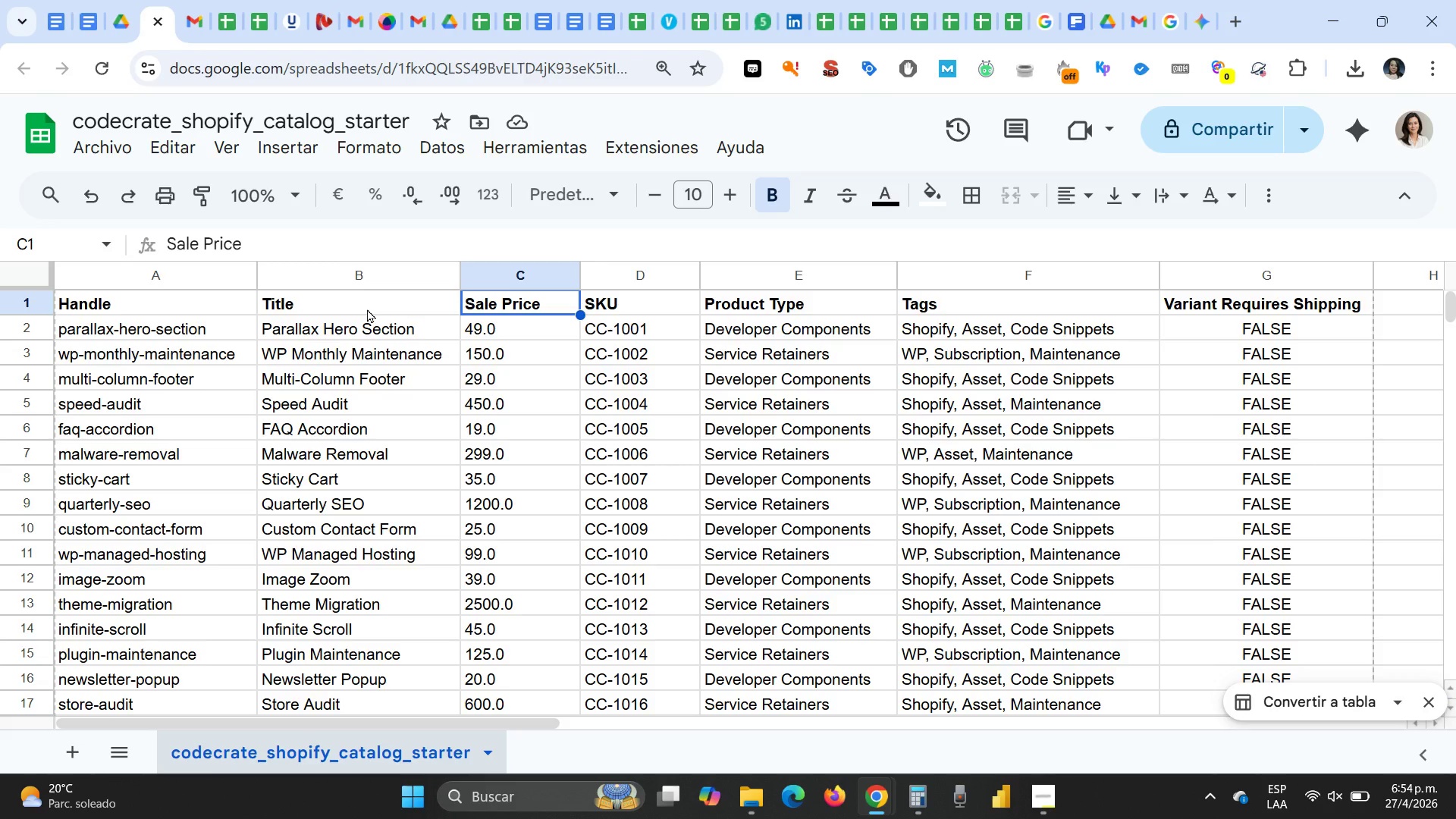 
left_click([507, 283])
 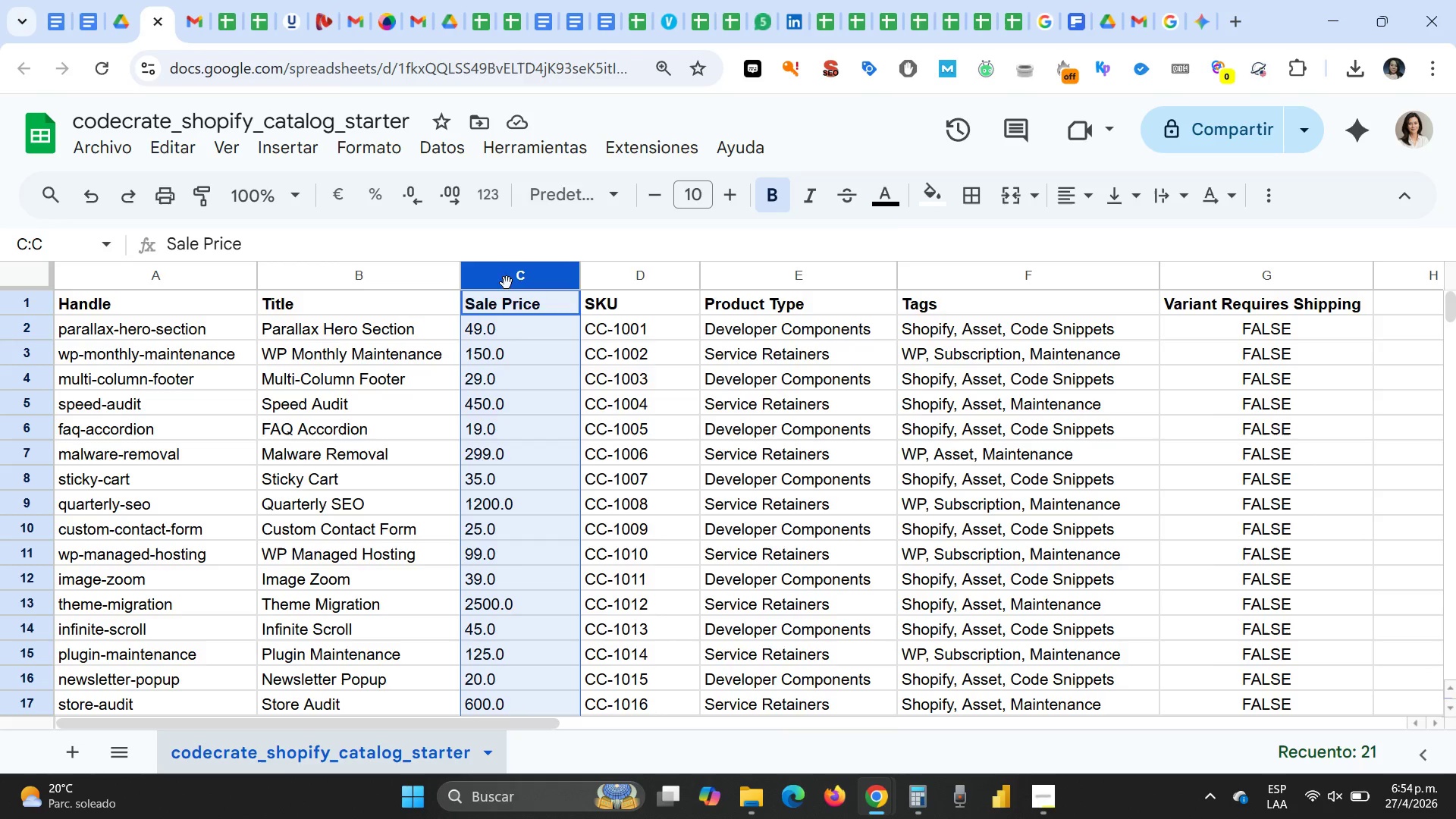 
right_click([507, 283])
 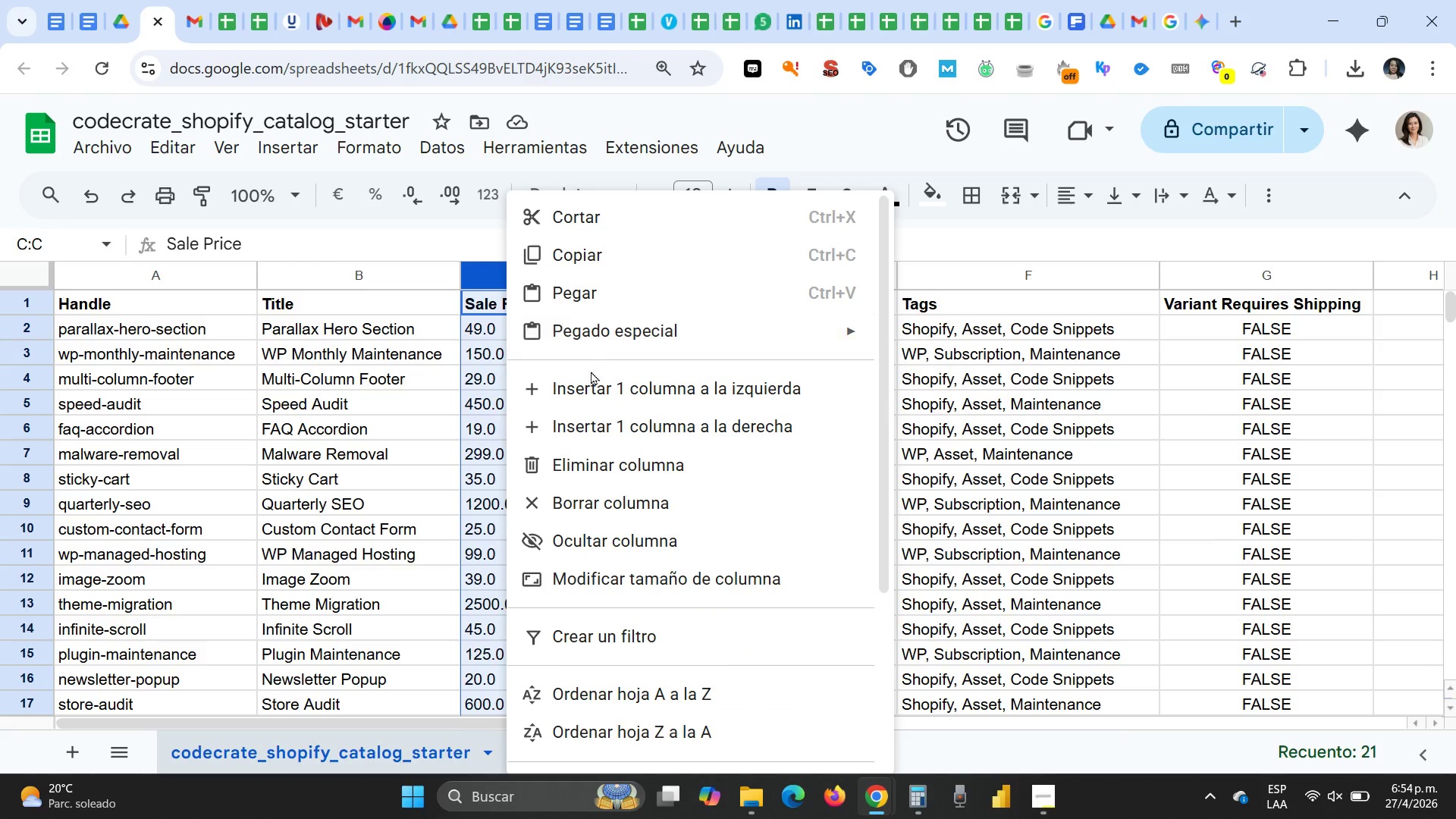 
left_click([586, 384])
 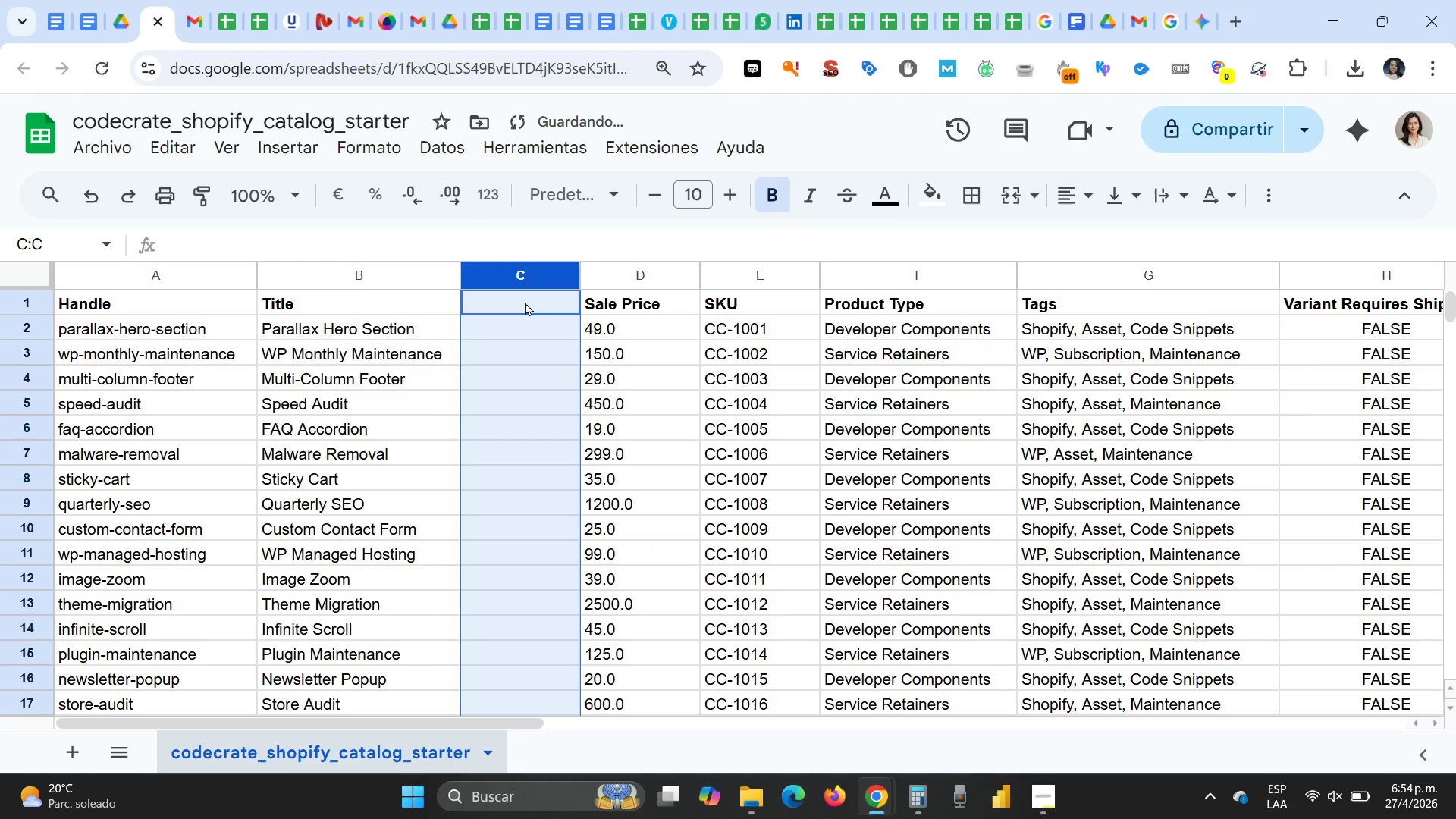 
left_click([525, 302])
 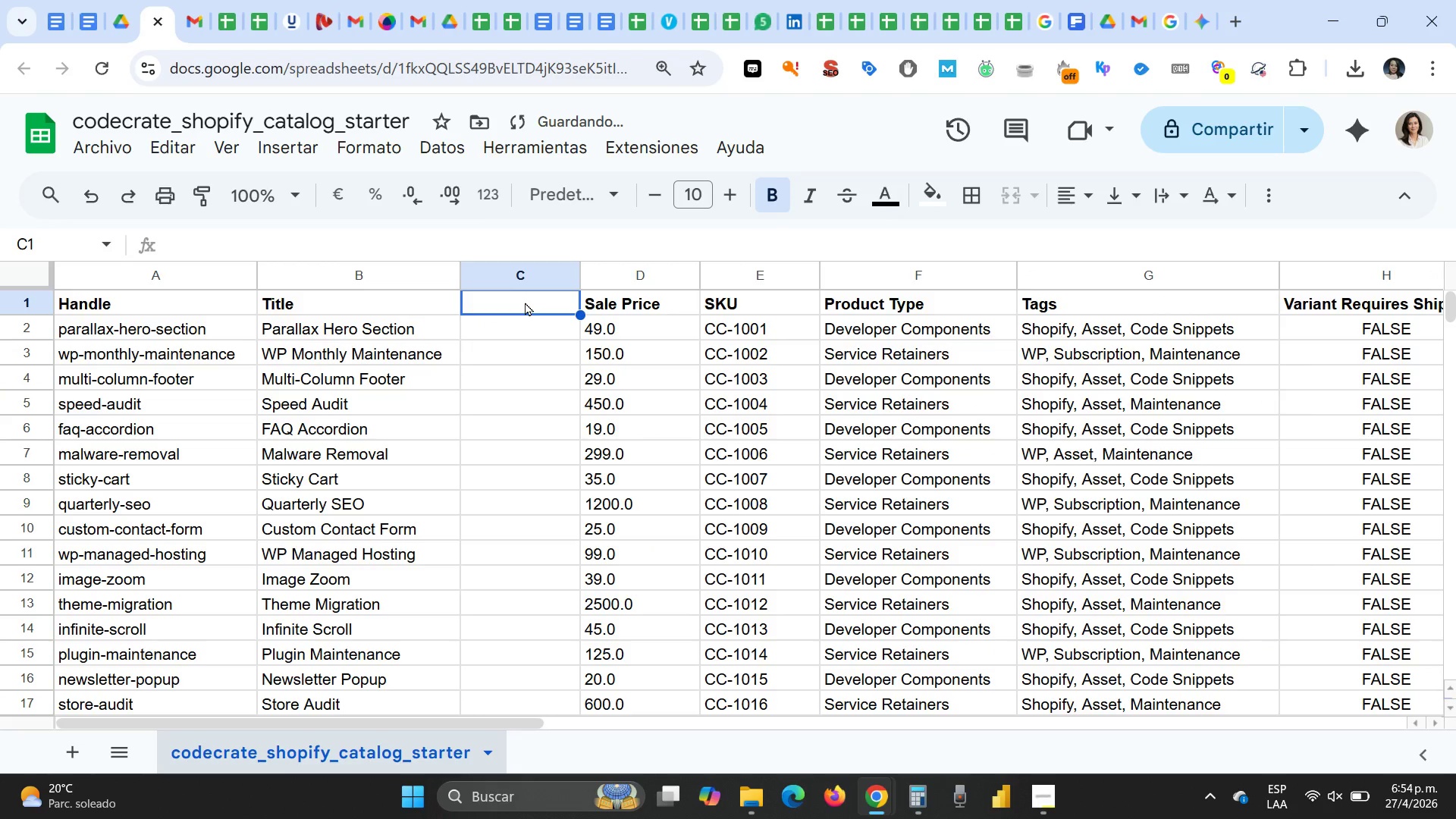 
type(Body *HTML()
 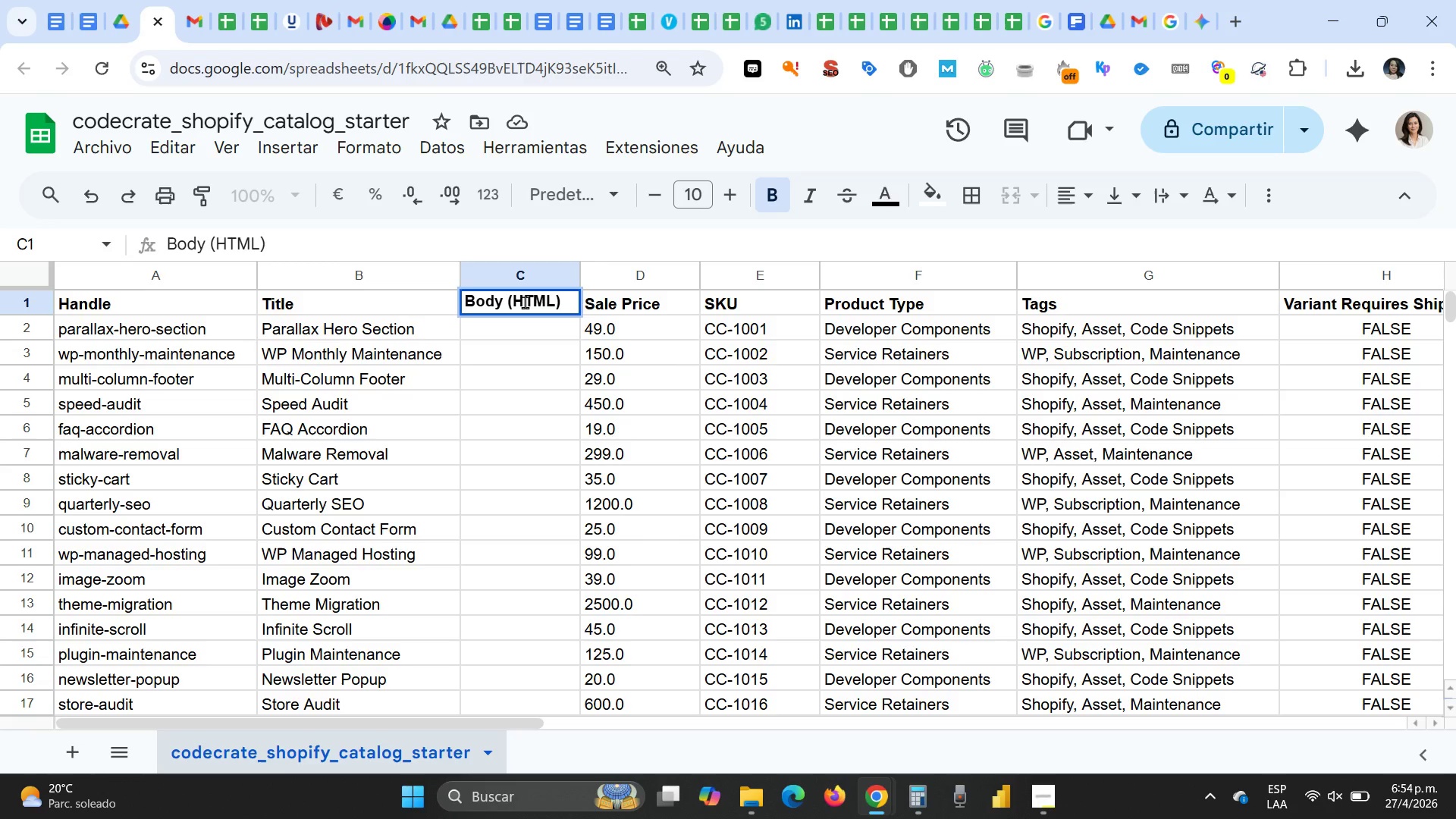 
key(Enter)
 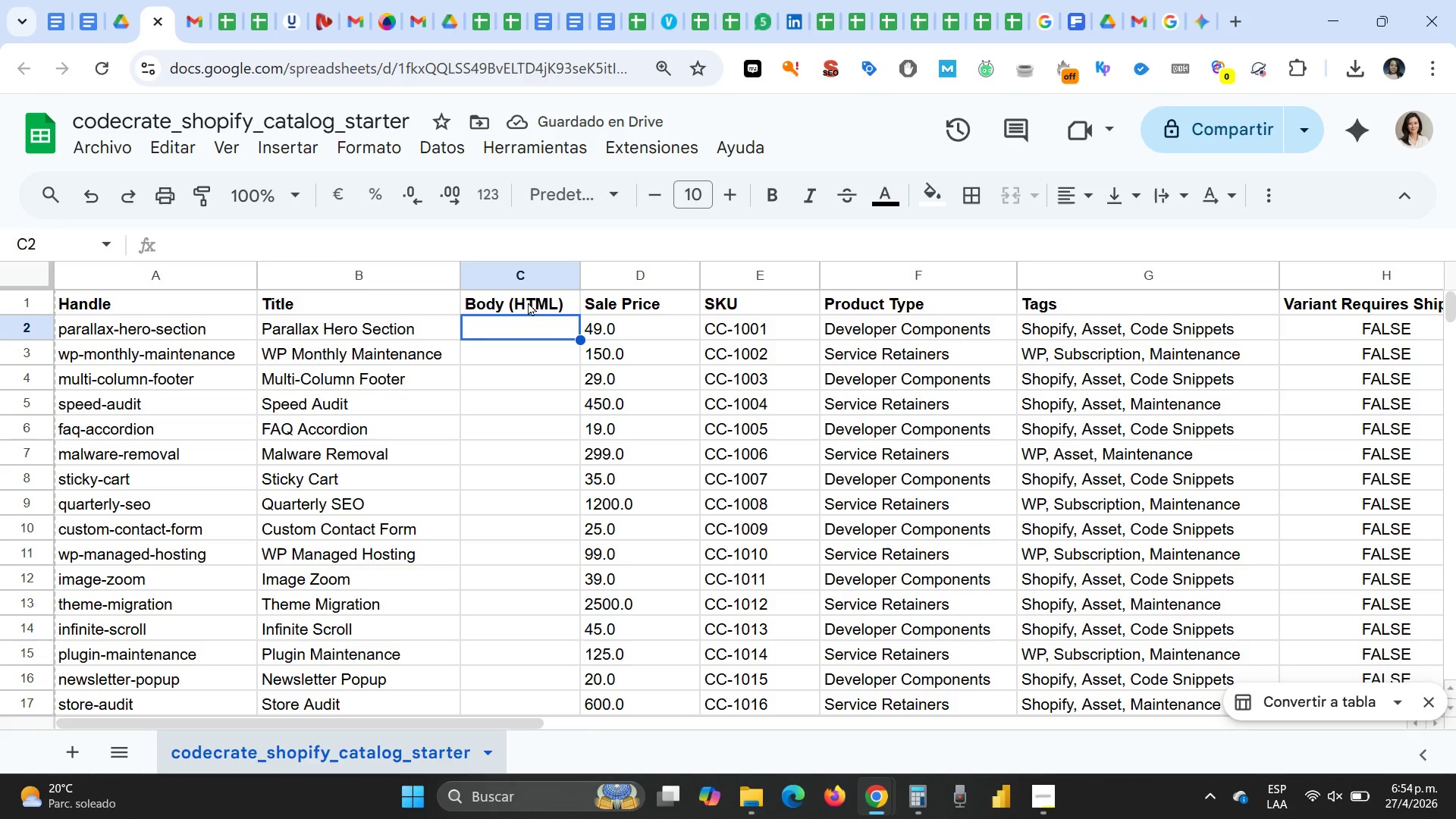 
right_click([601, 267])
 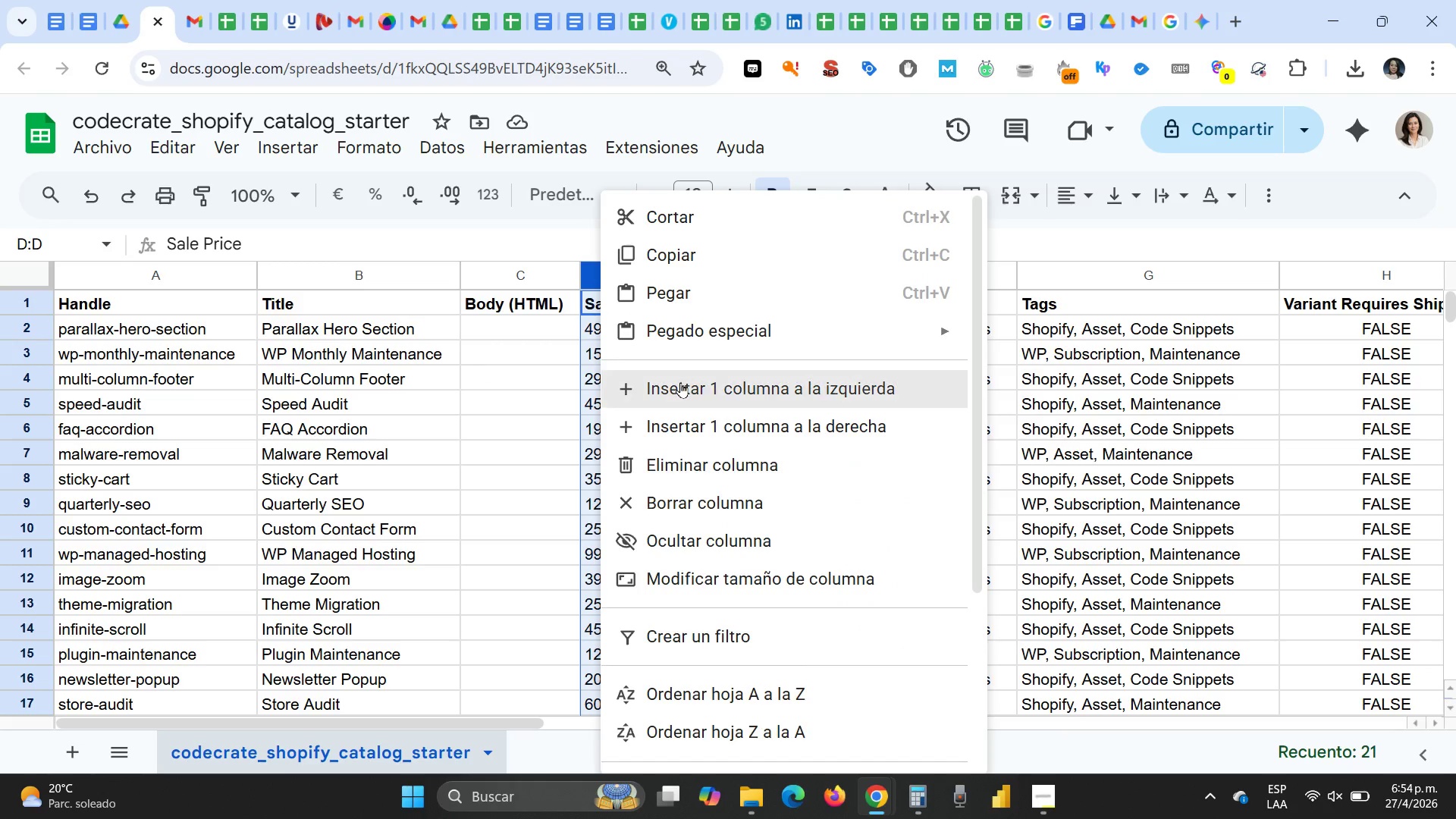 
left_click([680, 383])
 